 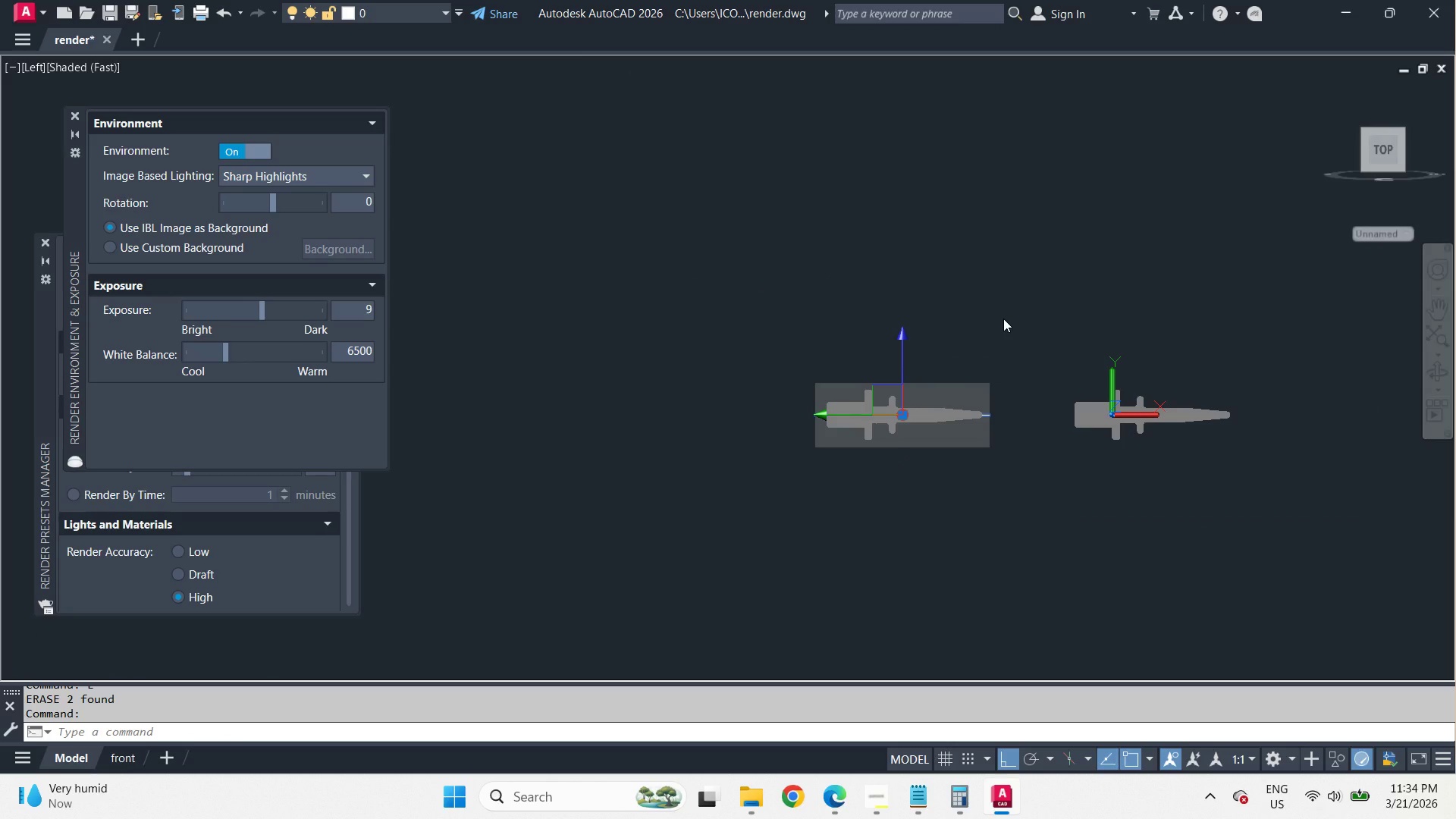 
key(Minus)
 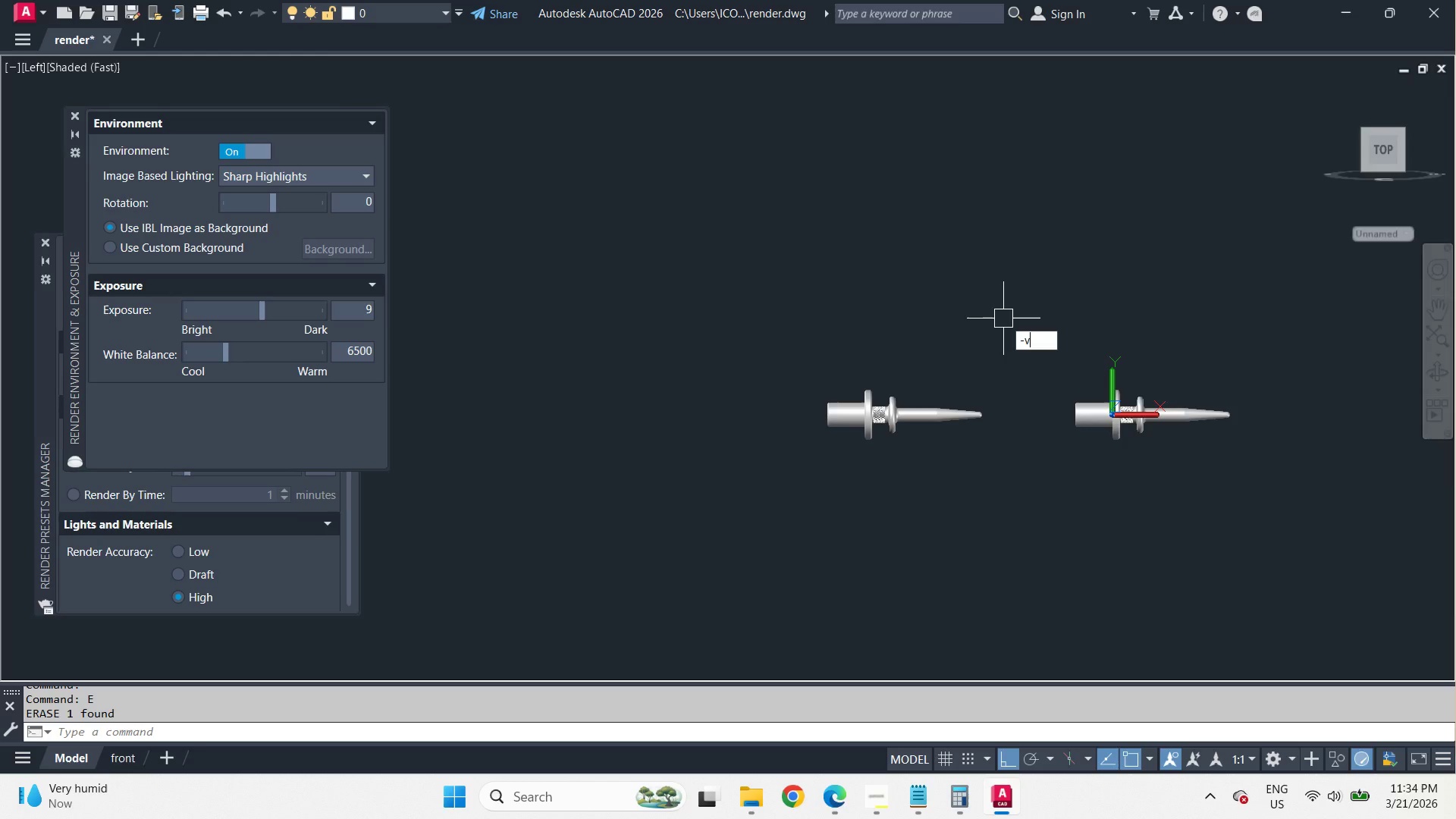 
key(V)
 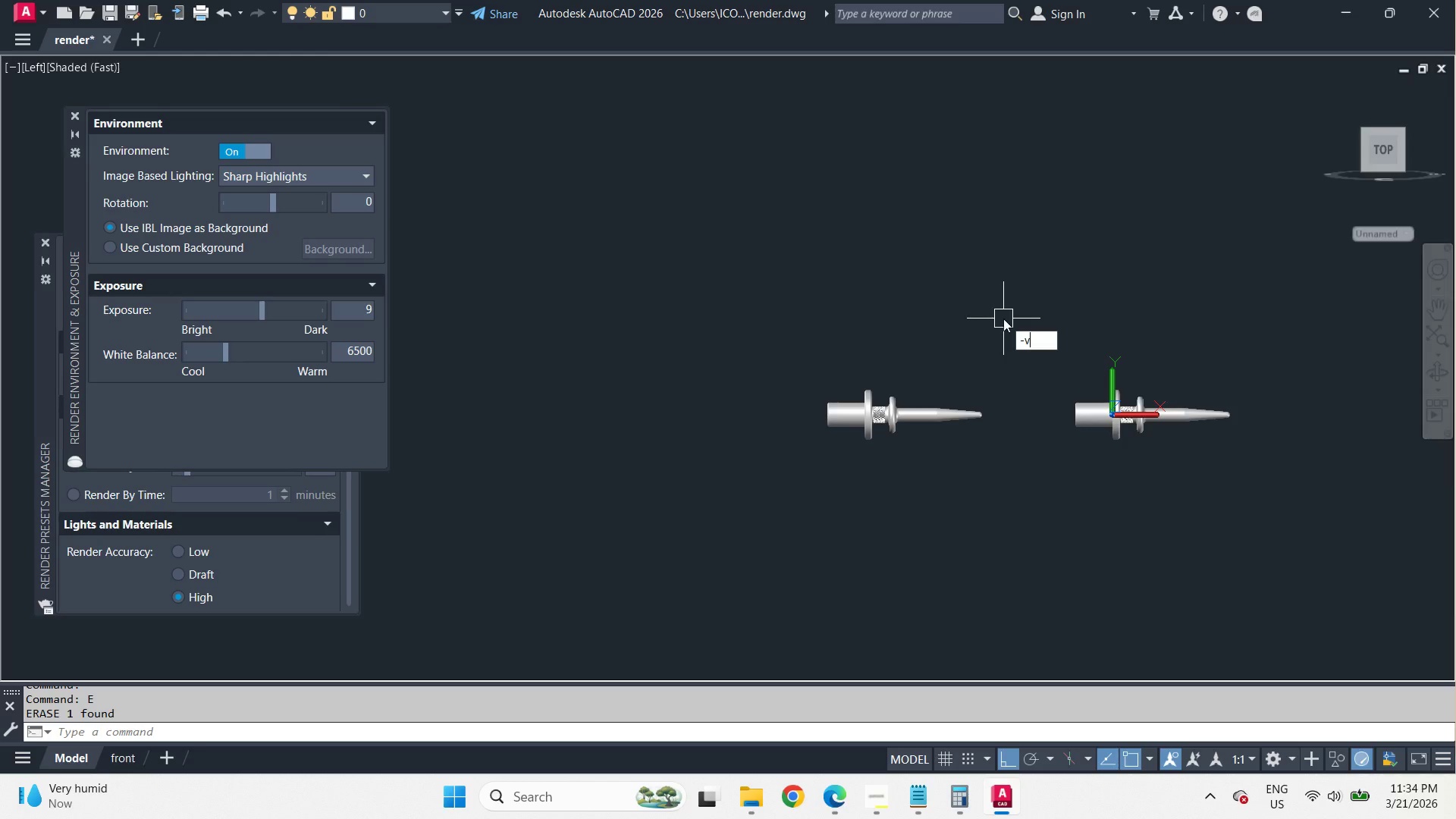 
key(Space)
 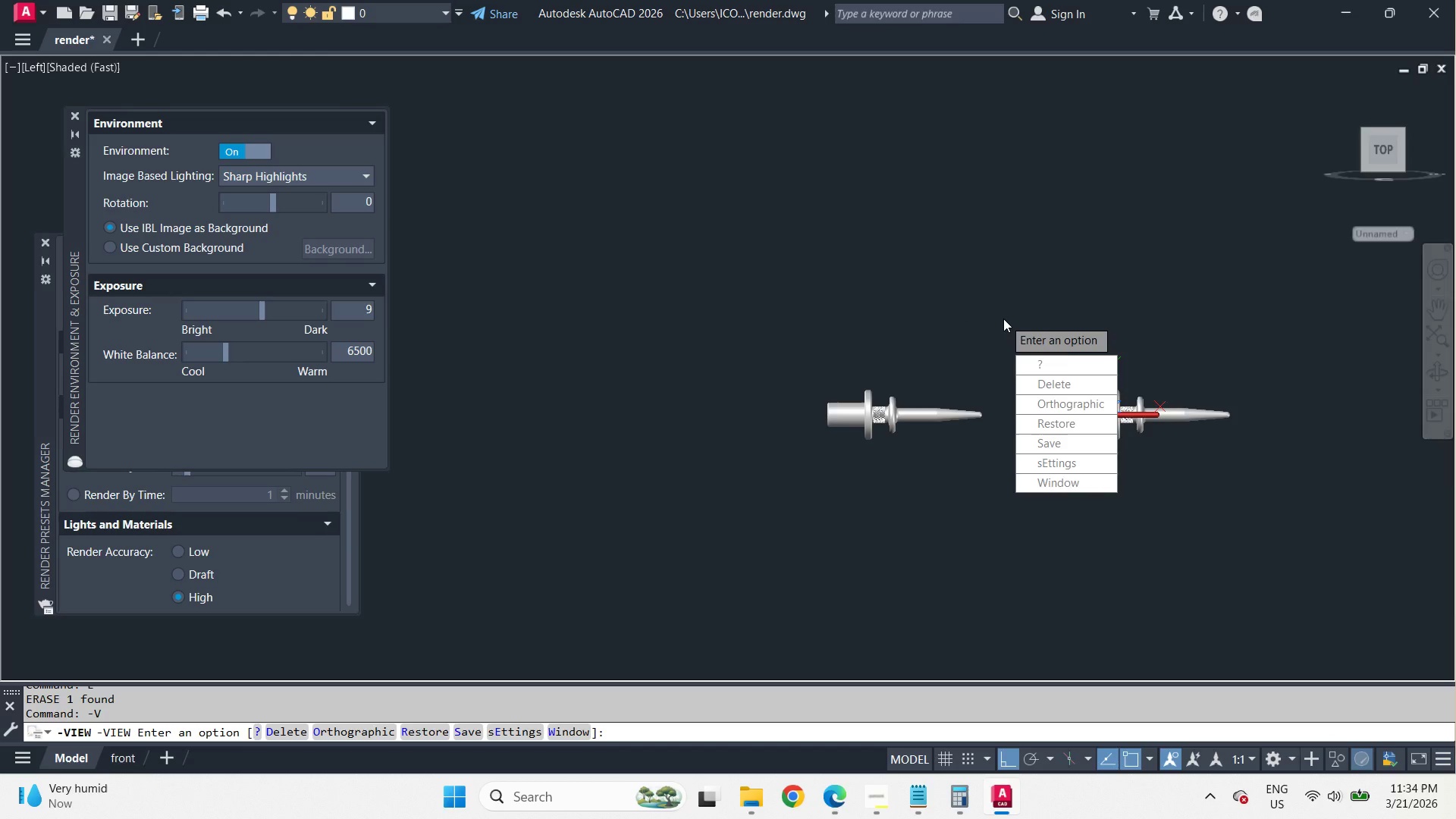 
key(T)
 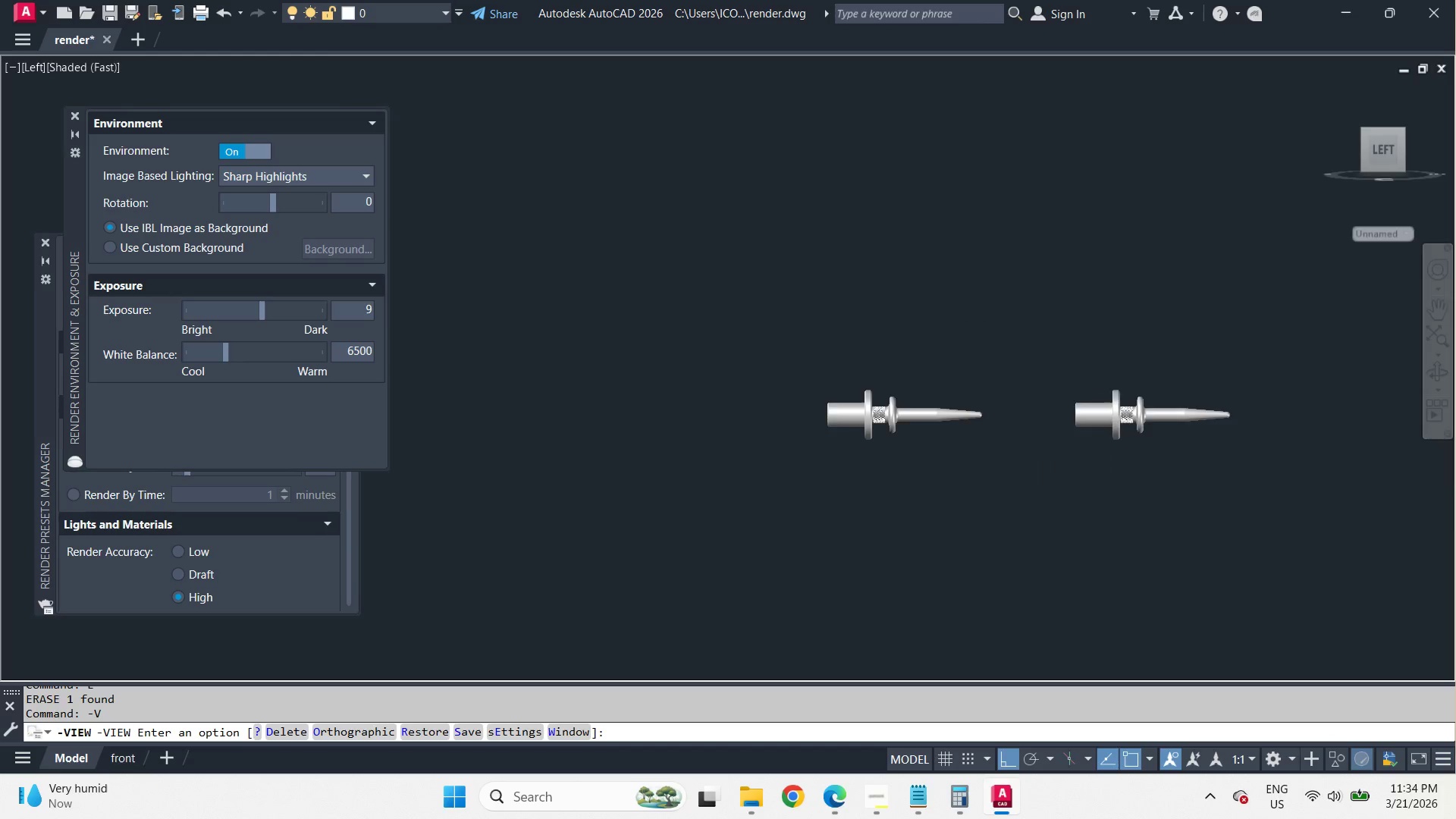 
key(Space)
 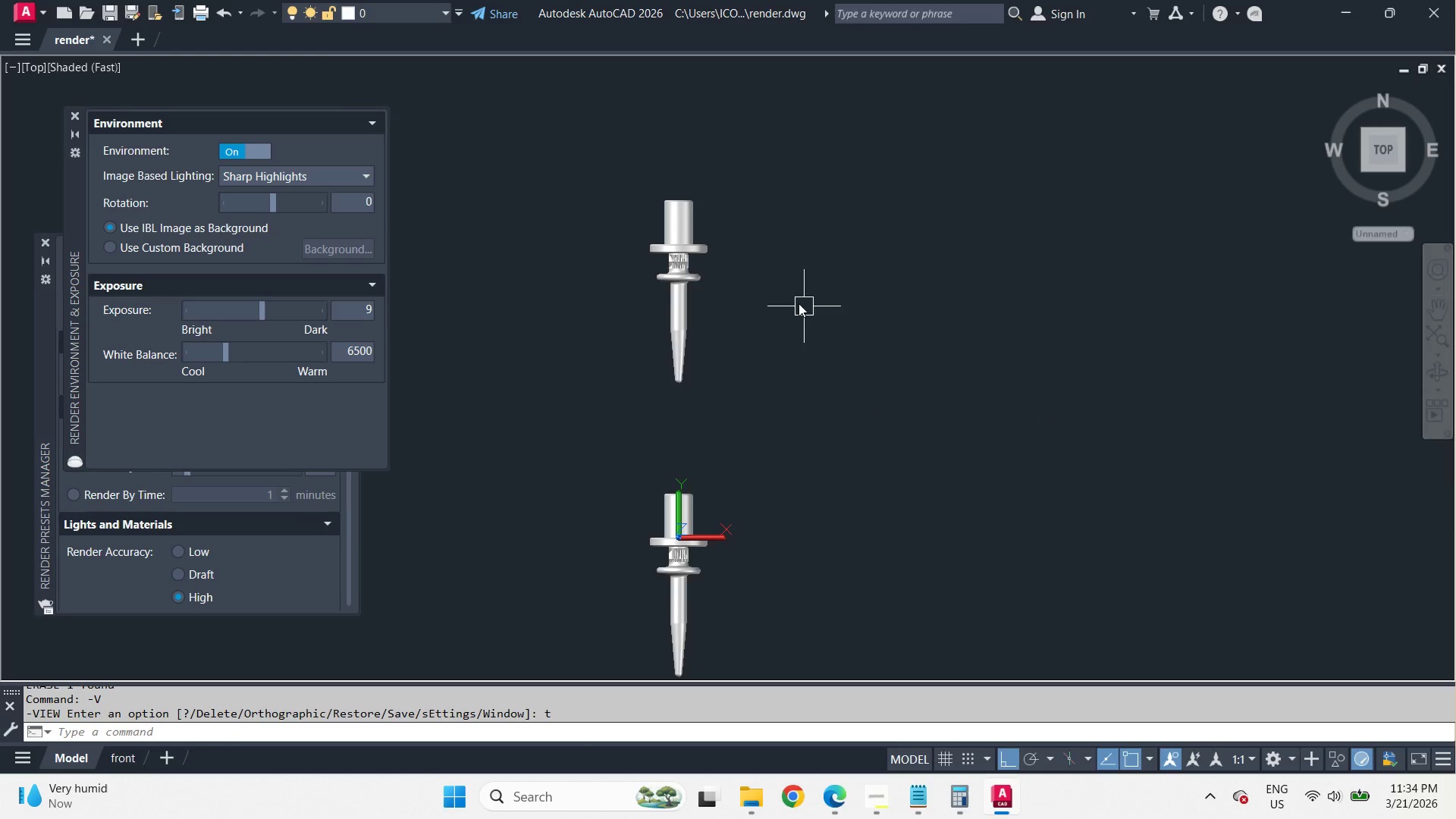 
scroll: coordinate [654, 252], scroll_direction: up, amount: 2.0
 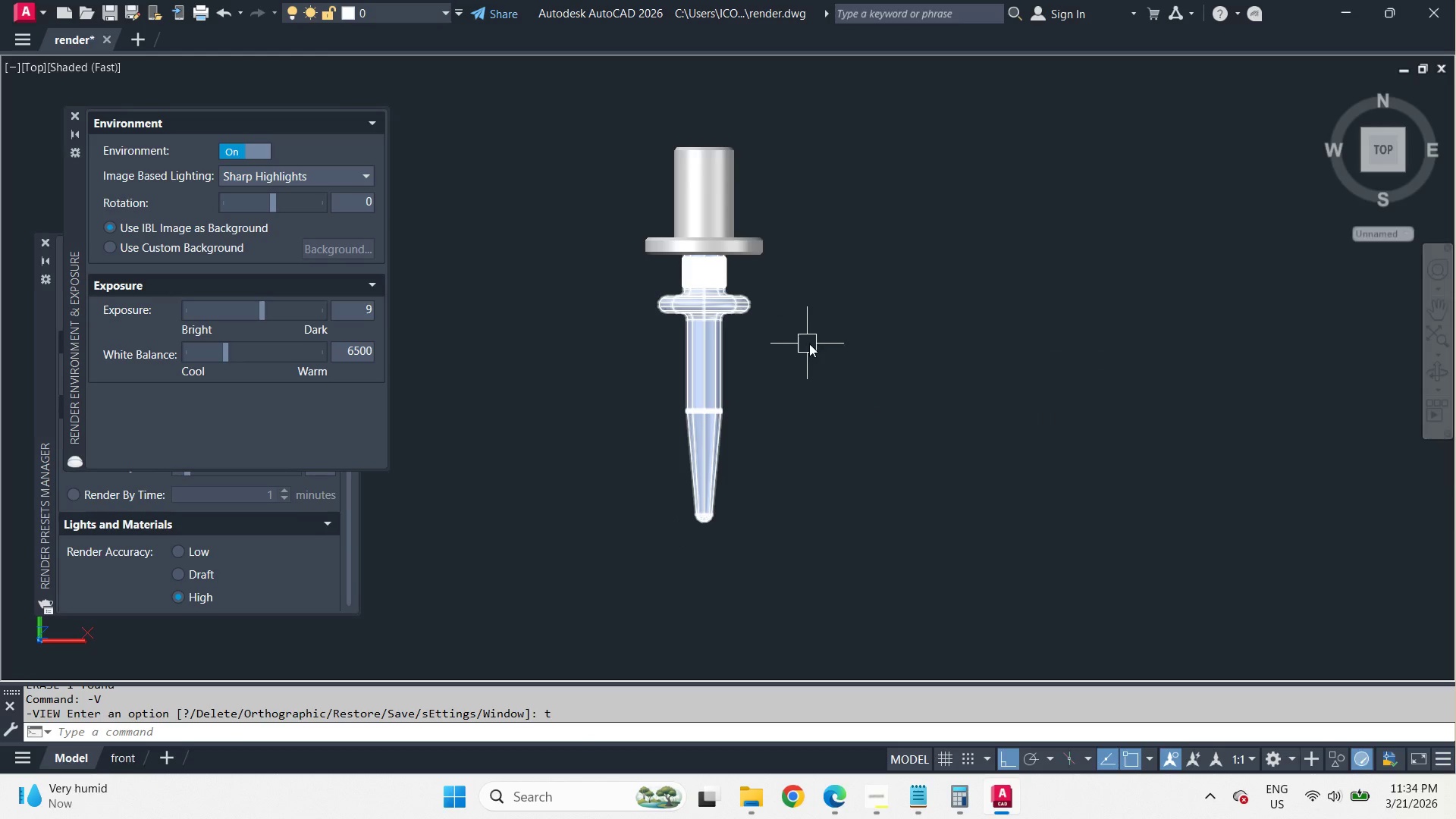 
left_click_drag(start_coordinate=[812, 341], to_coordinate=[806, 335])
 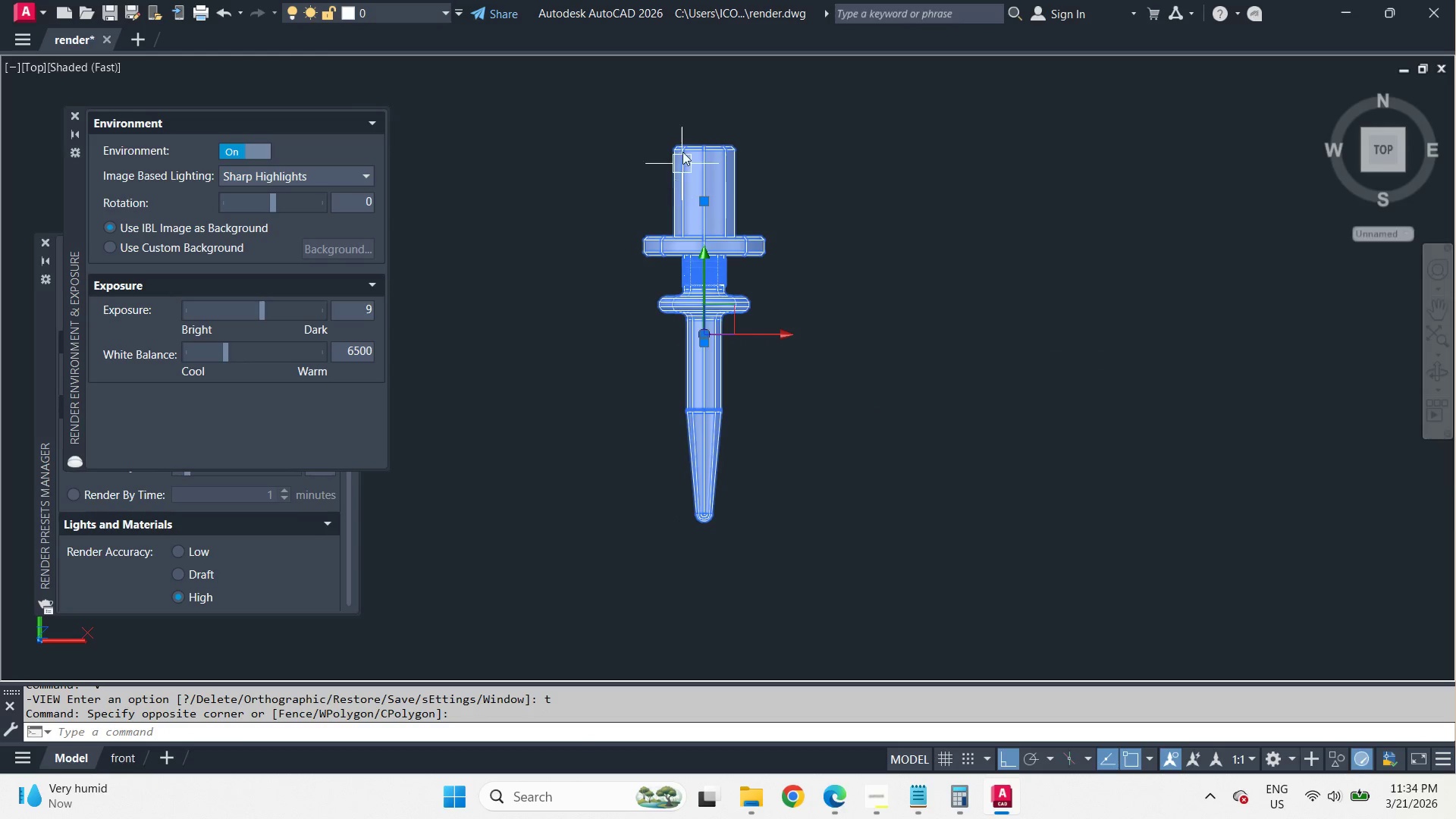 
scroll: coordinate [686, 140], scroll_direction: up, amount: 2.0
 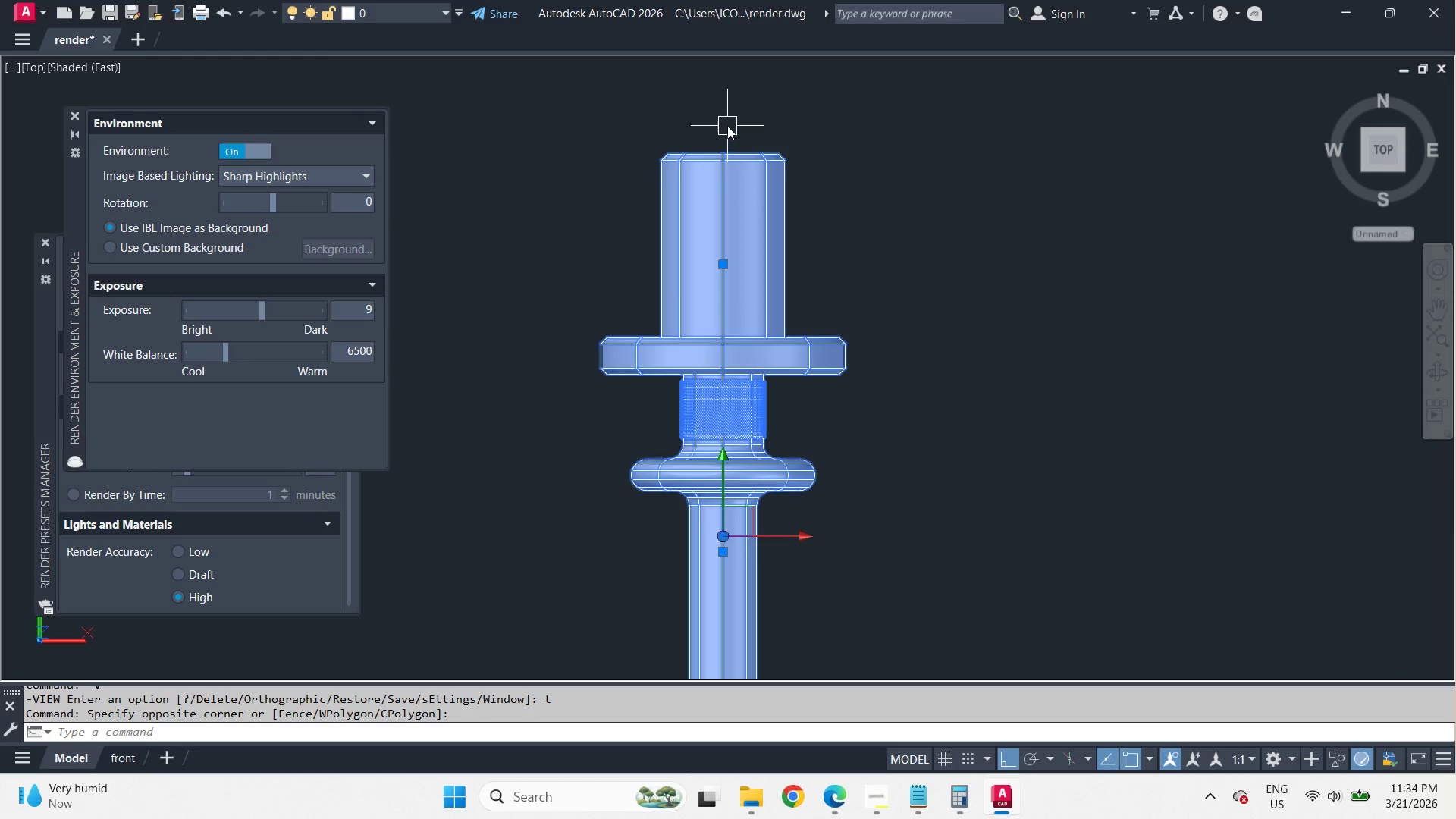 
type(sli )
 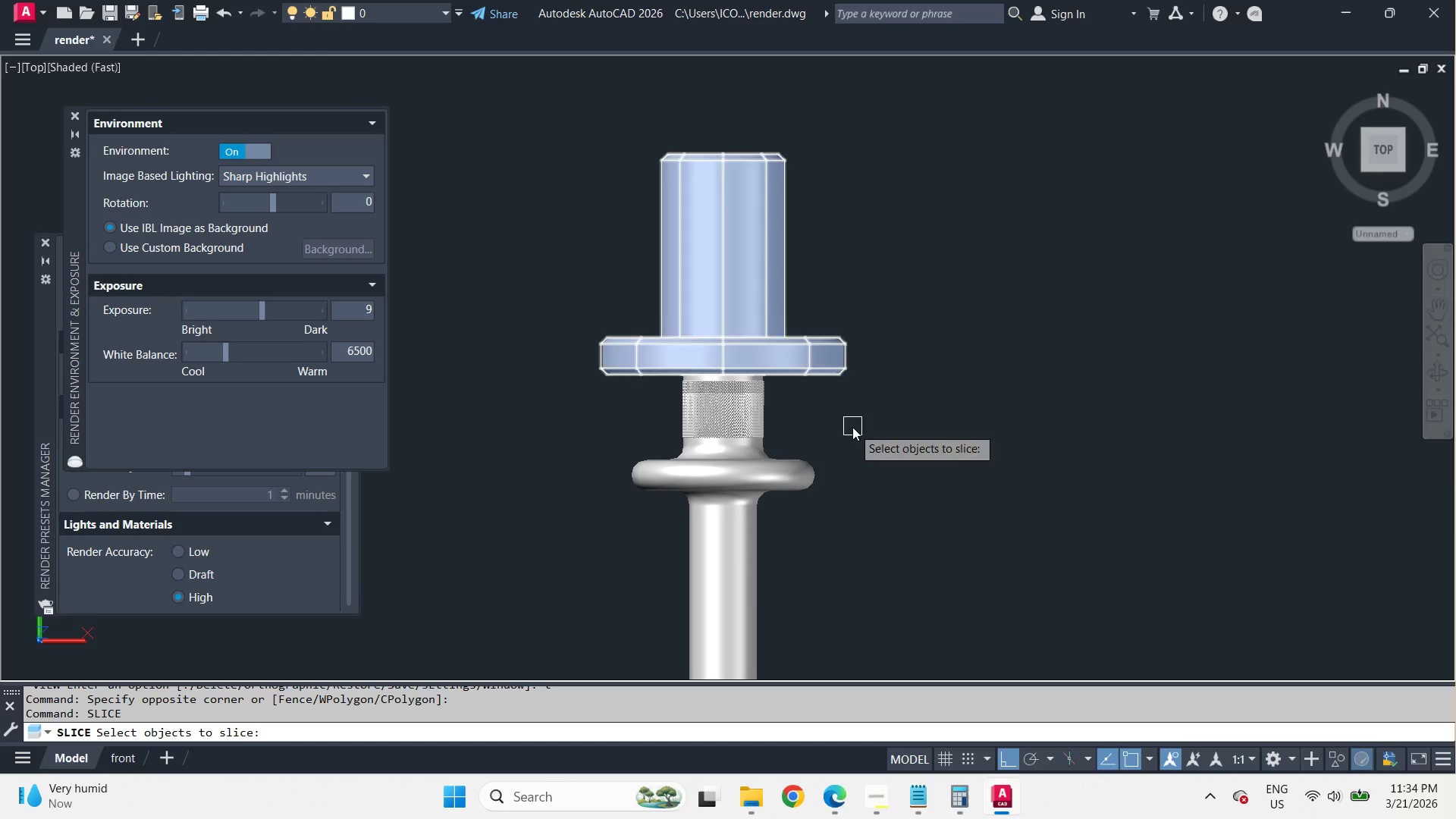 
left_click_drag(start_coordinate=[864, 537], to_coordinate=[815, 485])
 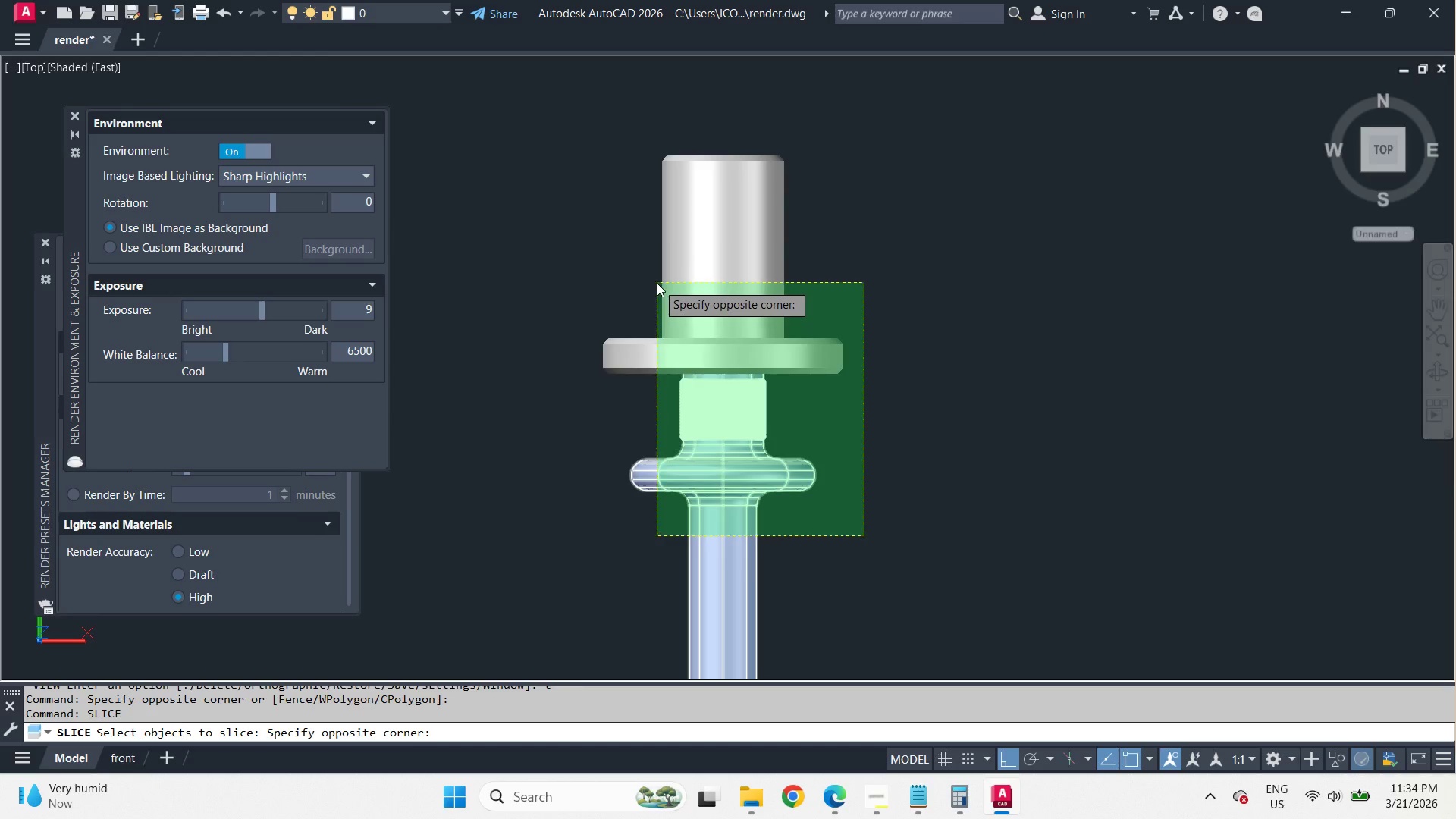 
double_click([657, 283])
 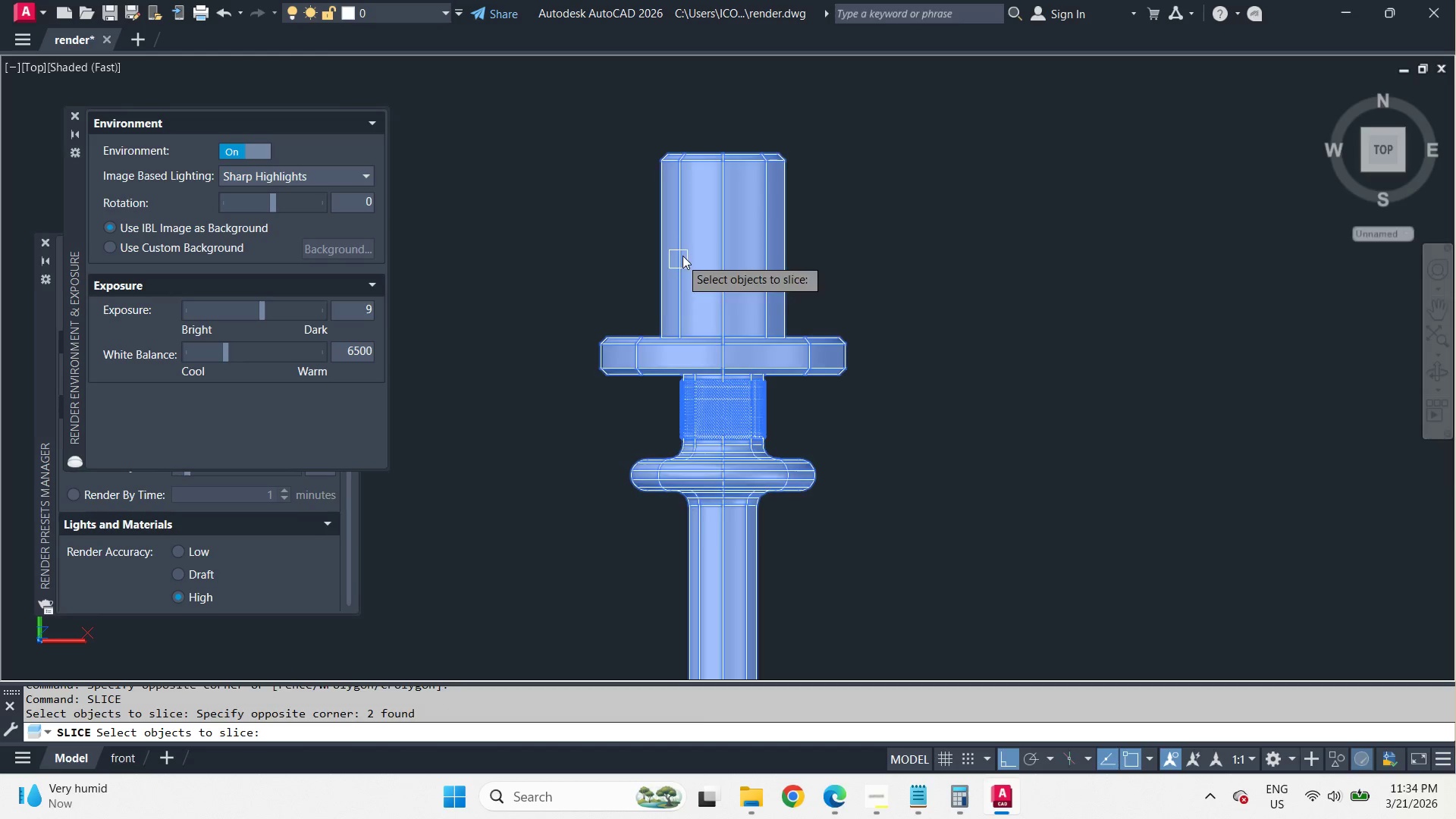 
type( cen )
 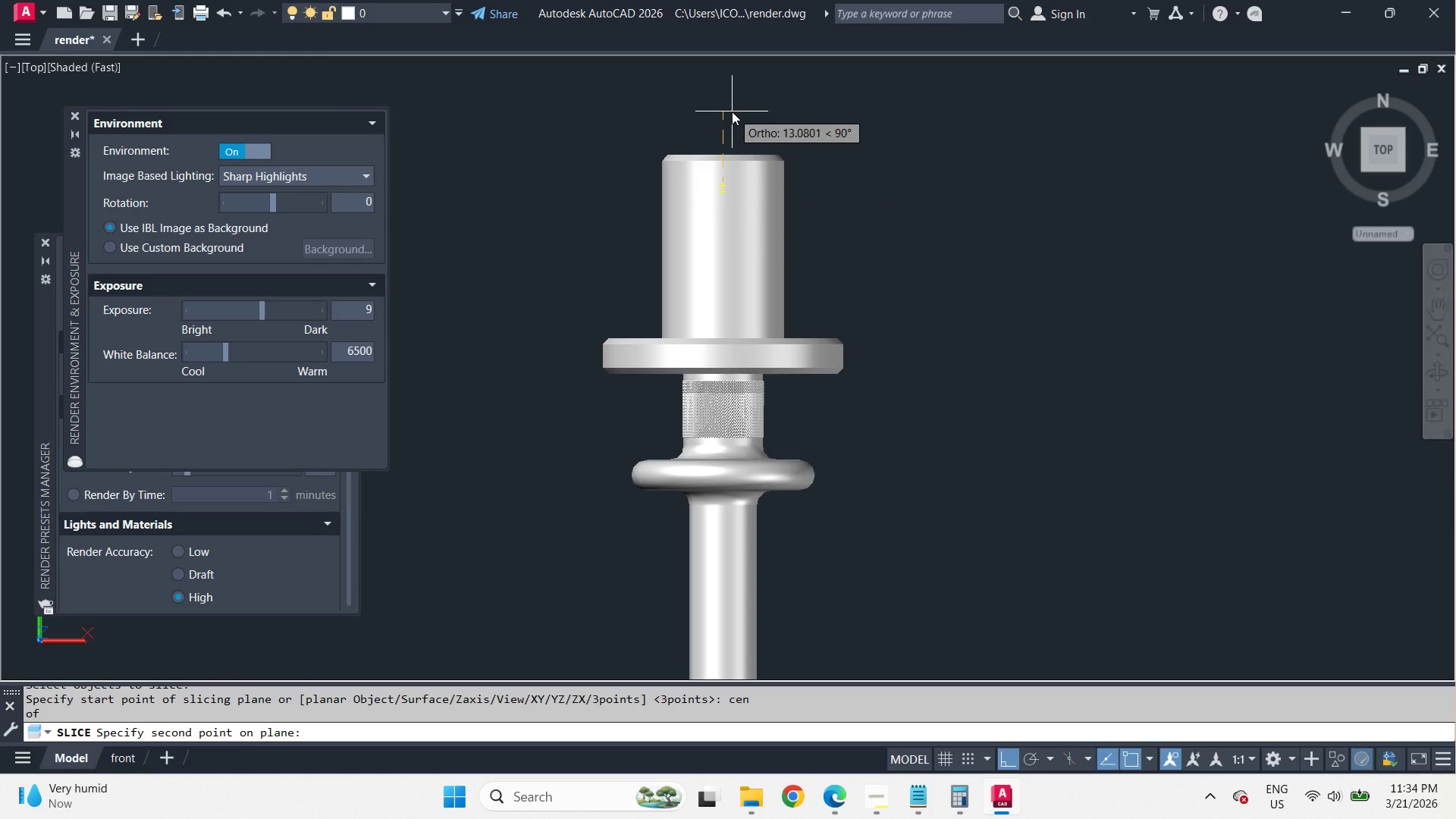 
left_click([732, 111])
 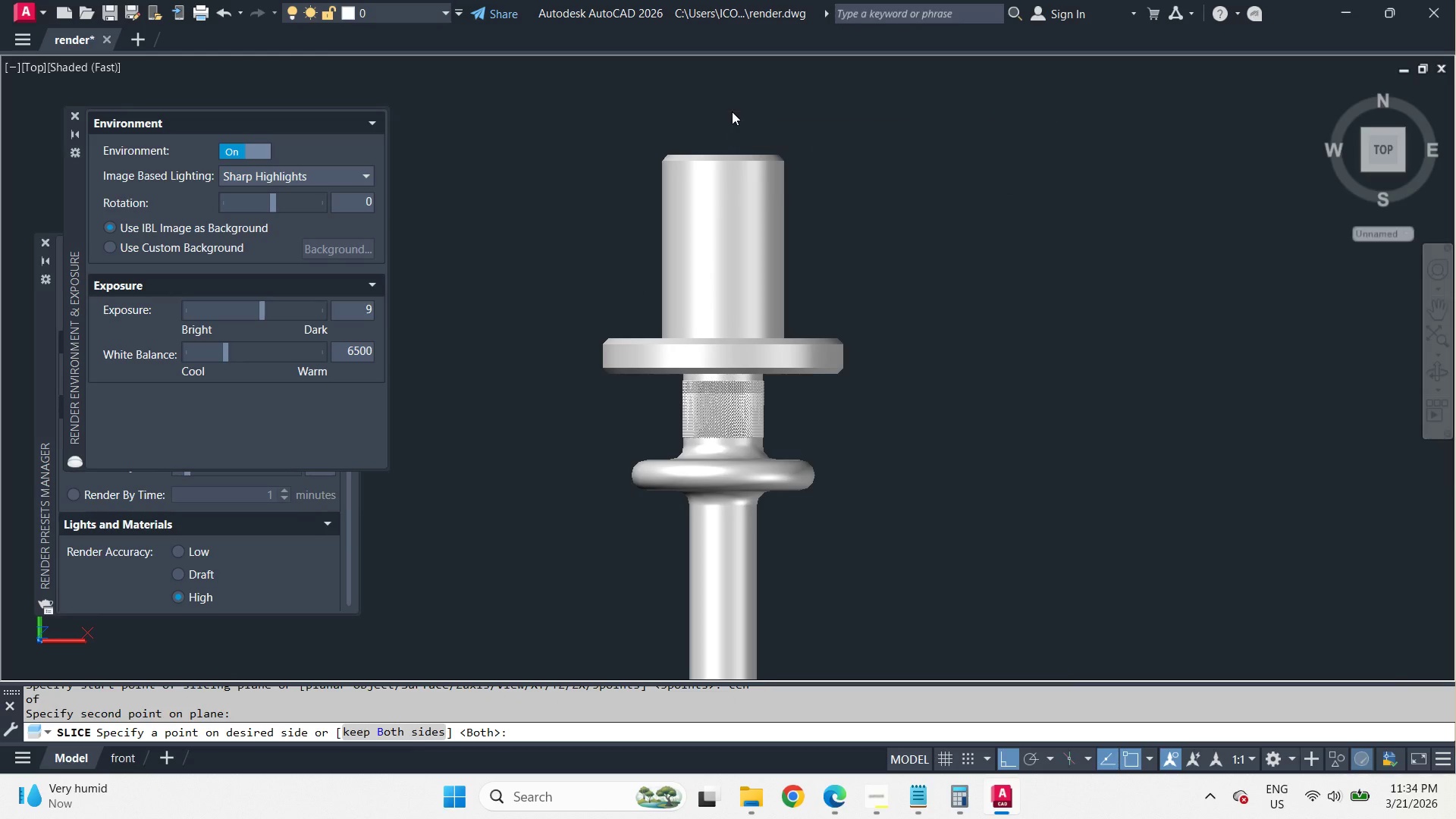 
key(Space)
 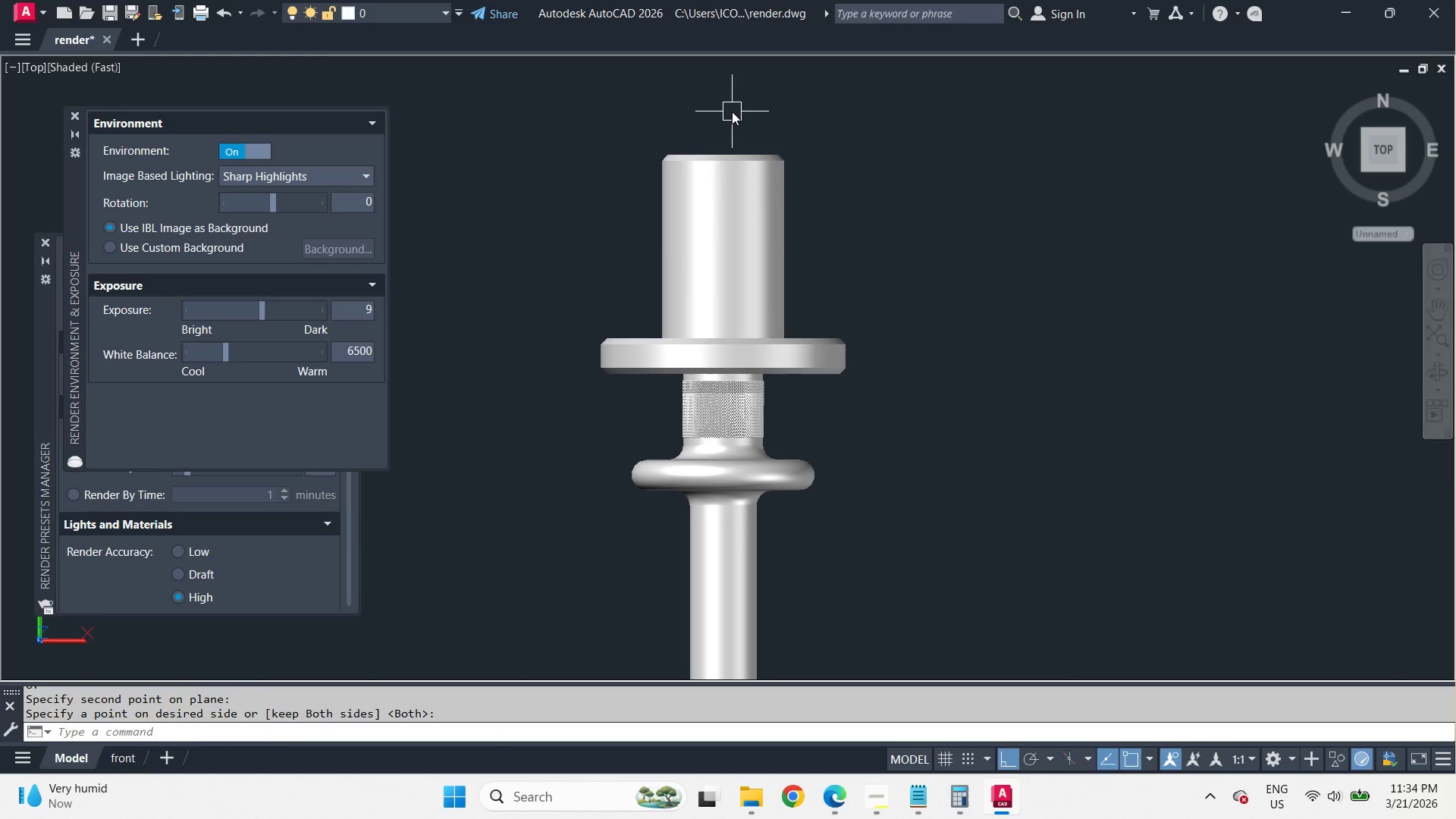 
wait(5.55)
 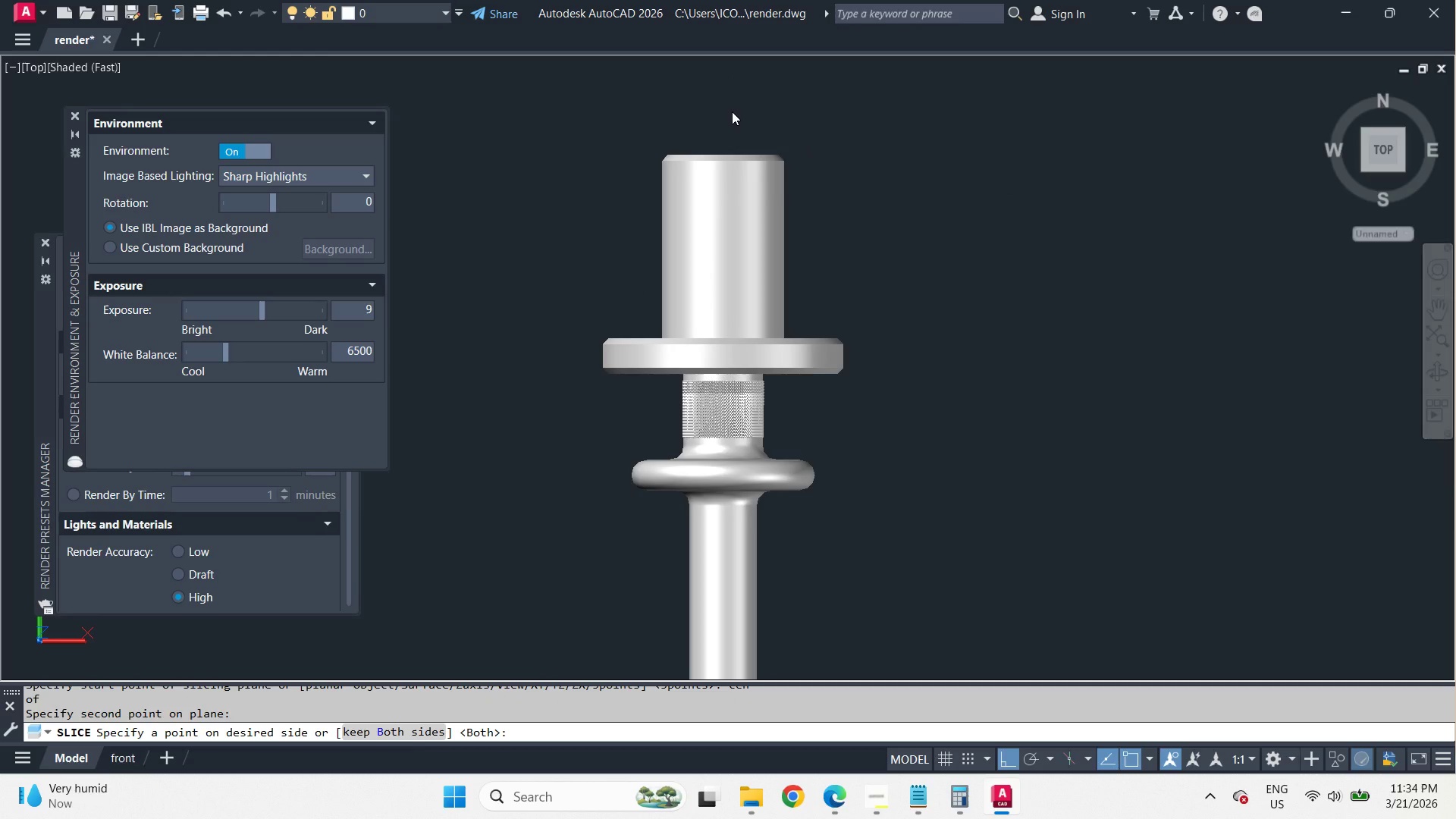 
left_click([687, 168])
 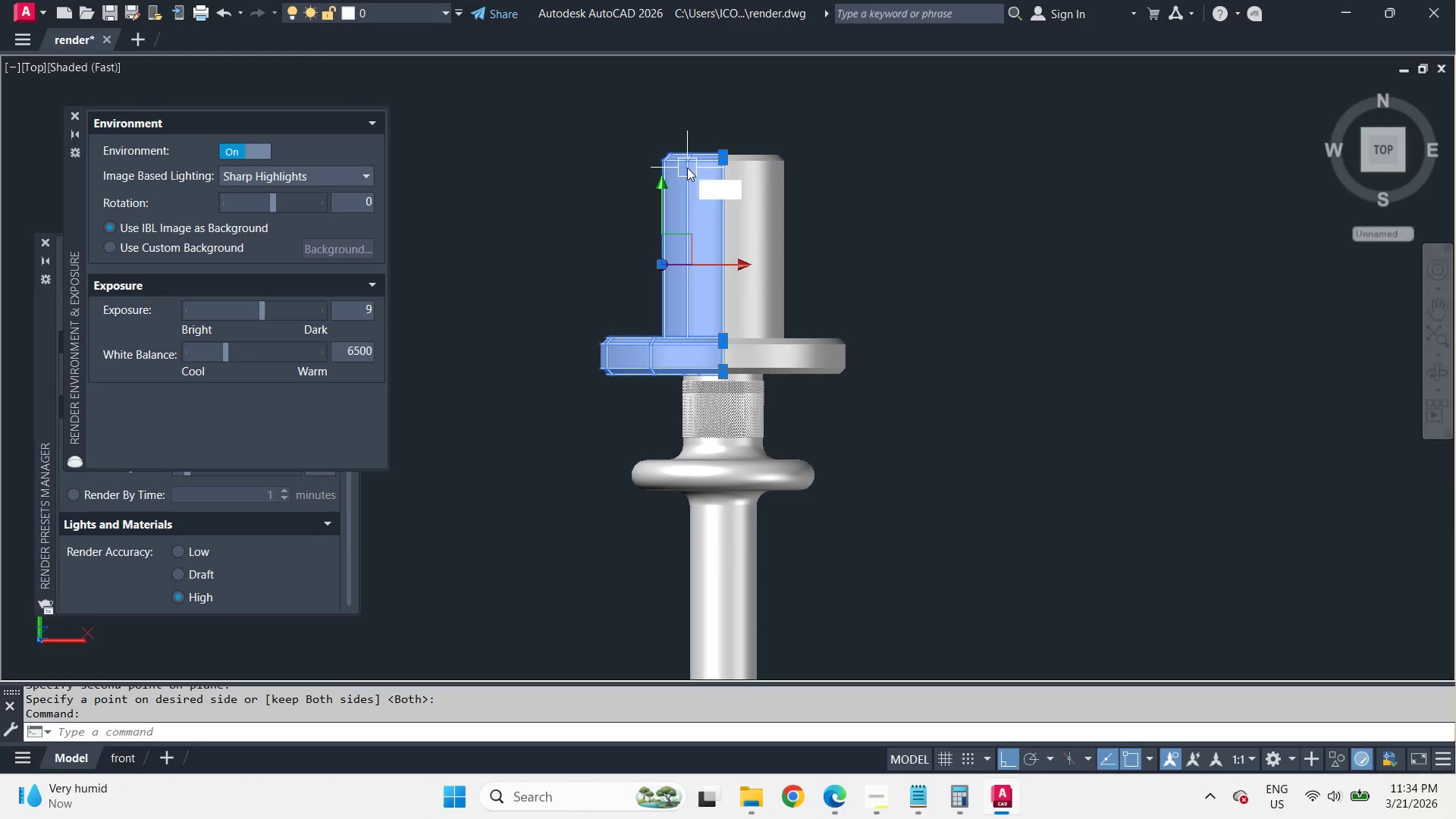 
key(E)
 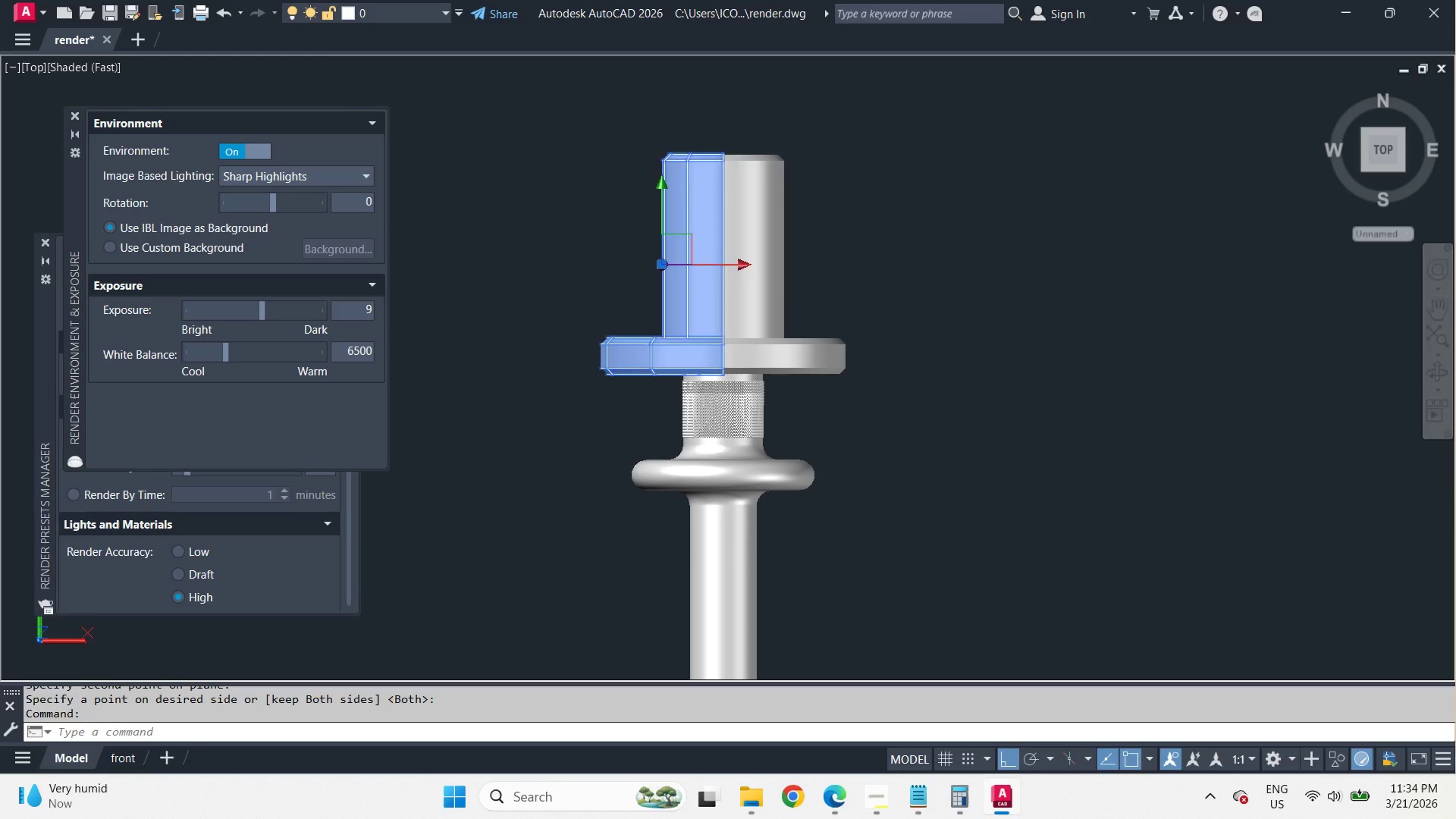 
key(Space)
 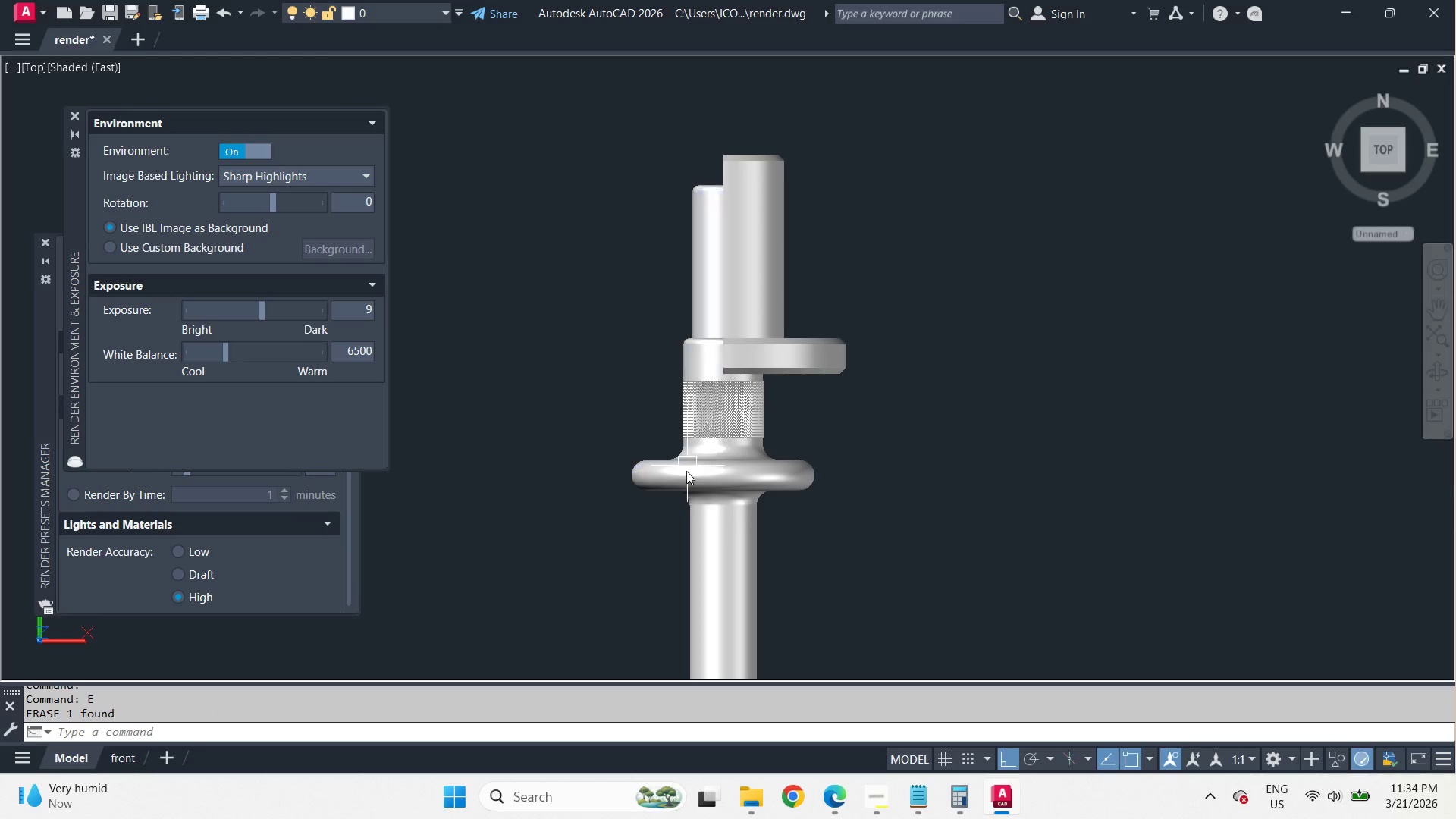 
left_click([686, 476])
 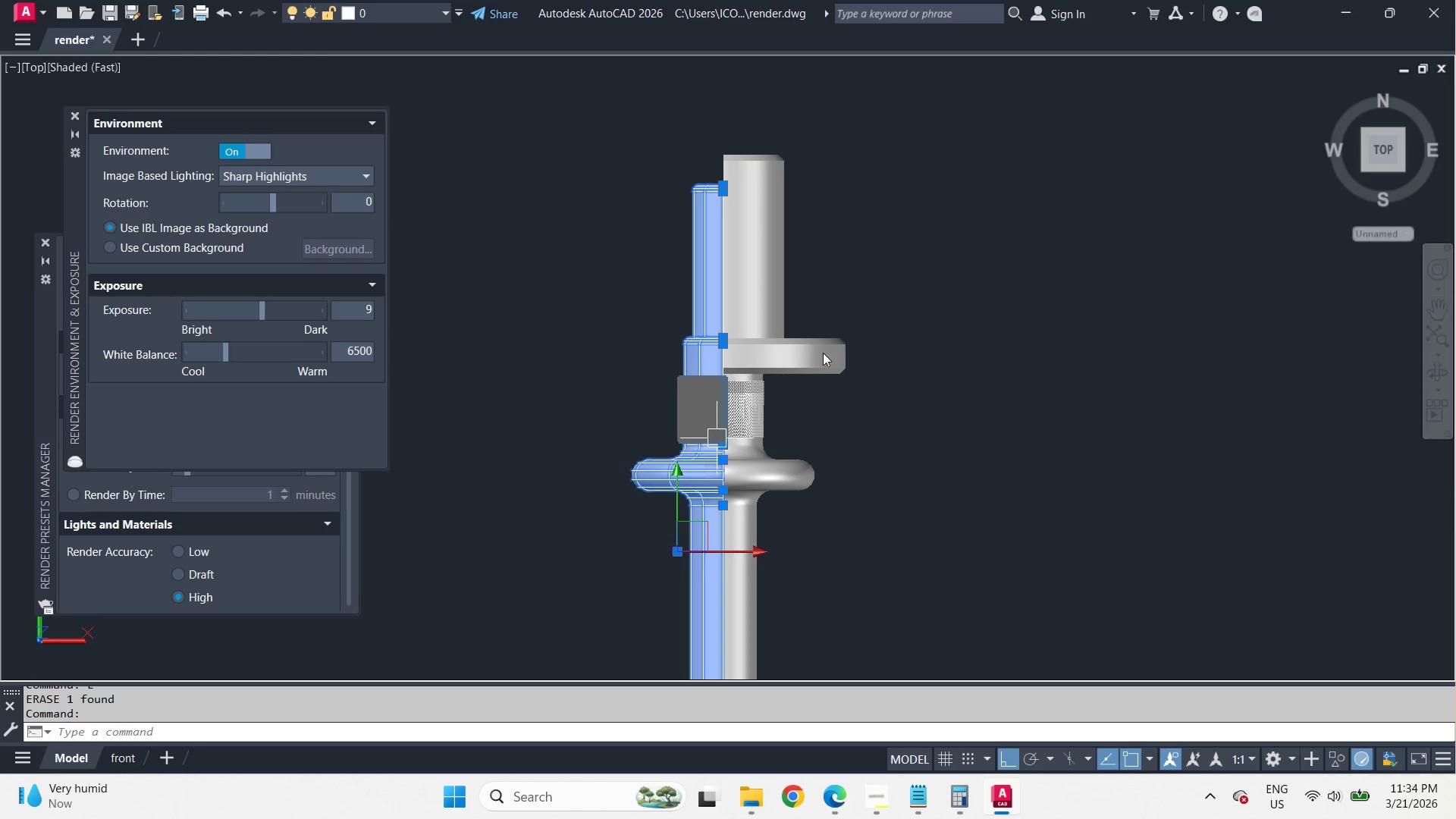 
key(E)
 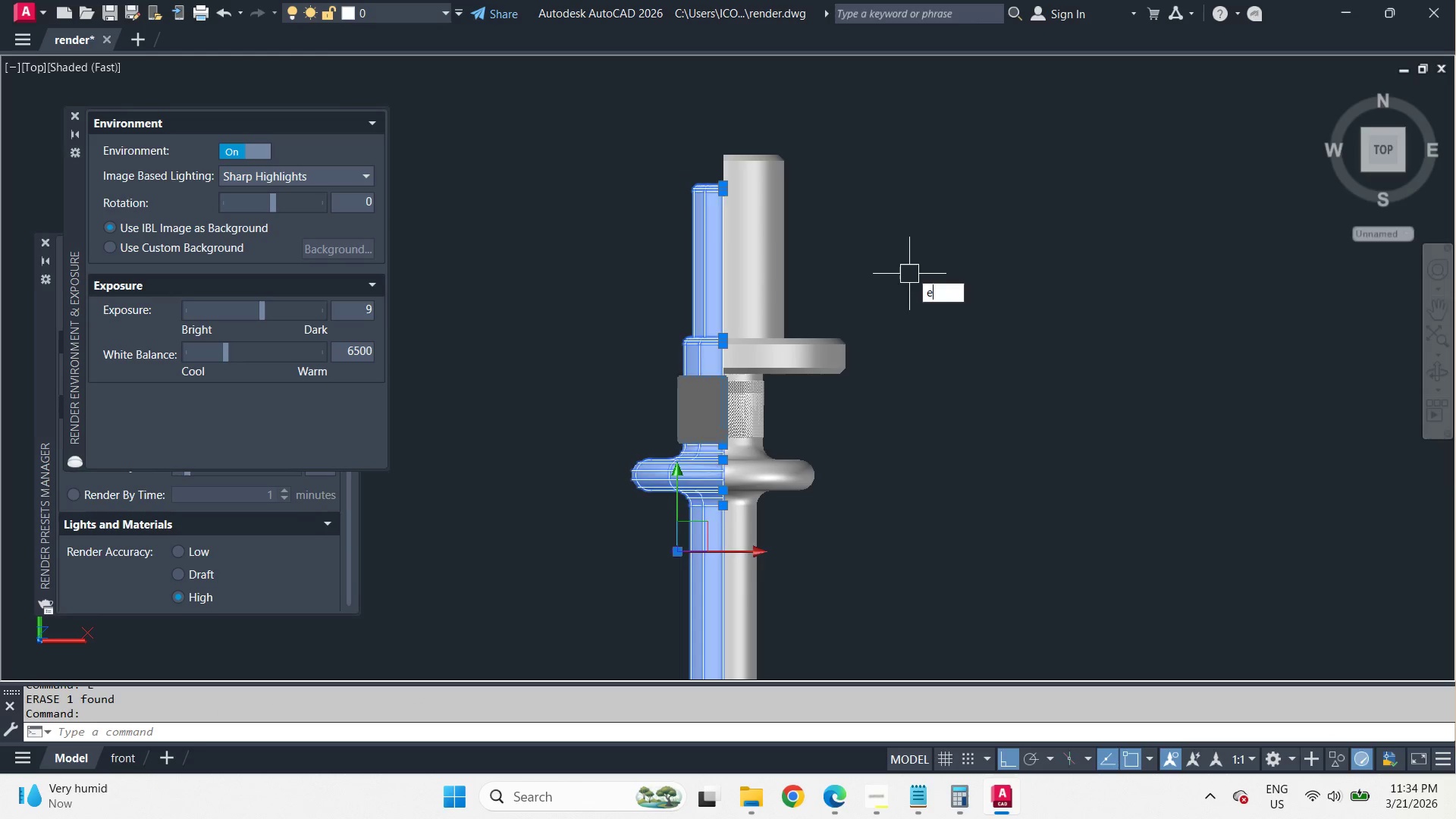 
key(Space)
 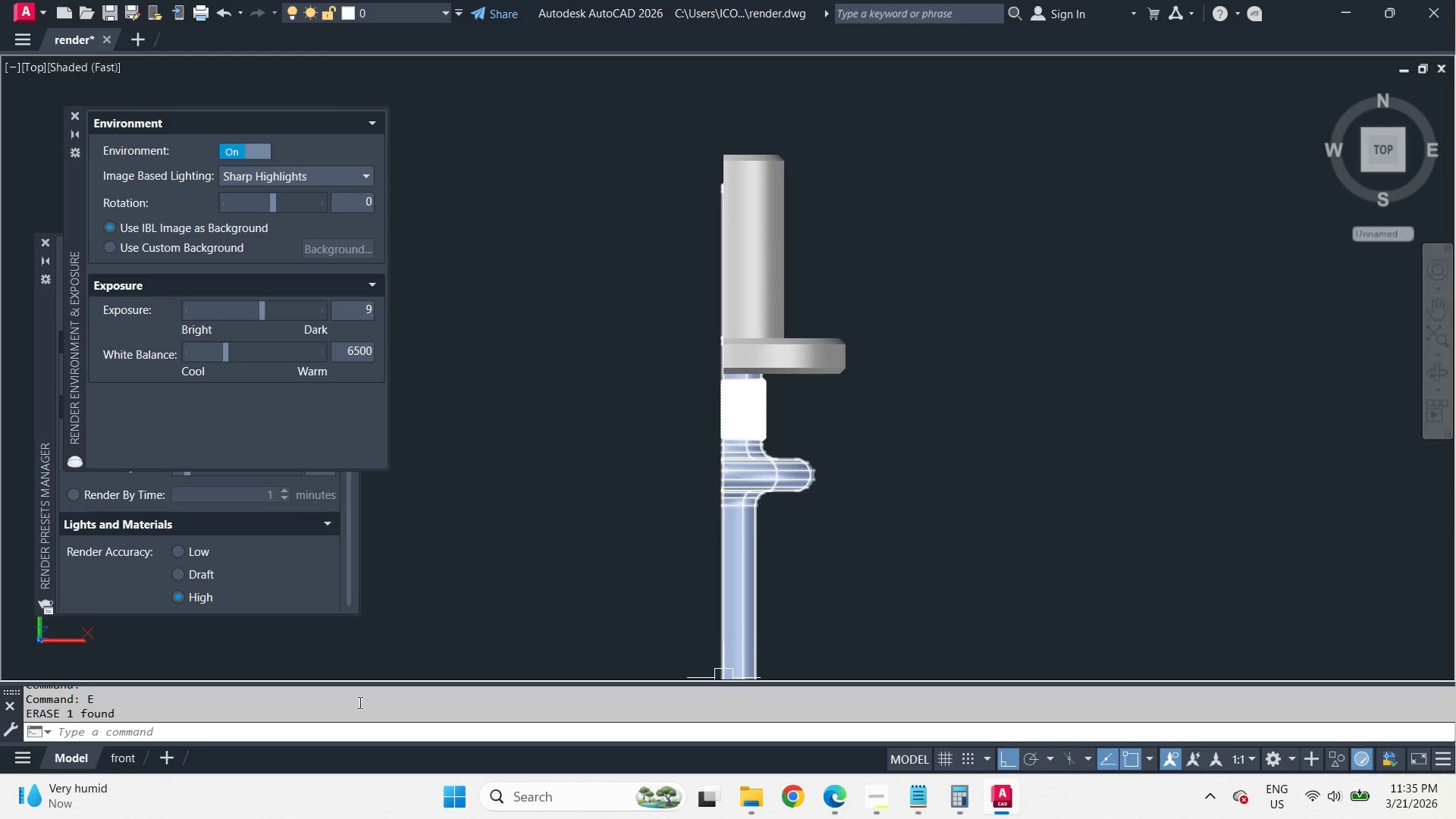 
left_click([122, 758])
 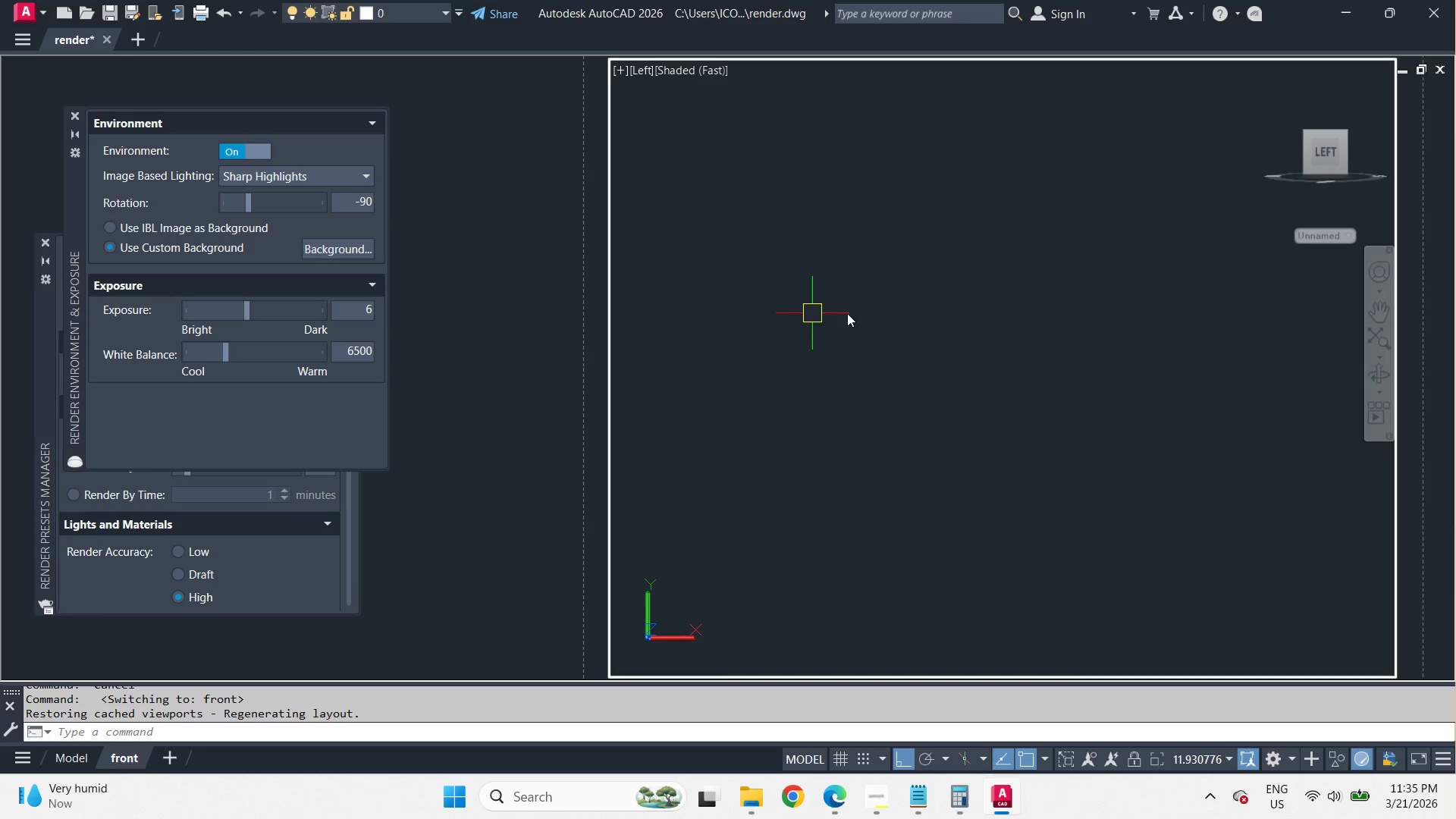 
left_click([999, 287])
 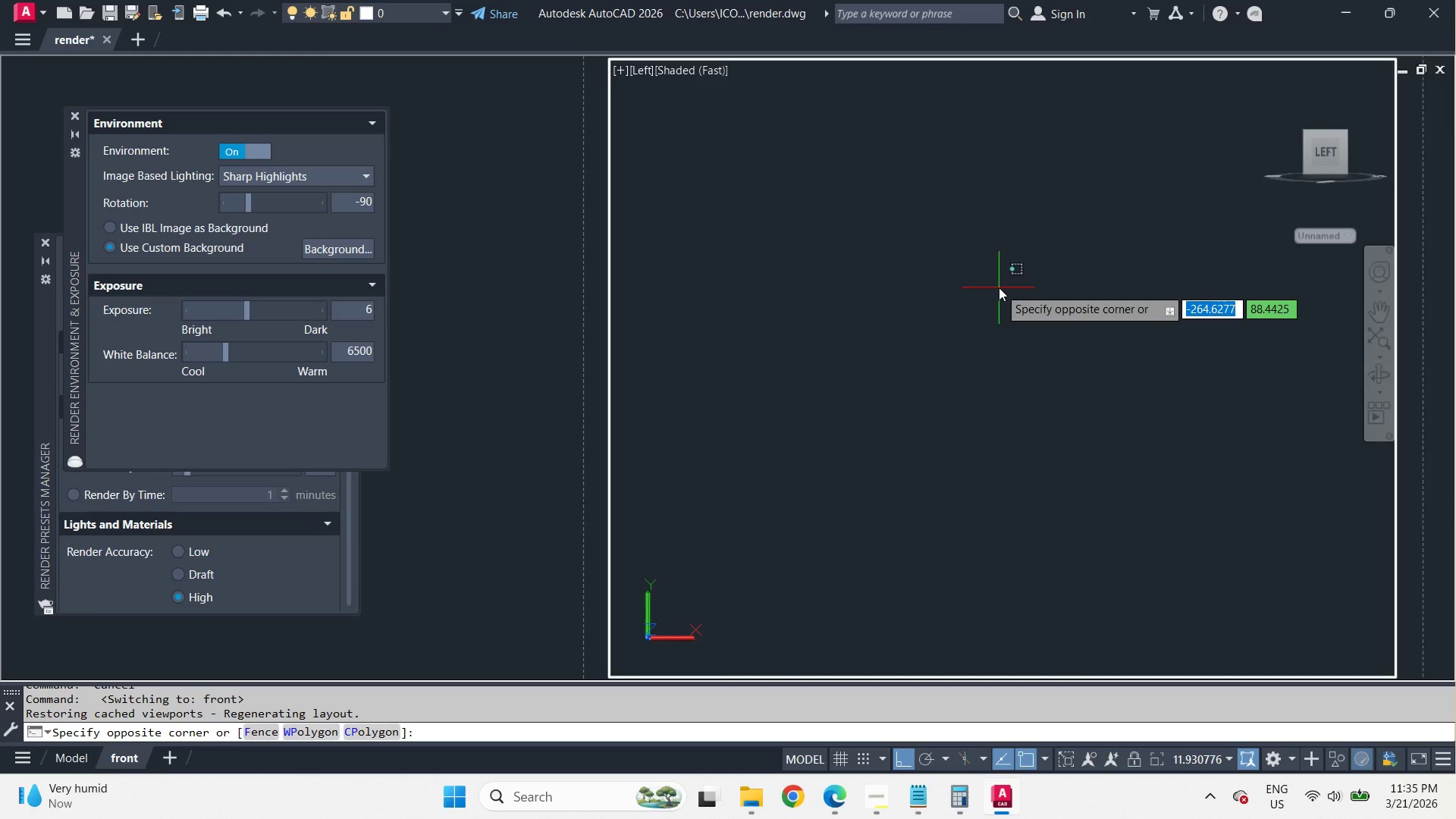 
left_click_drag(start_coordinate=[999, 287], to_coordinate=[981, 302])
 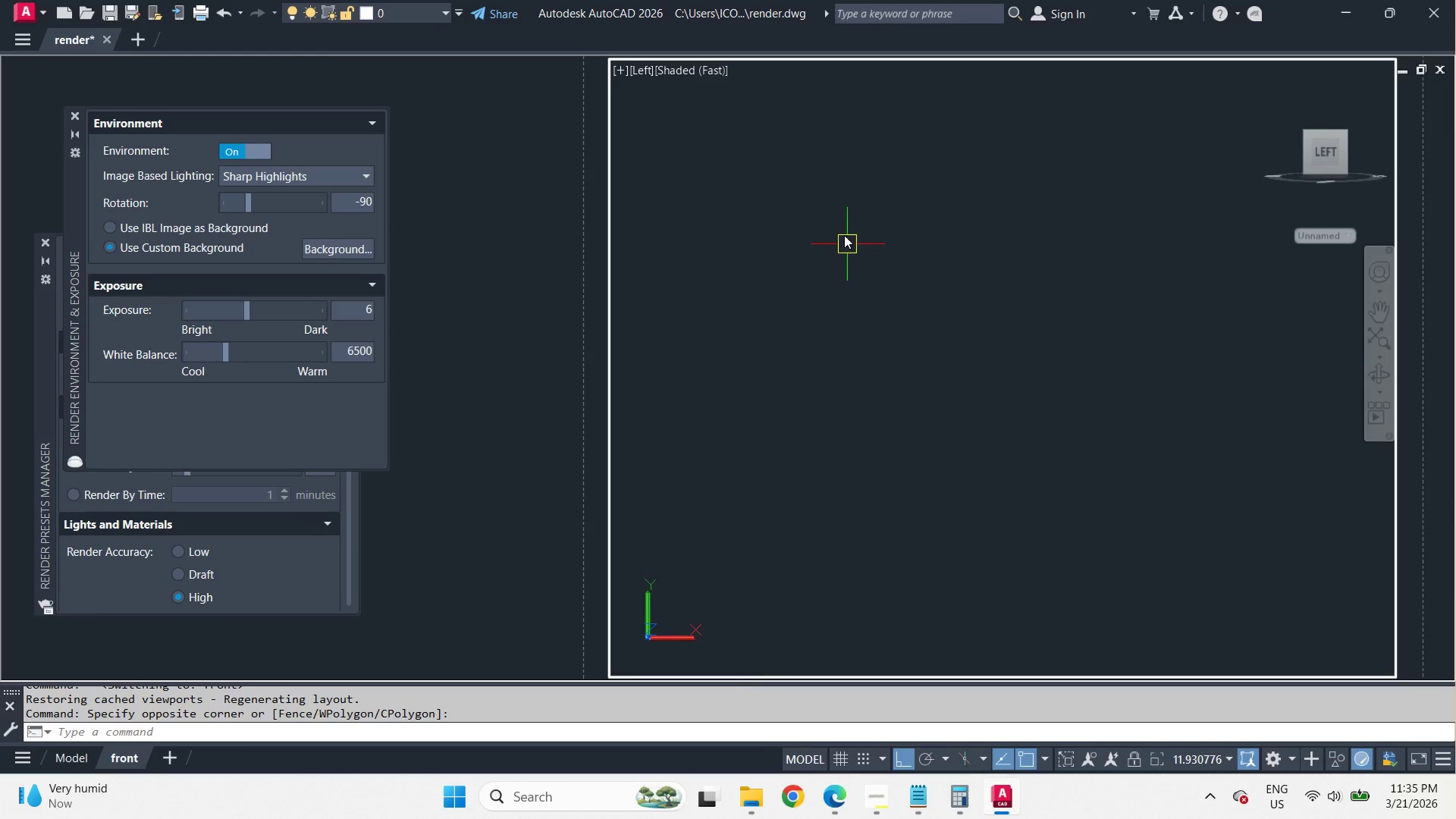 
scroll: coordinate [846, 235], scroll_direction: down, amount: 5.0
 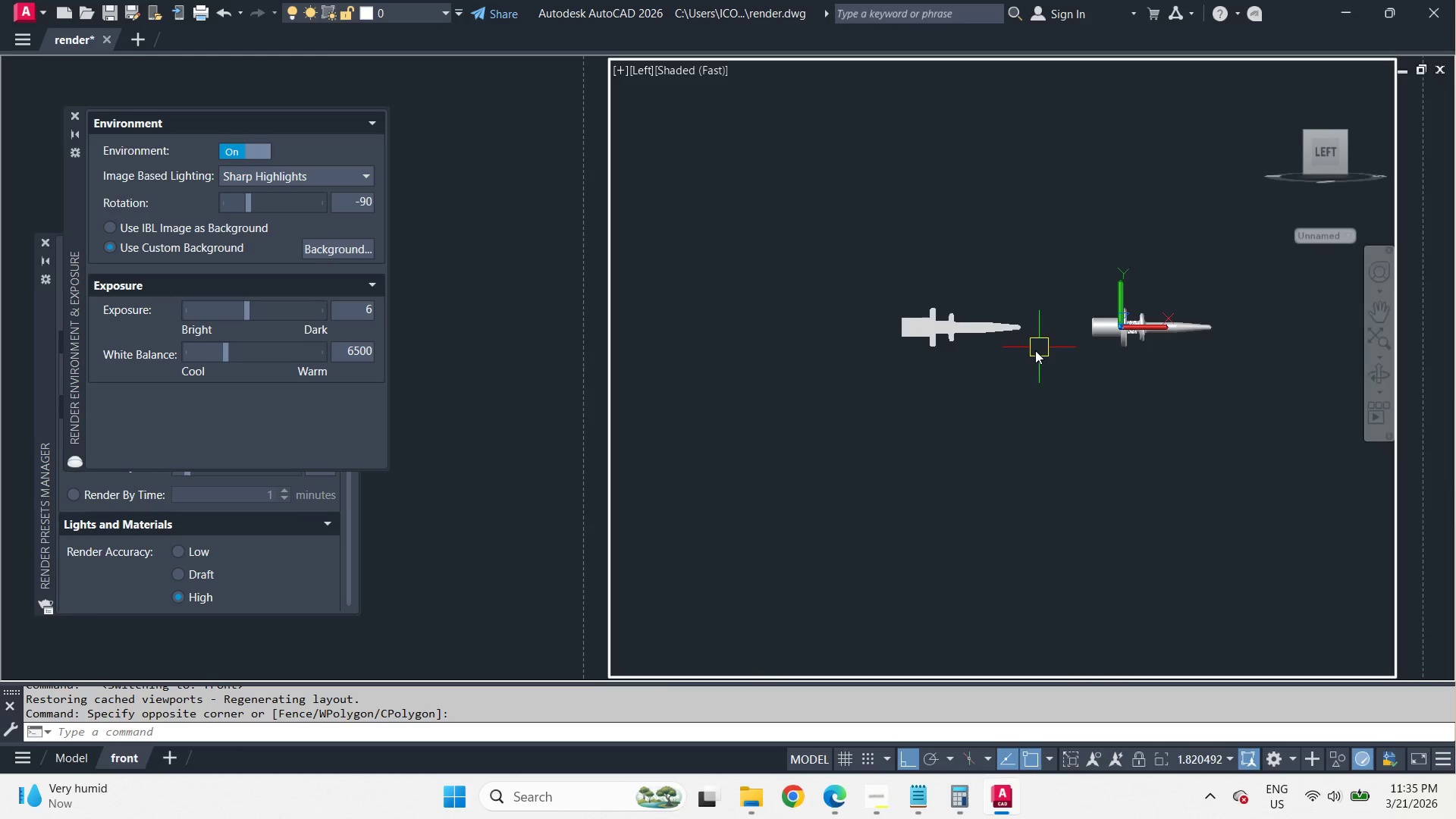 
scroll: coordinate [804, 285], scroll_direction: up, amount: 6.0
 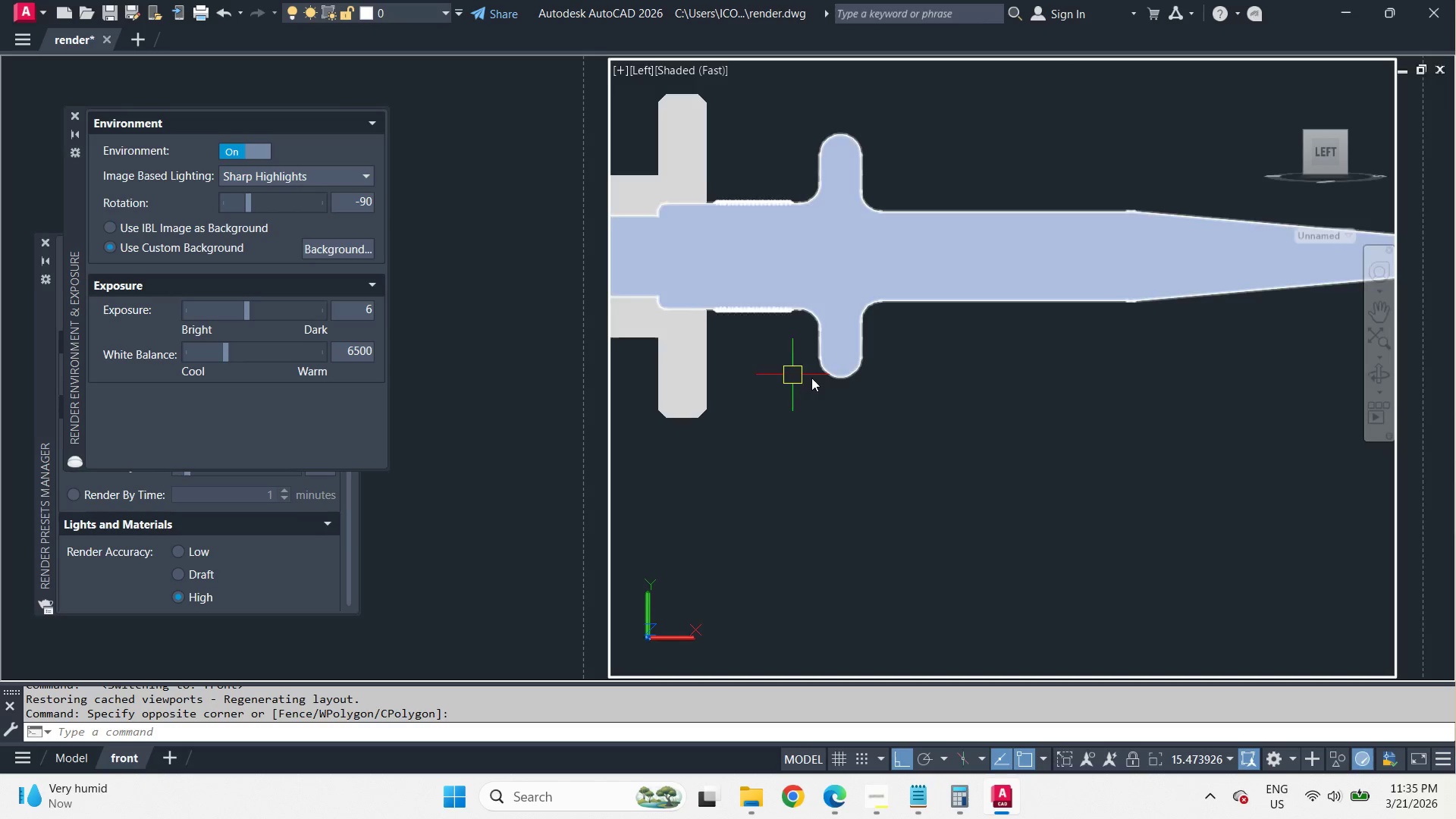 
scroll: coordinate [1063, 340], scroll_direction: down, amount: 3.0
 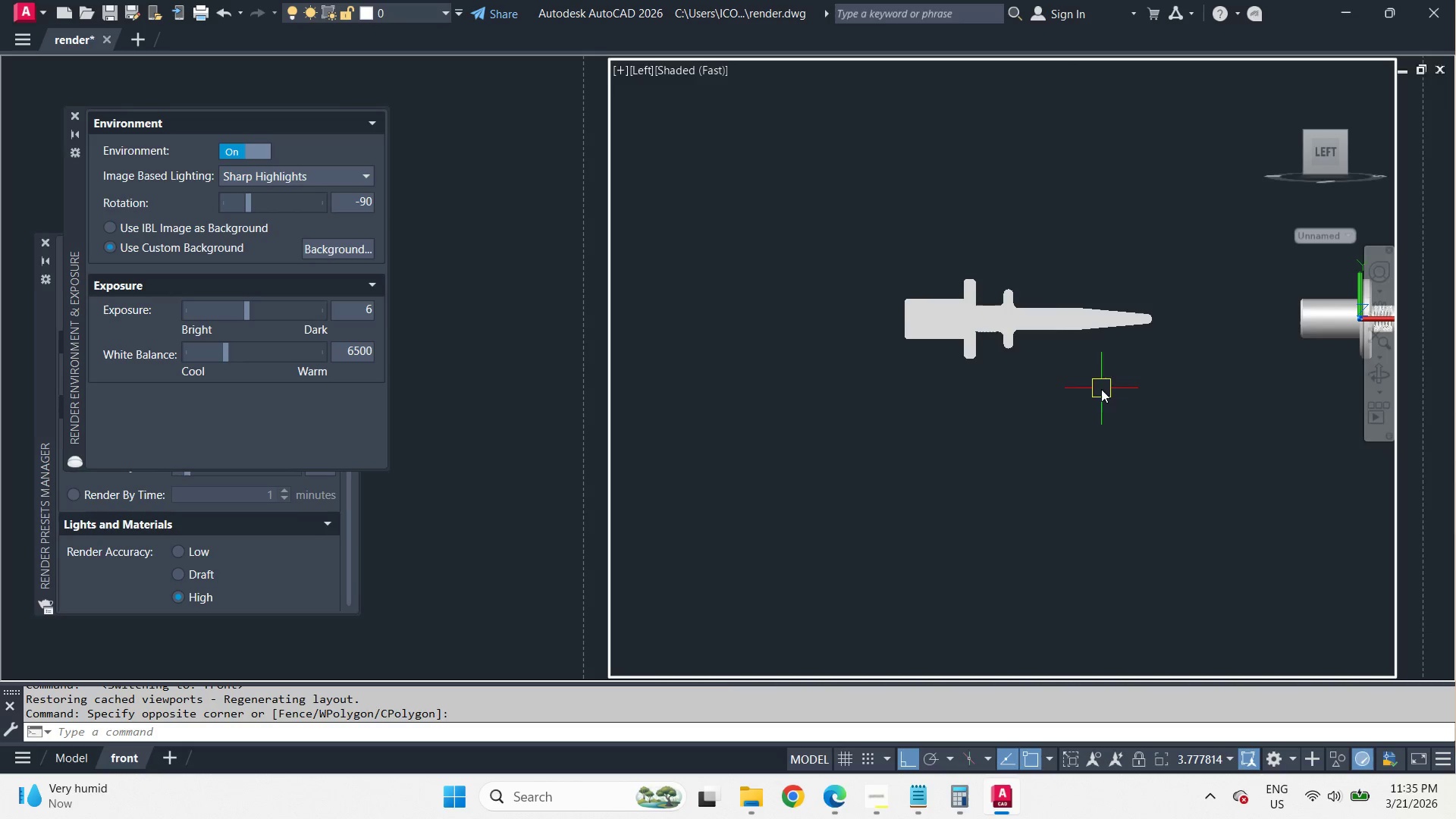 
key(Z)
 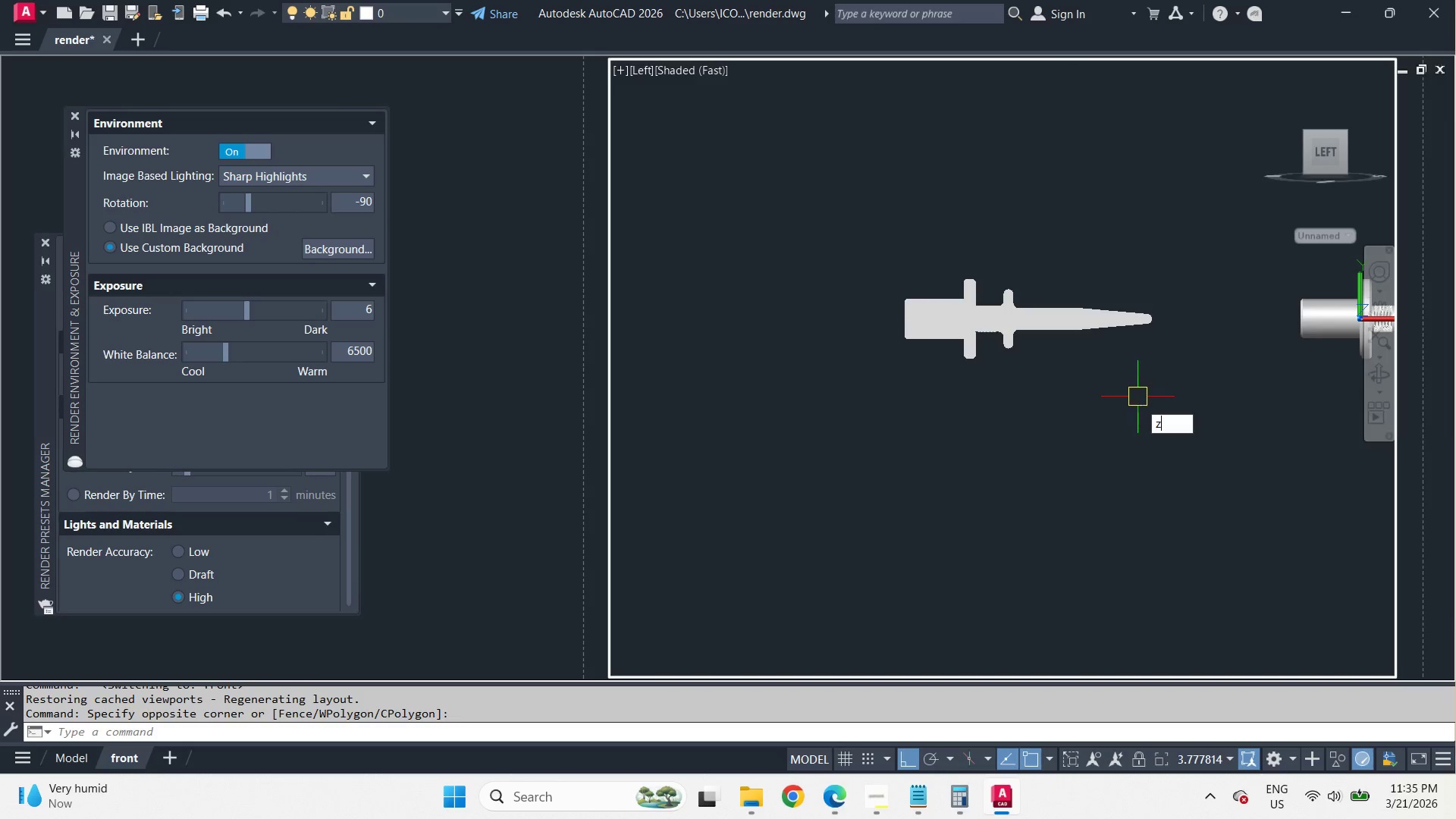 
key(Space)
 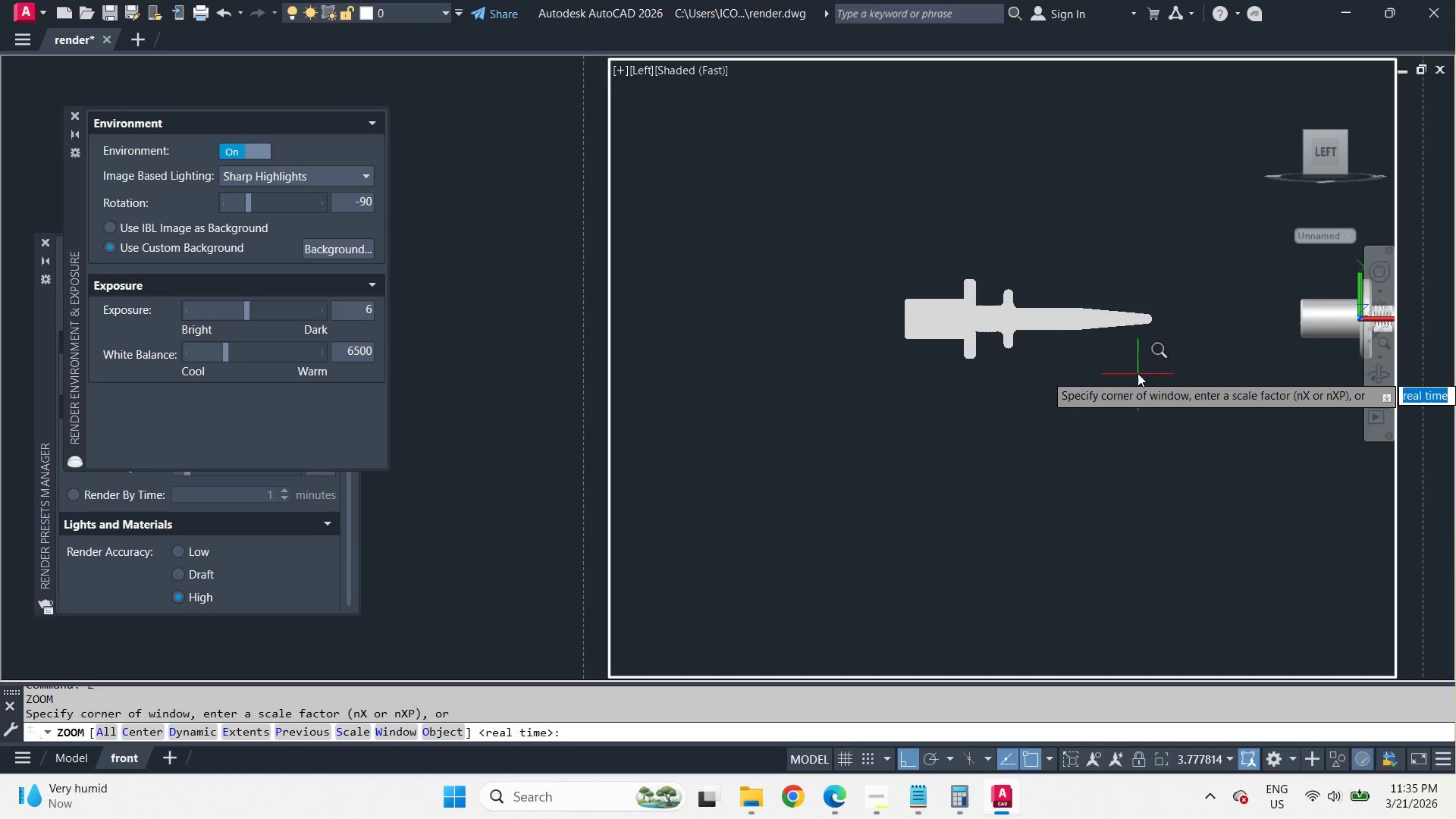 
key(Escape)
 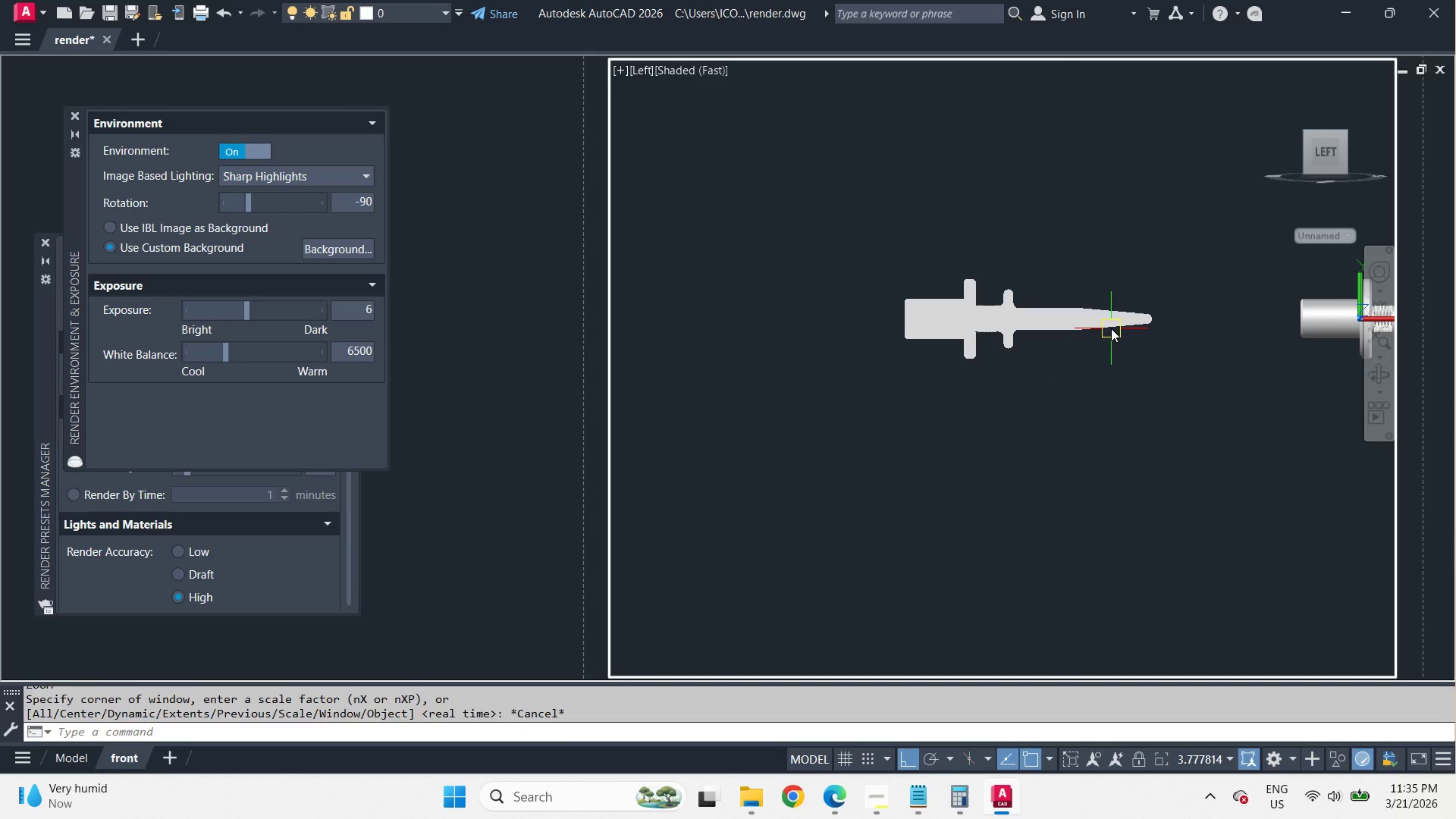 
left_click([1111, 328])
 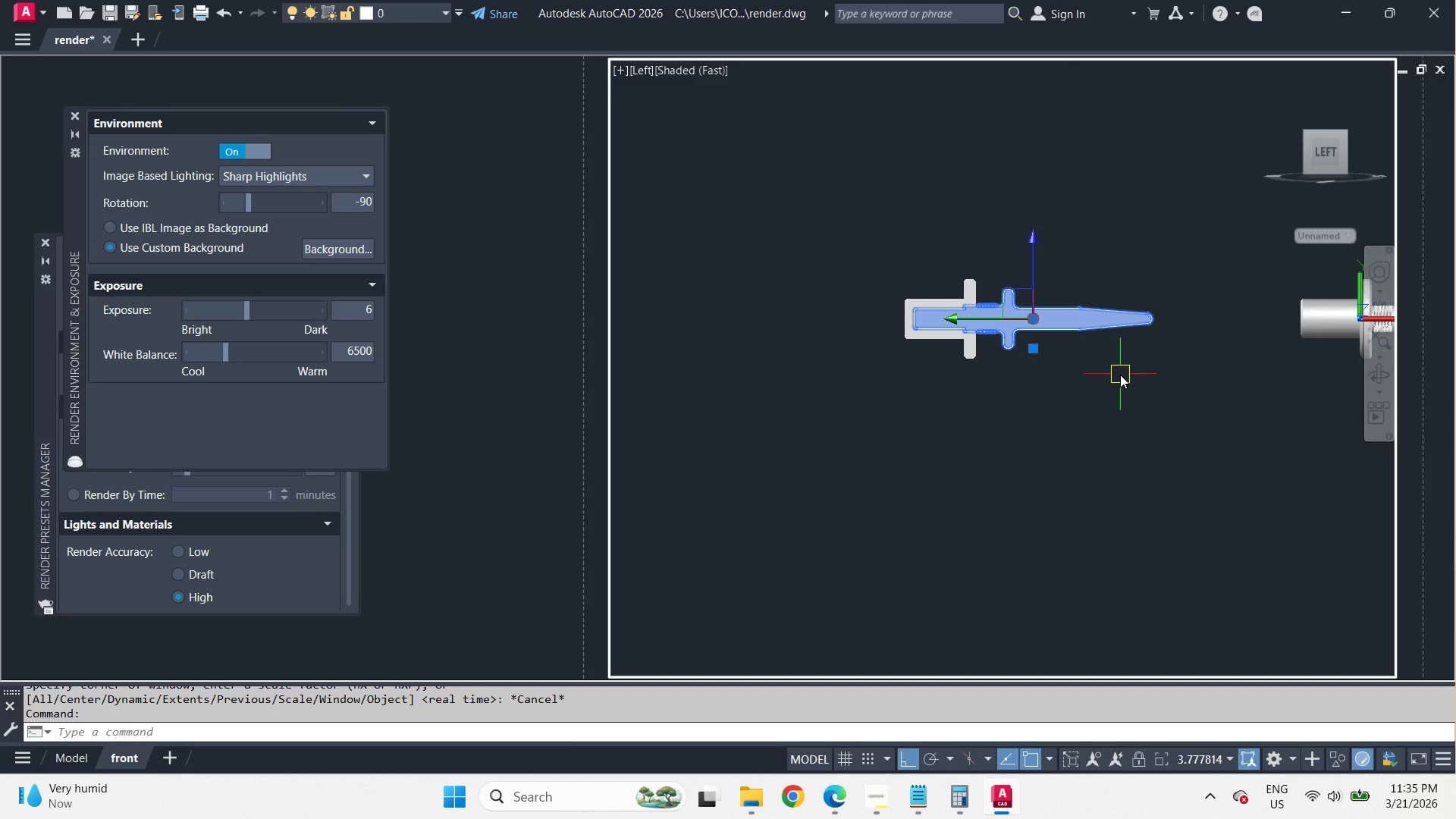 
key(Control+1)
 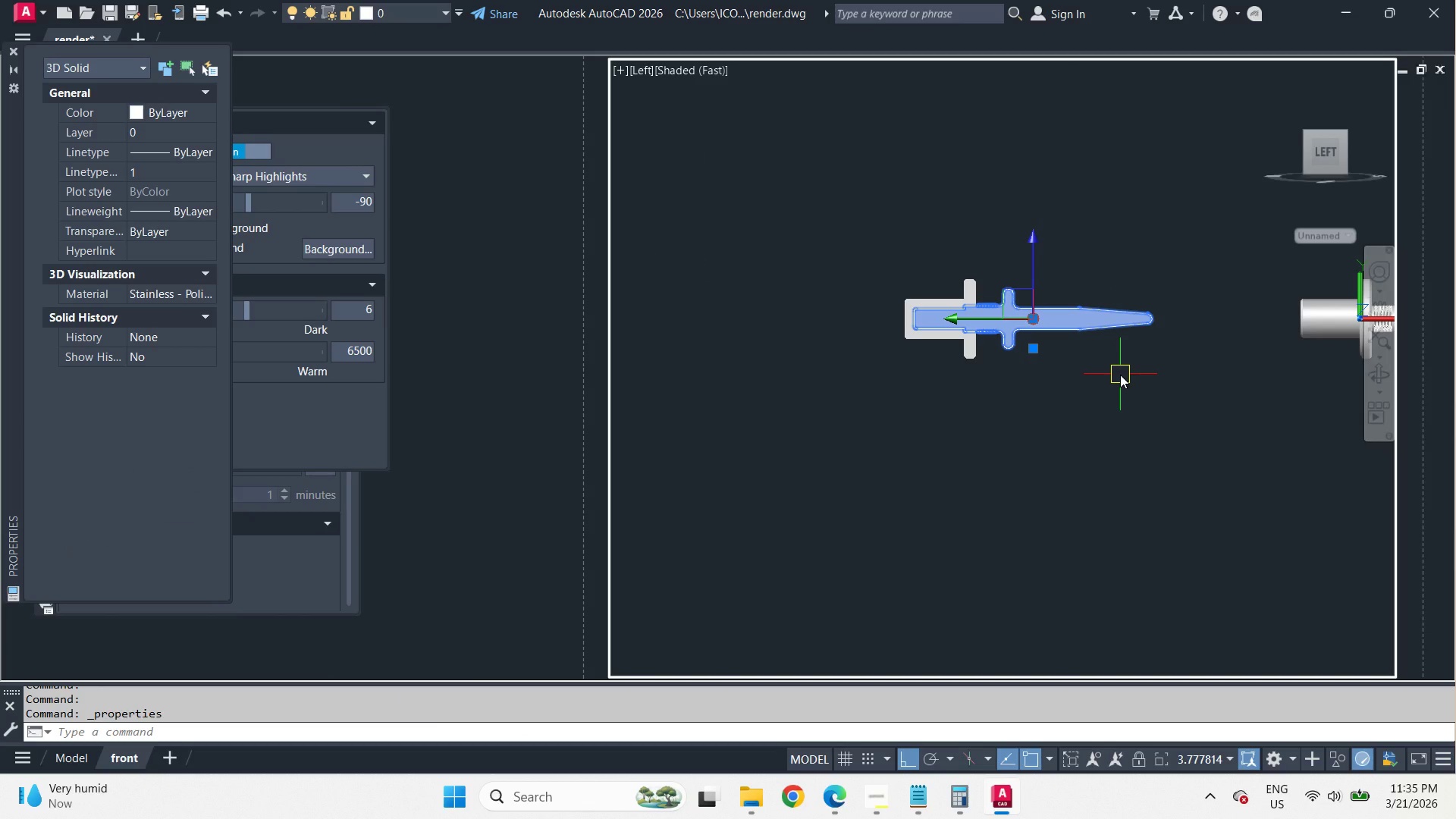 
key(Control+1)
 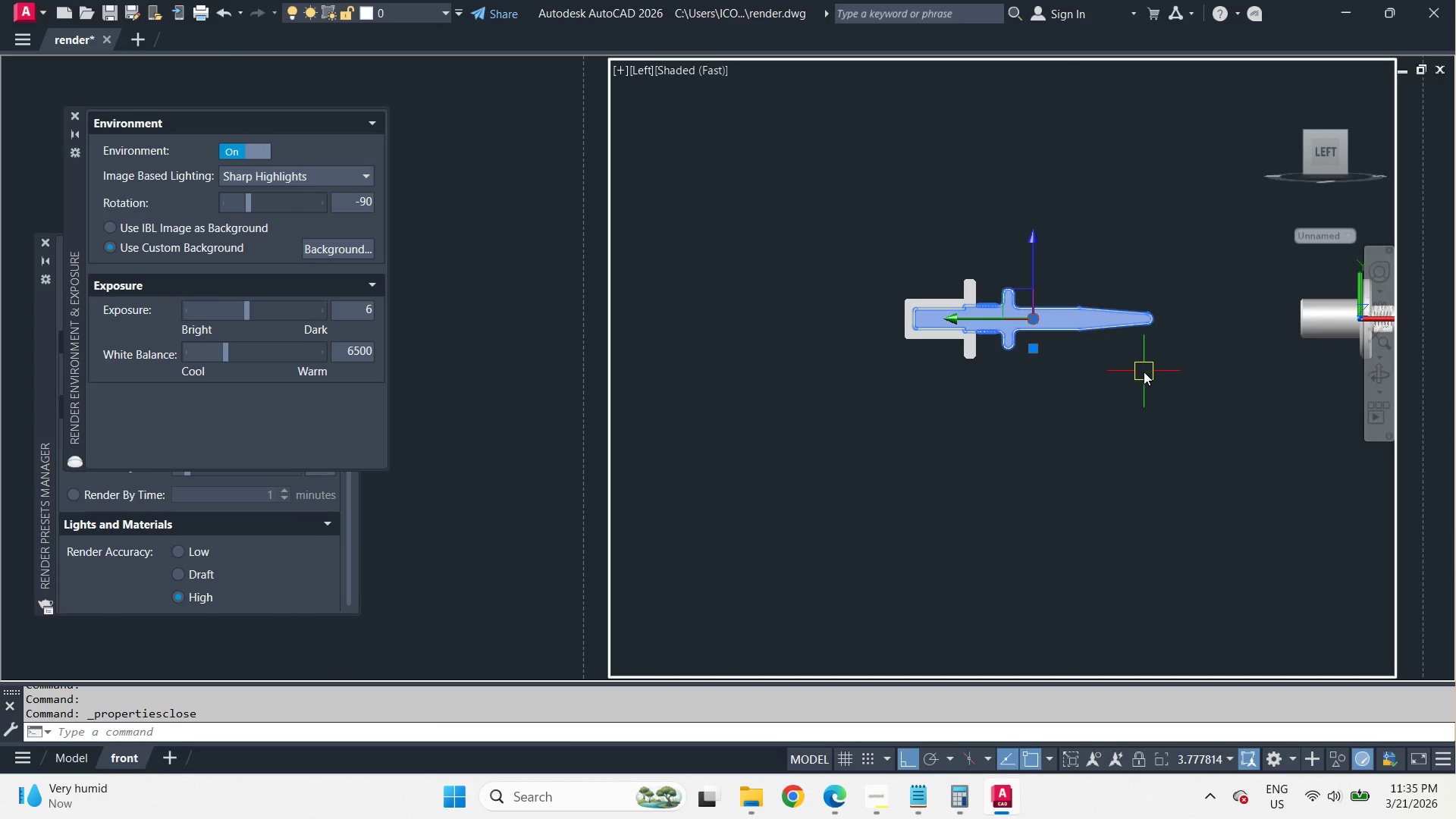 
key(Escape)
 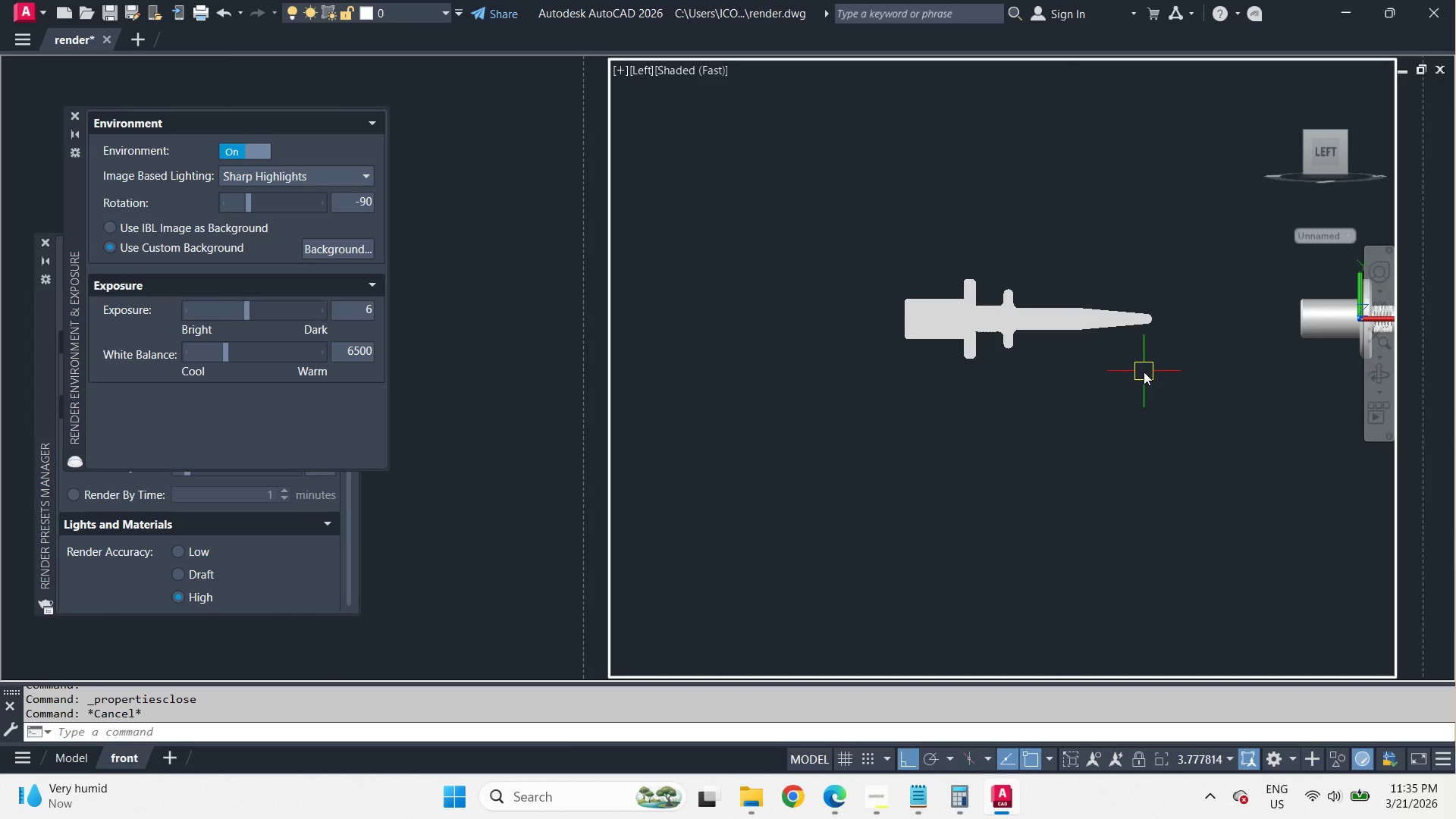 
key(Z)
 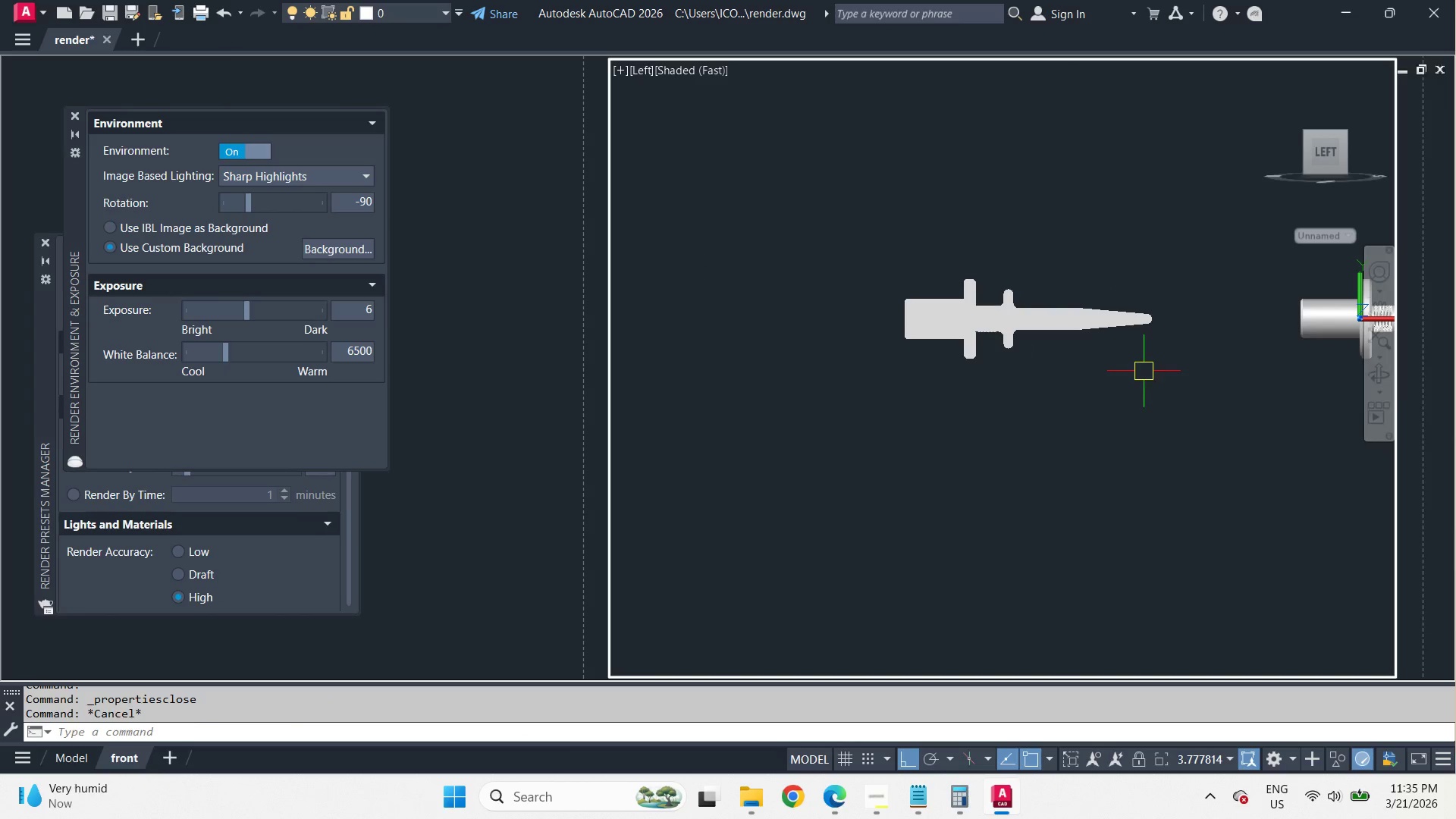 
key(Space)
 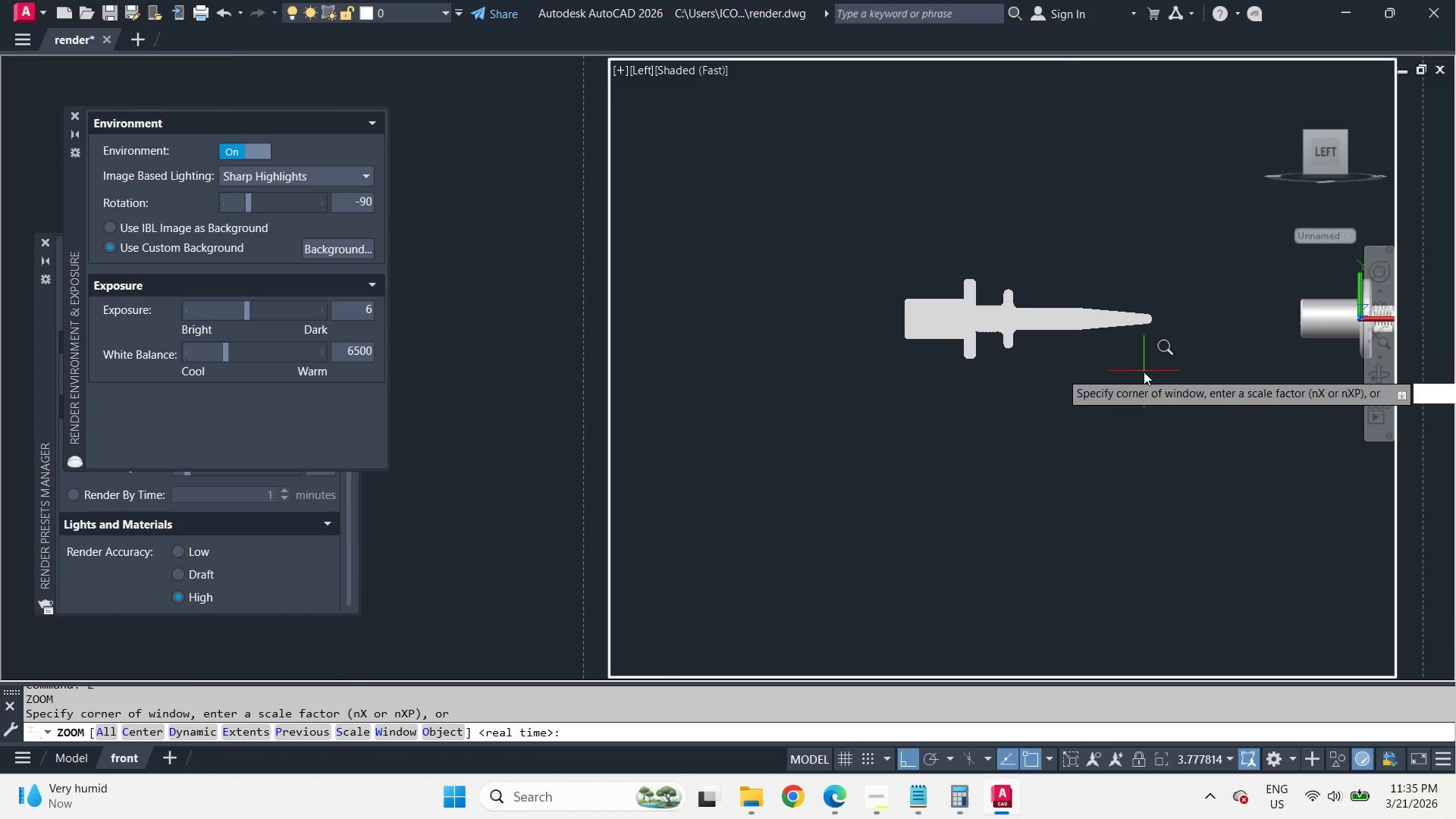 
key(E)
 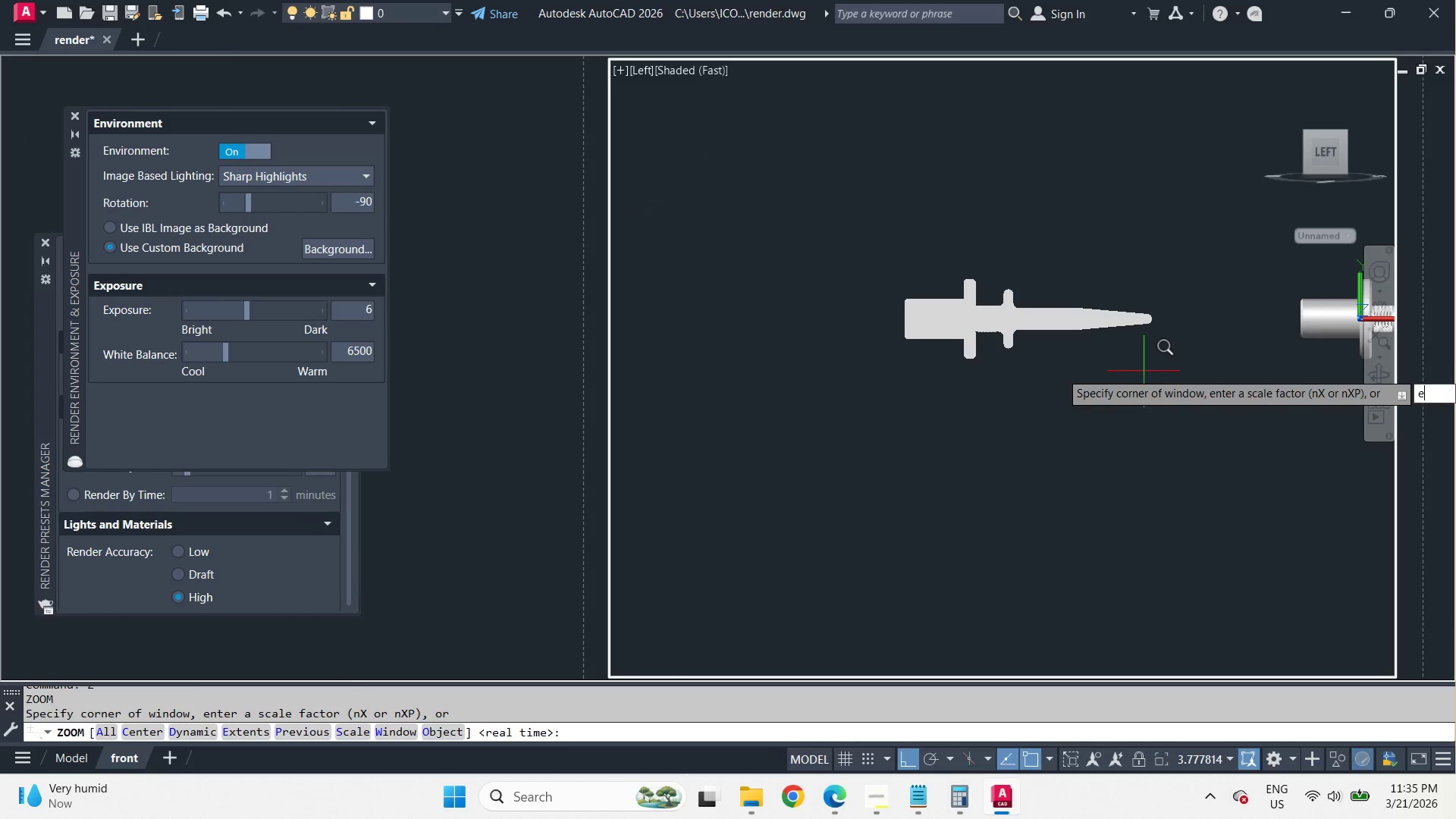 
key(Space)
 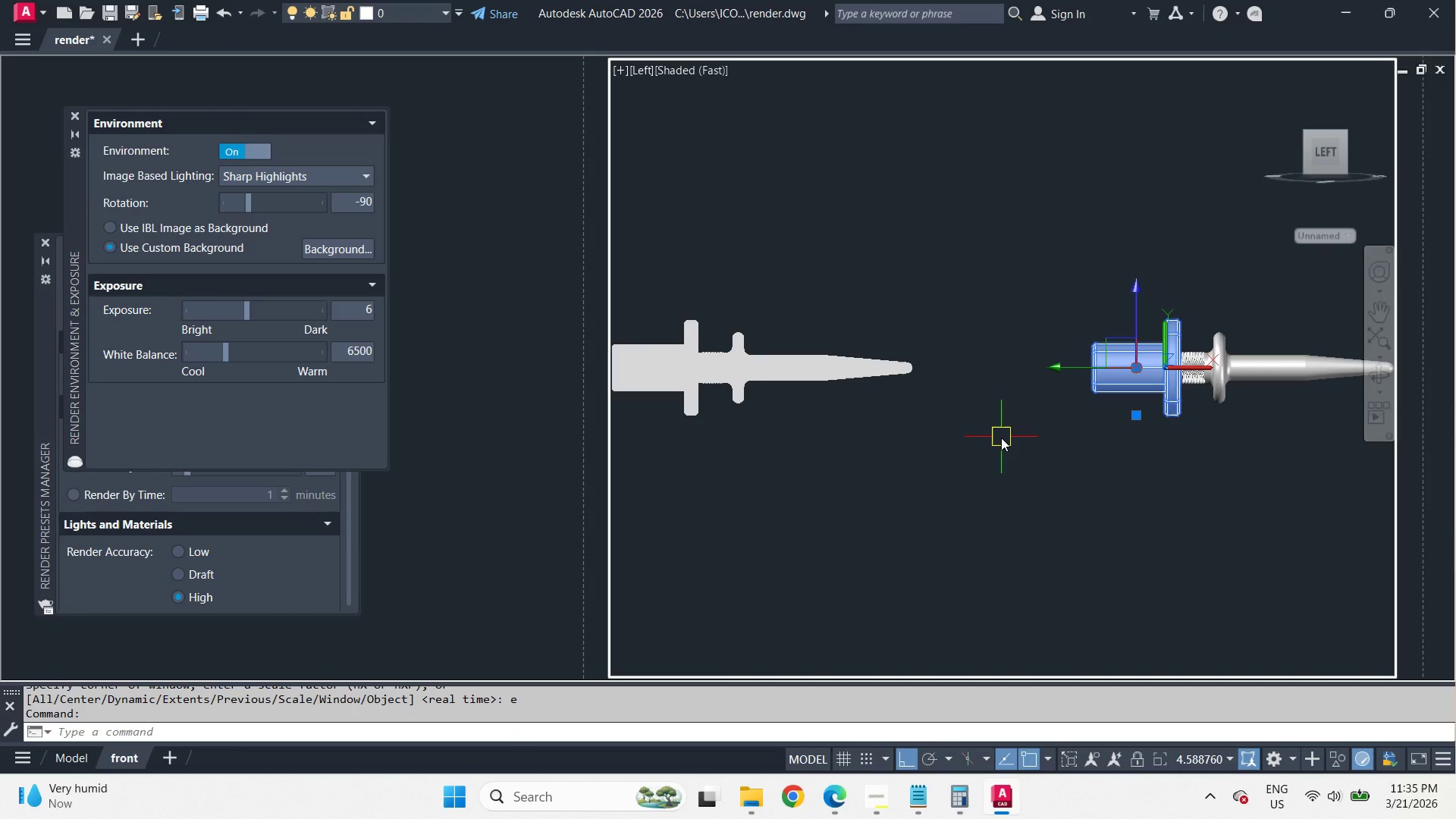 
key(Escape)
 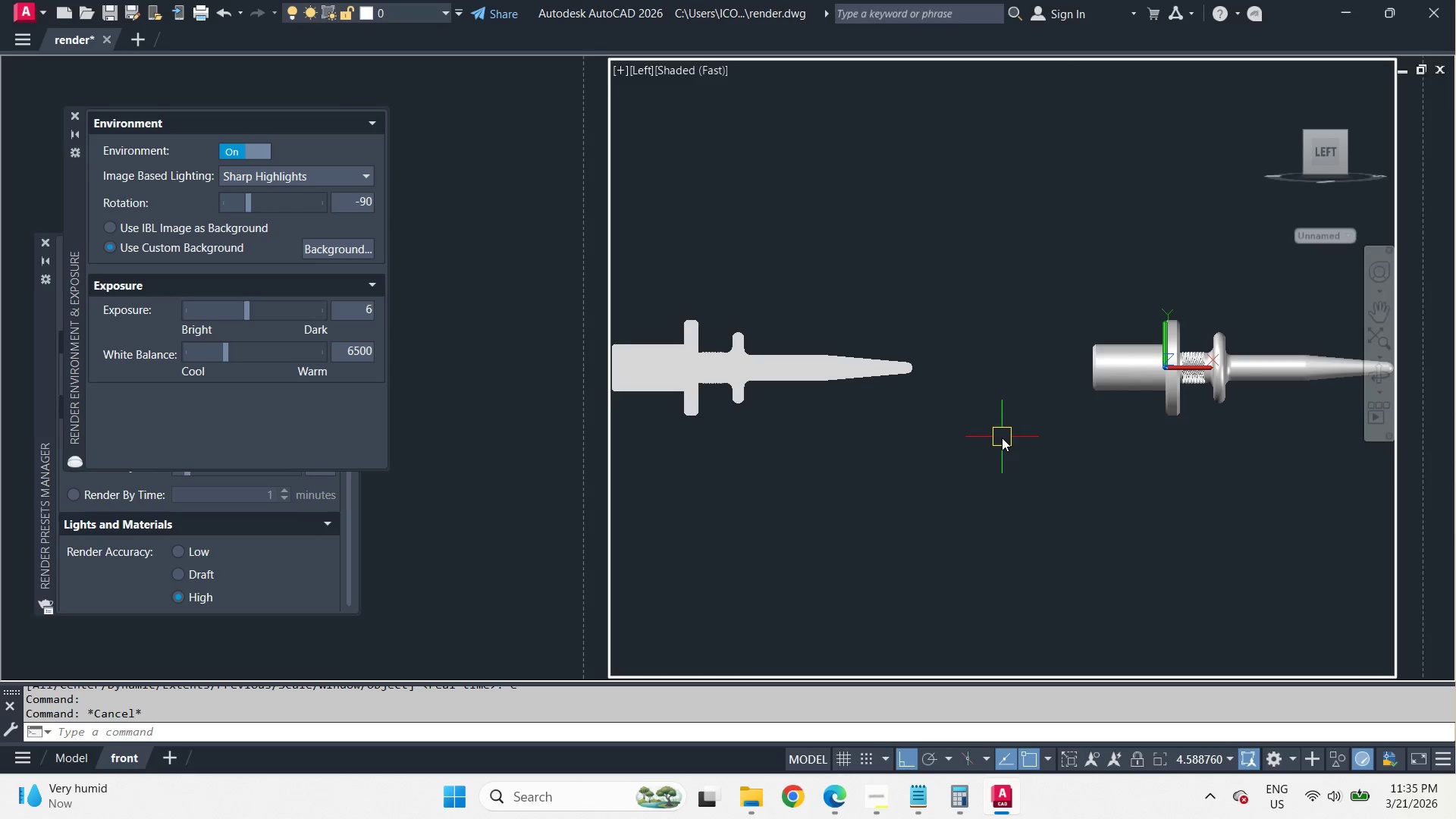 
scroll: coordinate [1002, 437], scroll_direction: down, amount: 1.0
 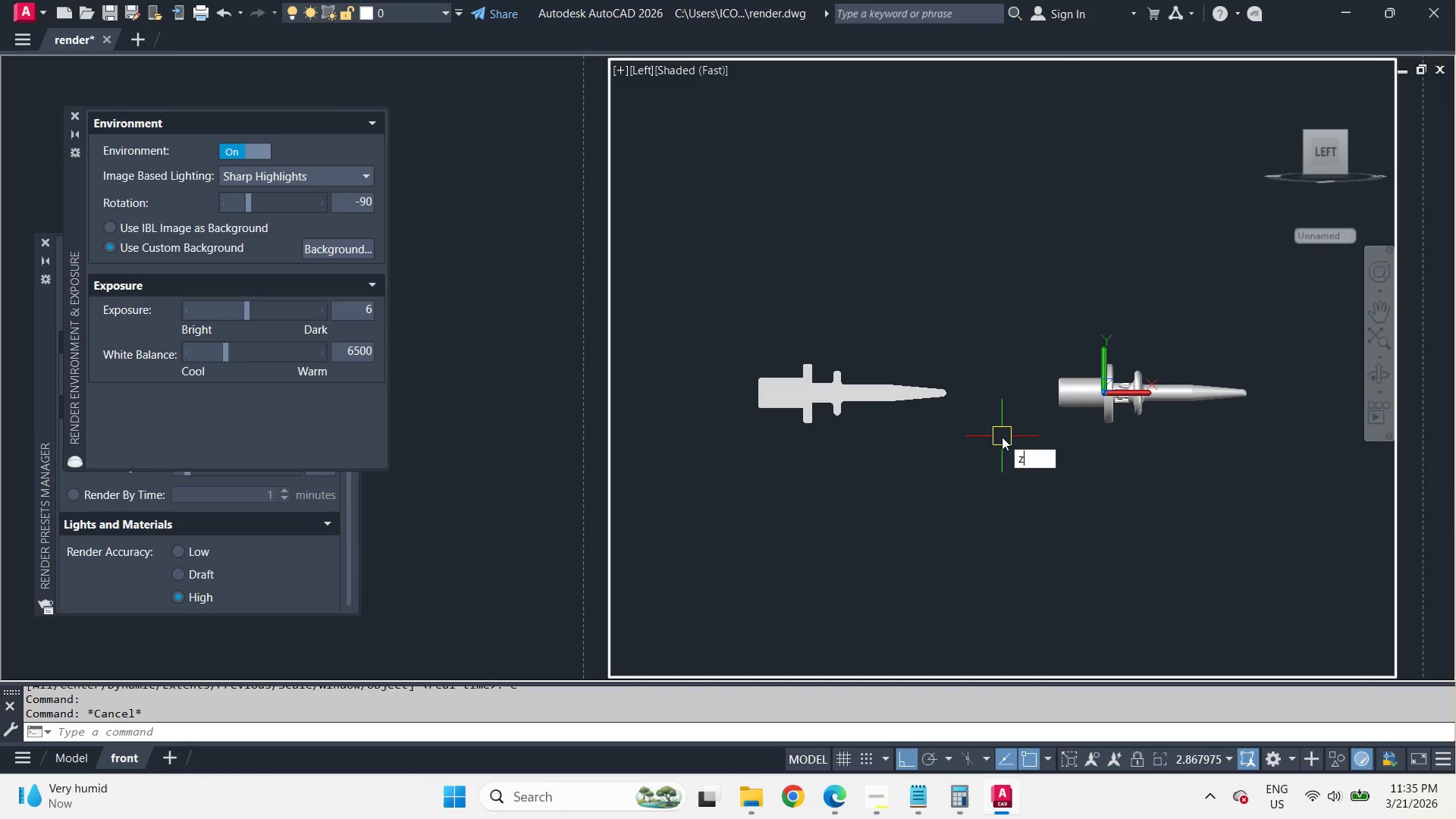 
key(Z)
 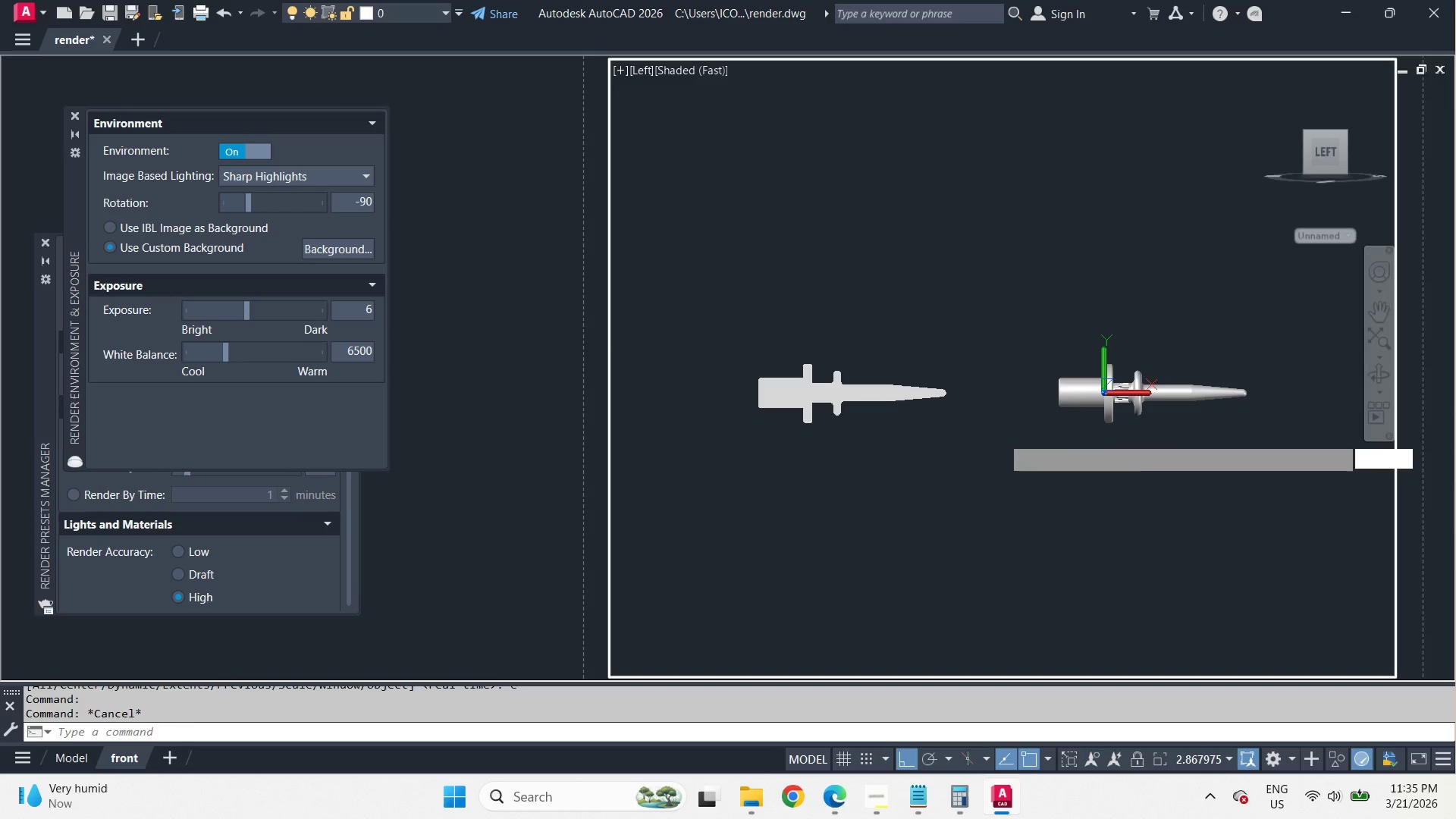 
key(Space)
 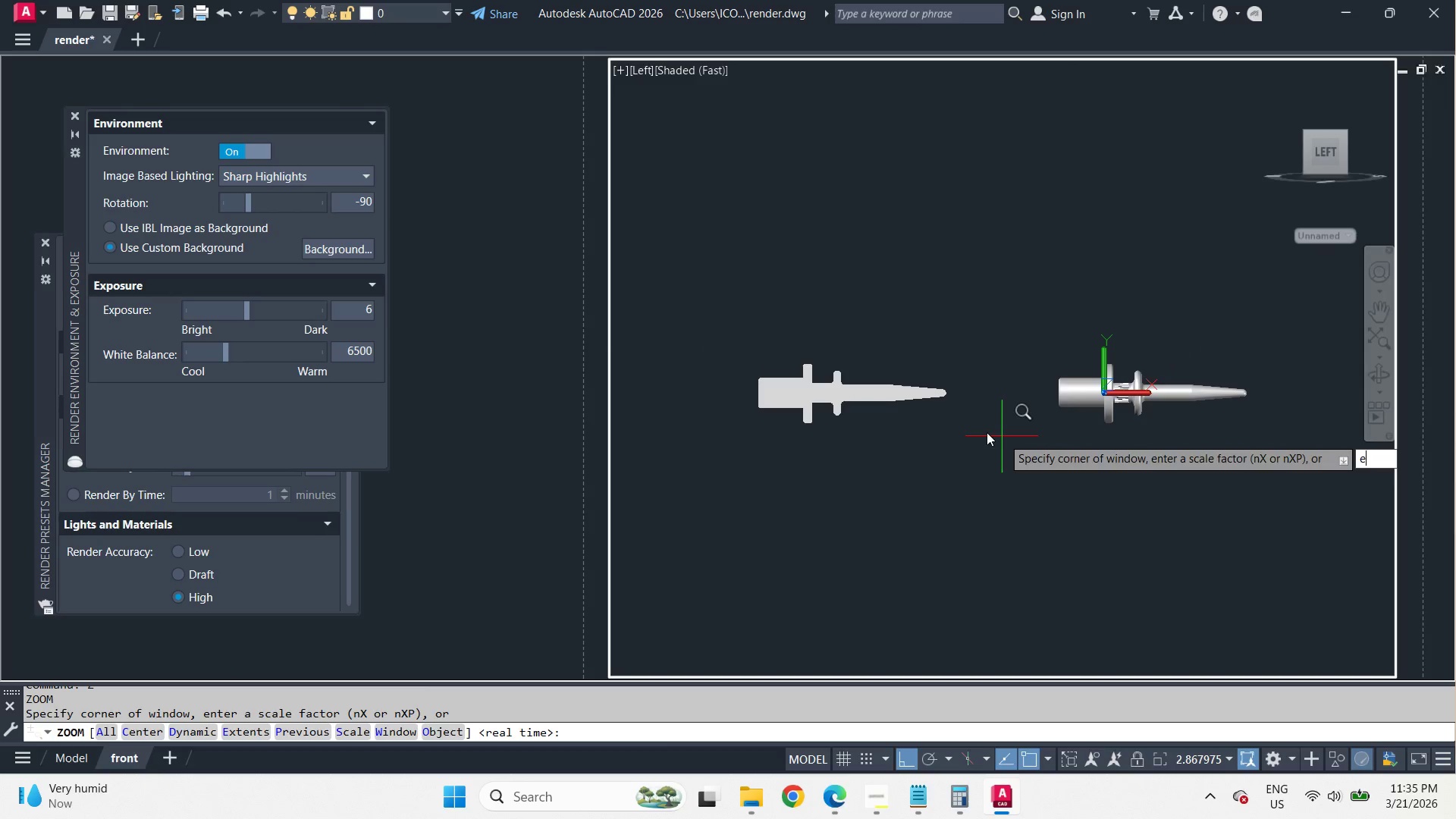 
key(E)
 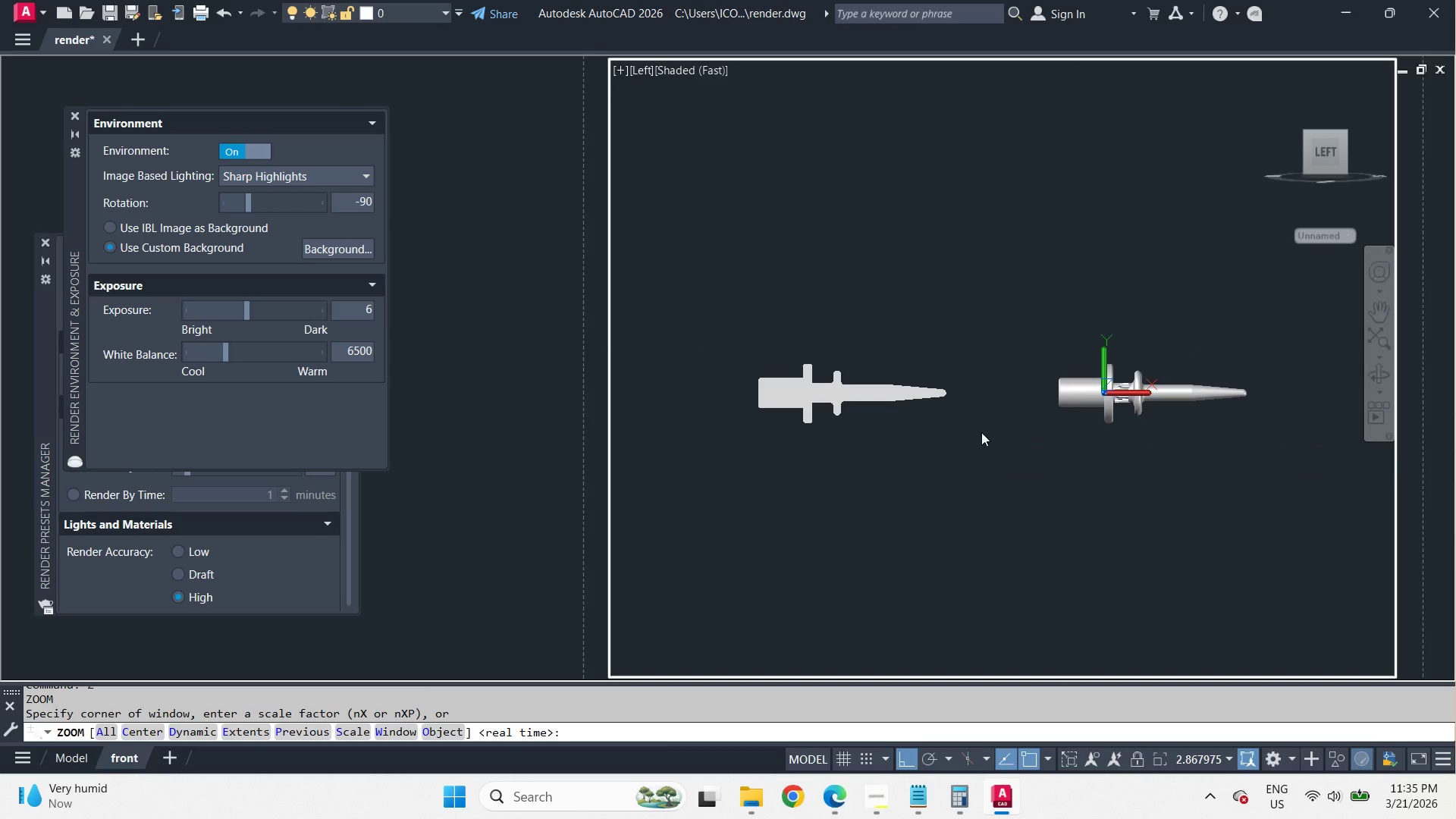 
key(Space)
 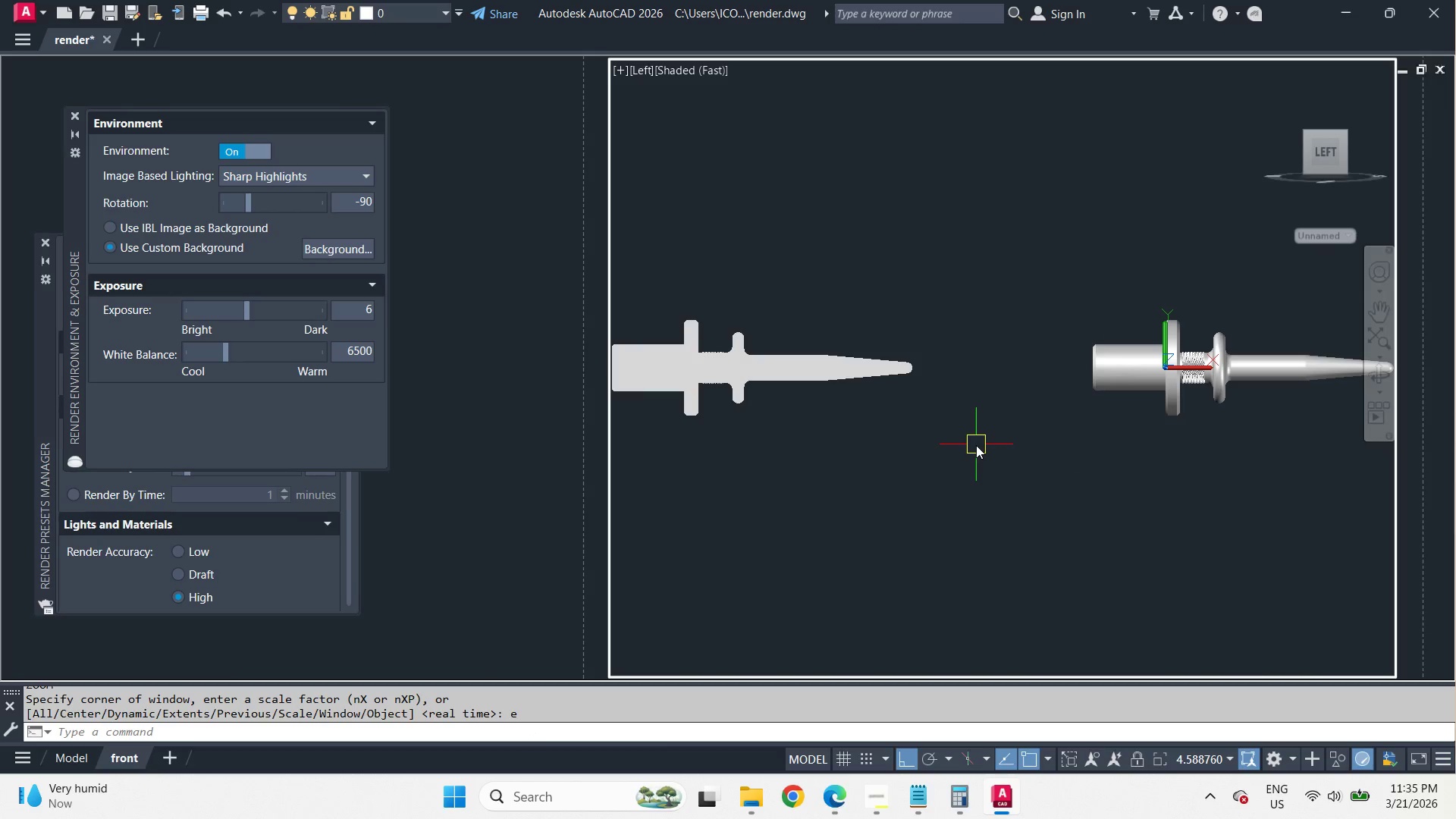 
scroll: coordinate [976, 445], scroll_direction: down, amount: 1.0
 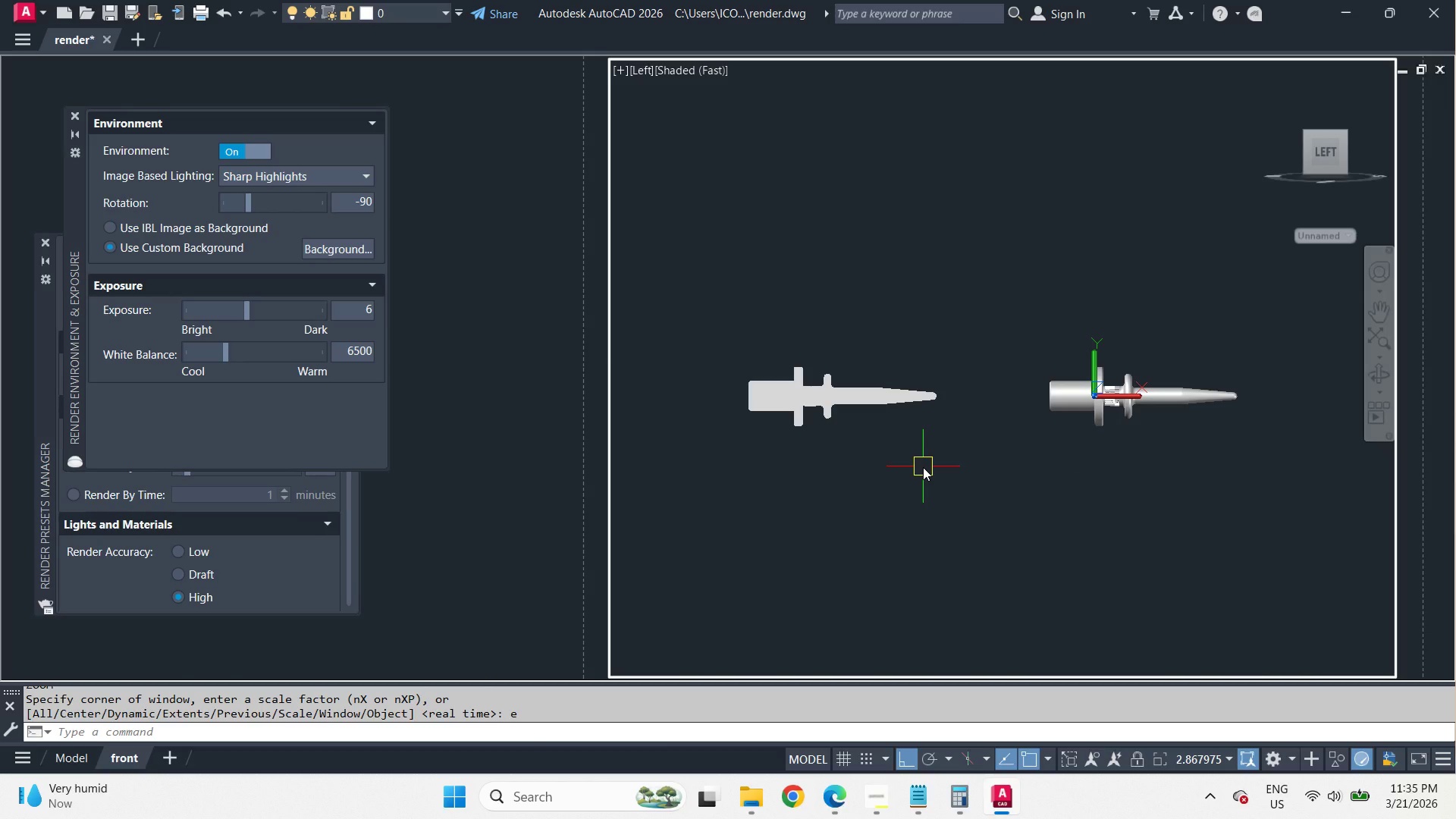 
scroll: coordinate [811, 443], scroll_direction: up, amount: 1.0
 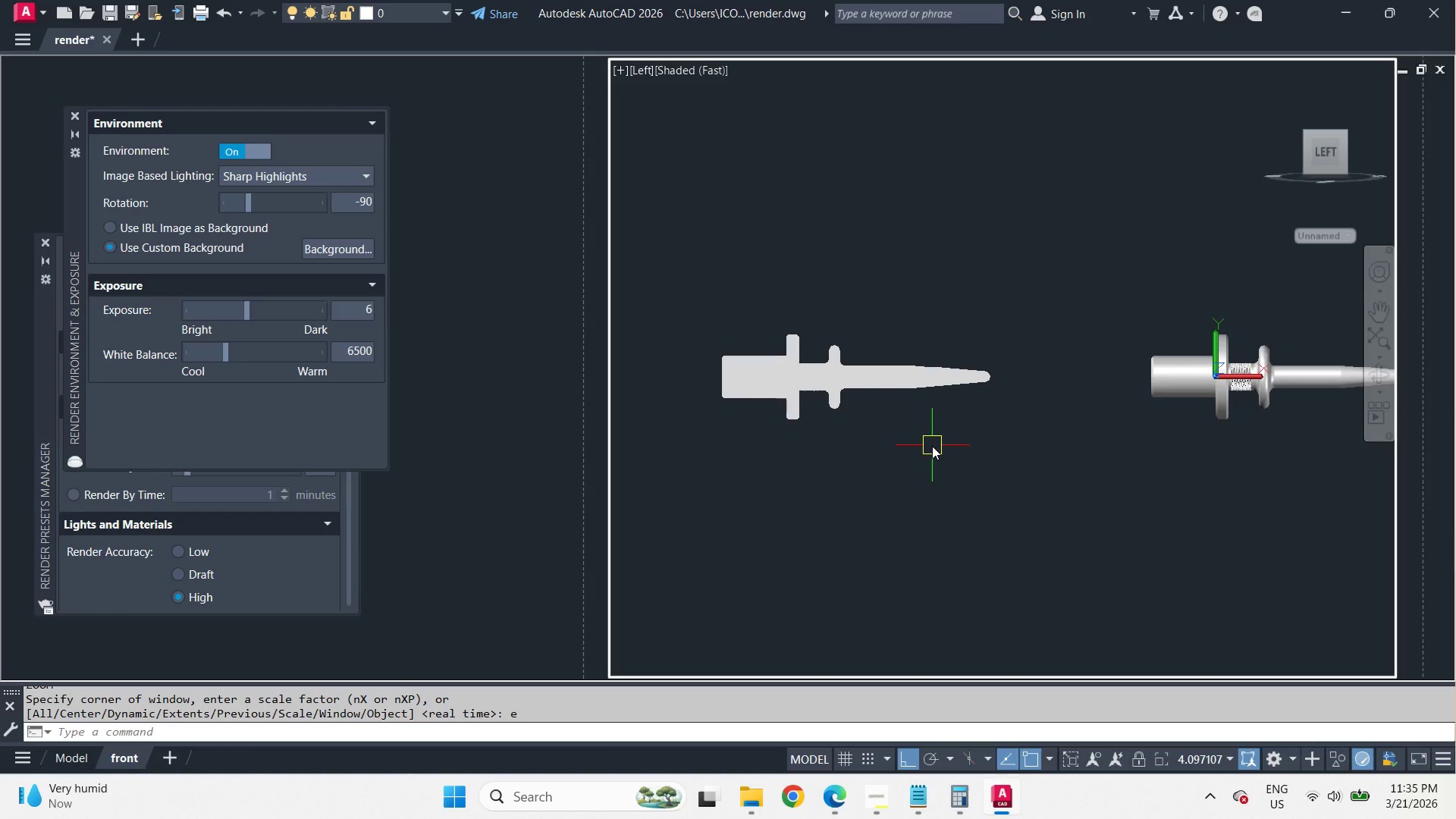 
key(Z)
 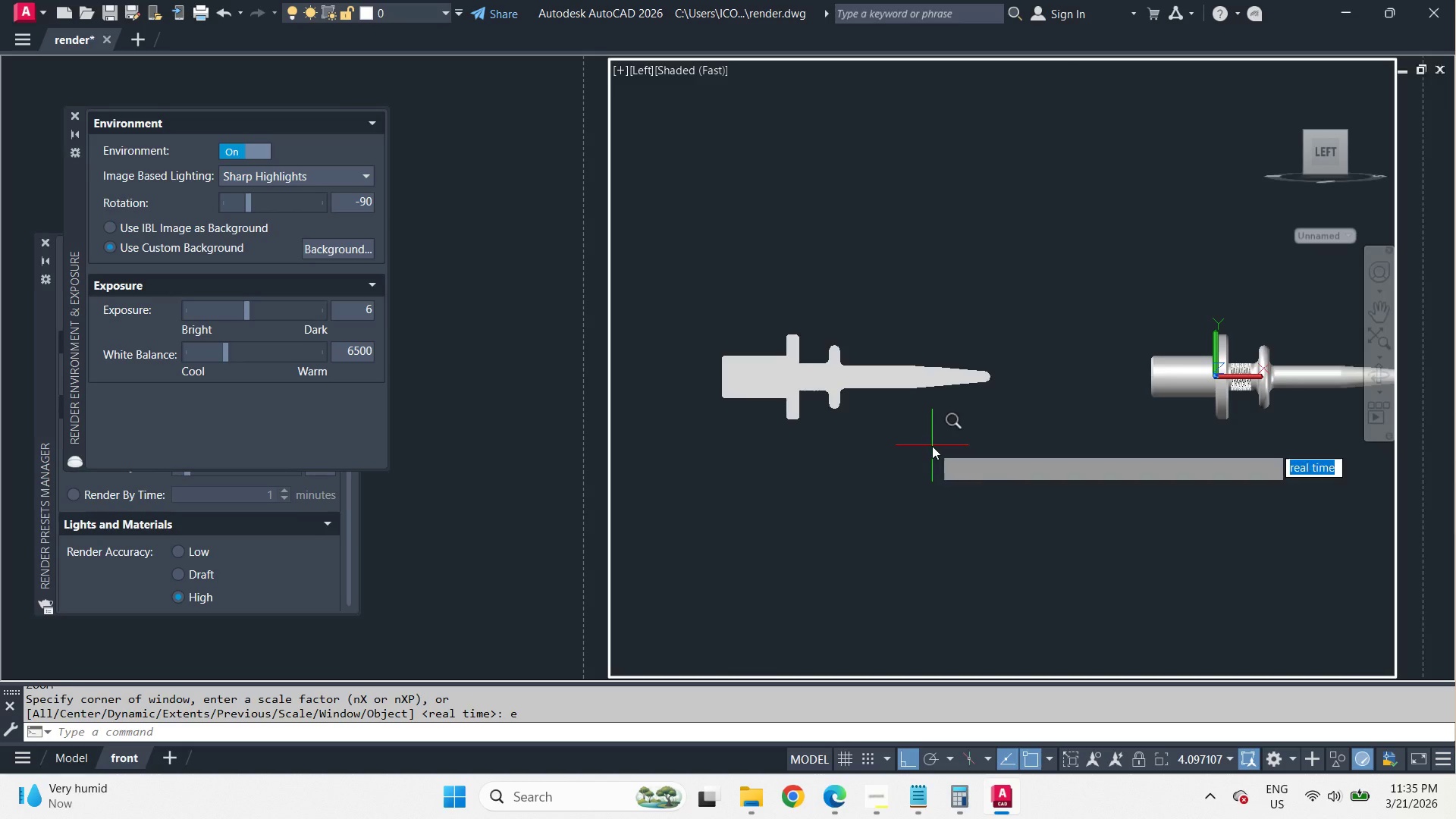 
key(Space)
 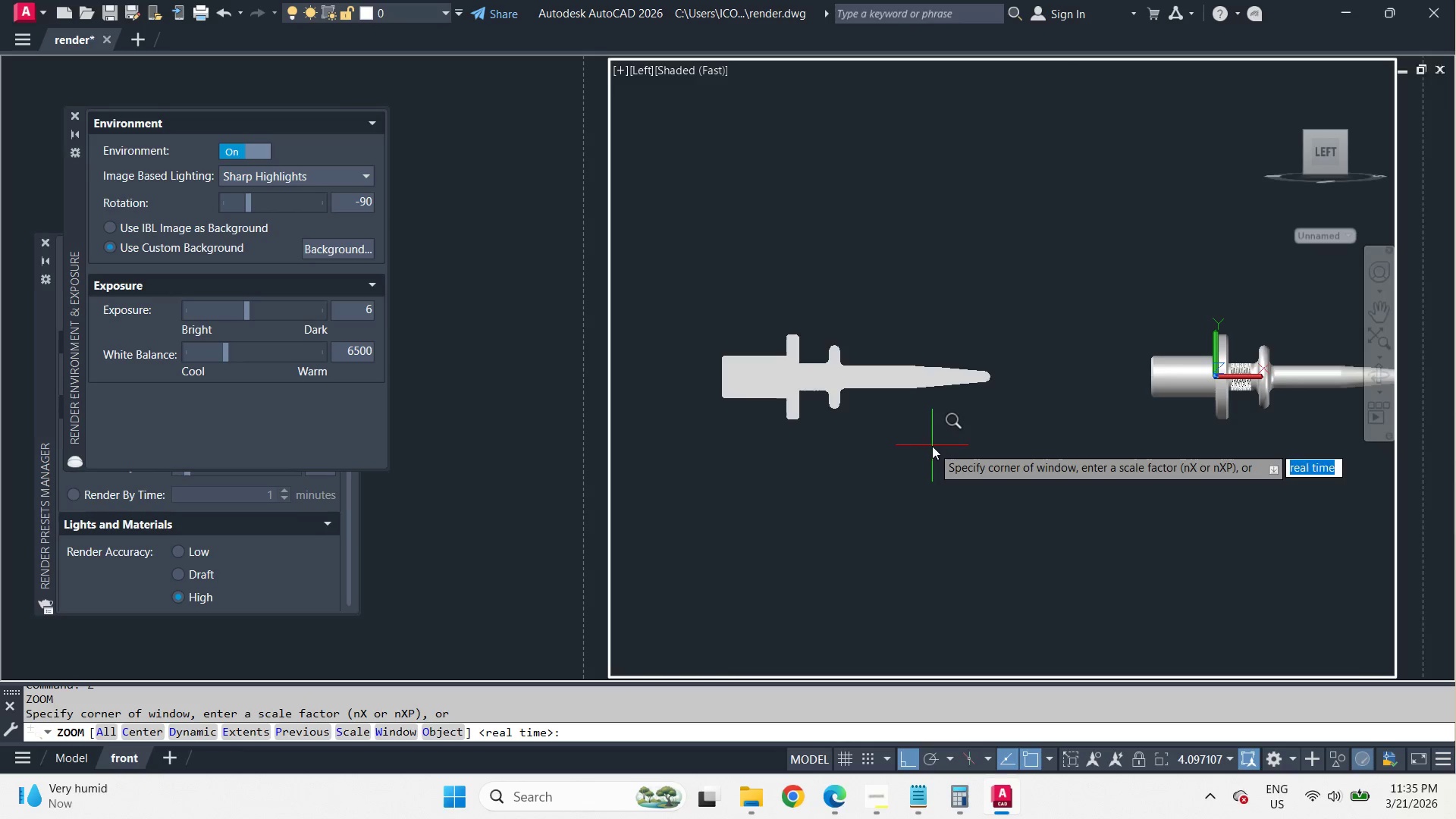 
key(O)
 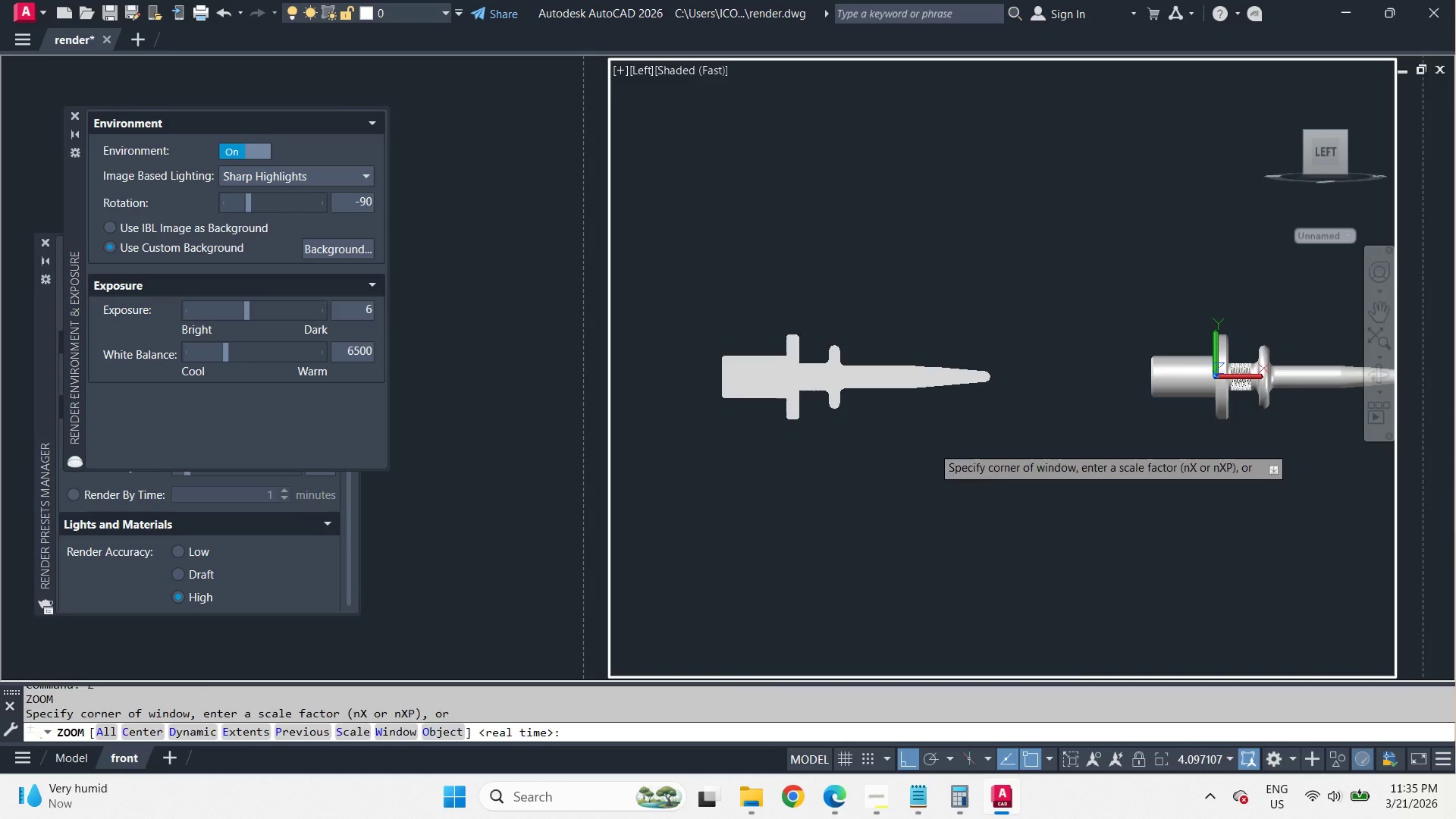 
key(Space)
 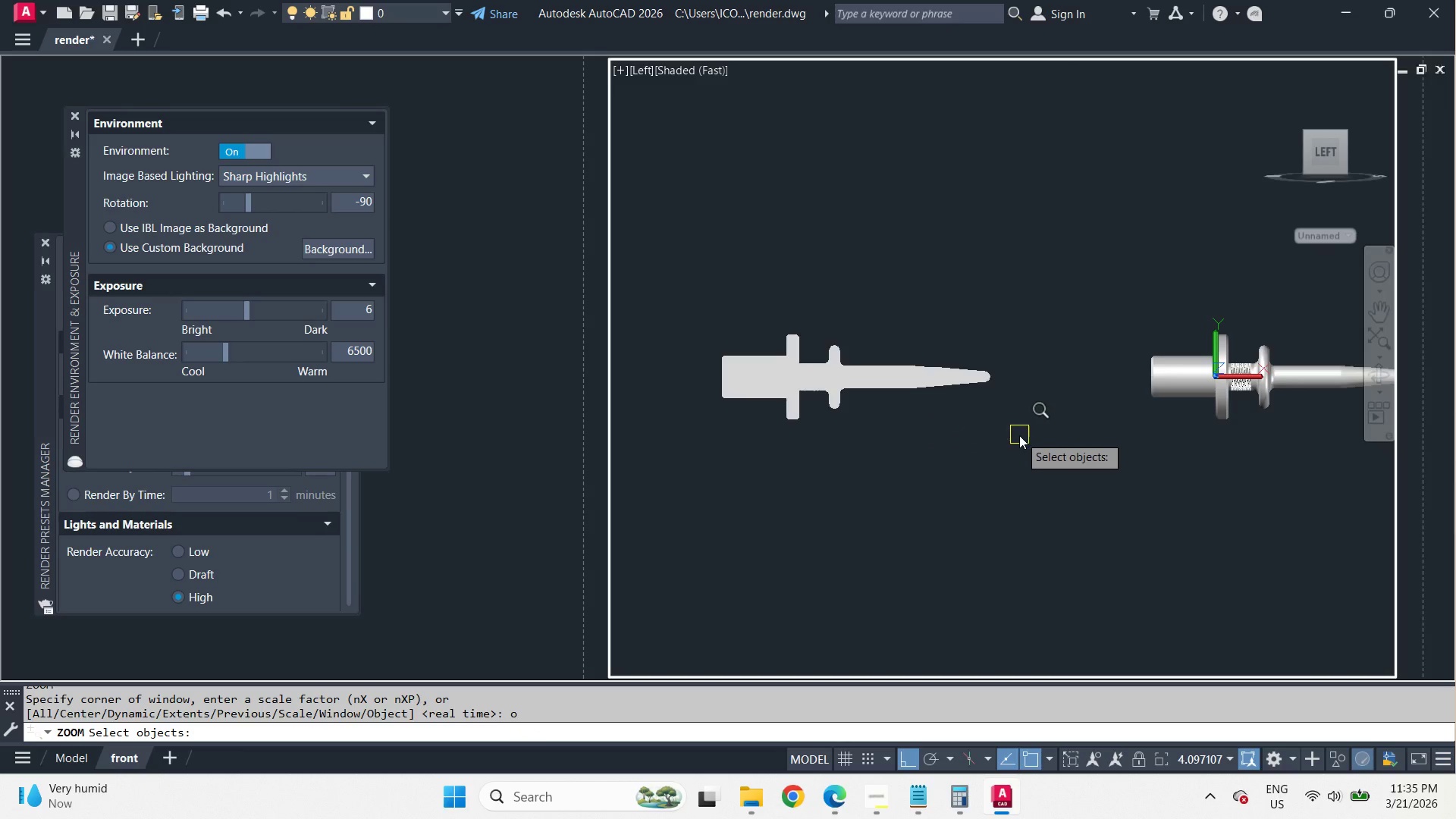 
left_click([1019, 435])
 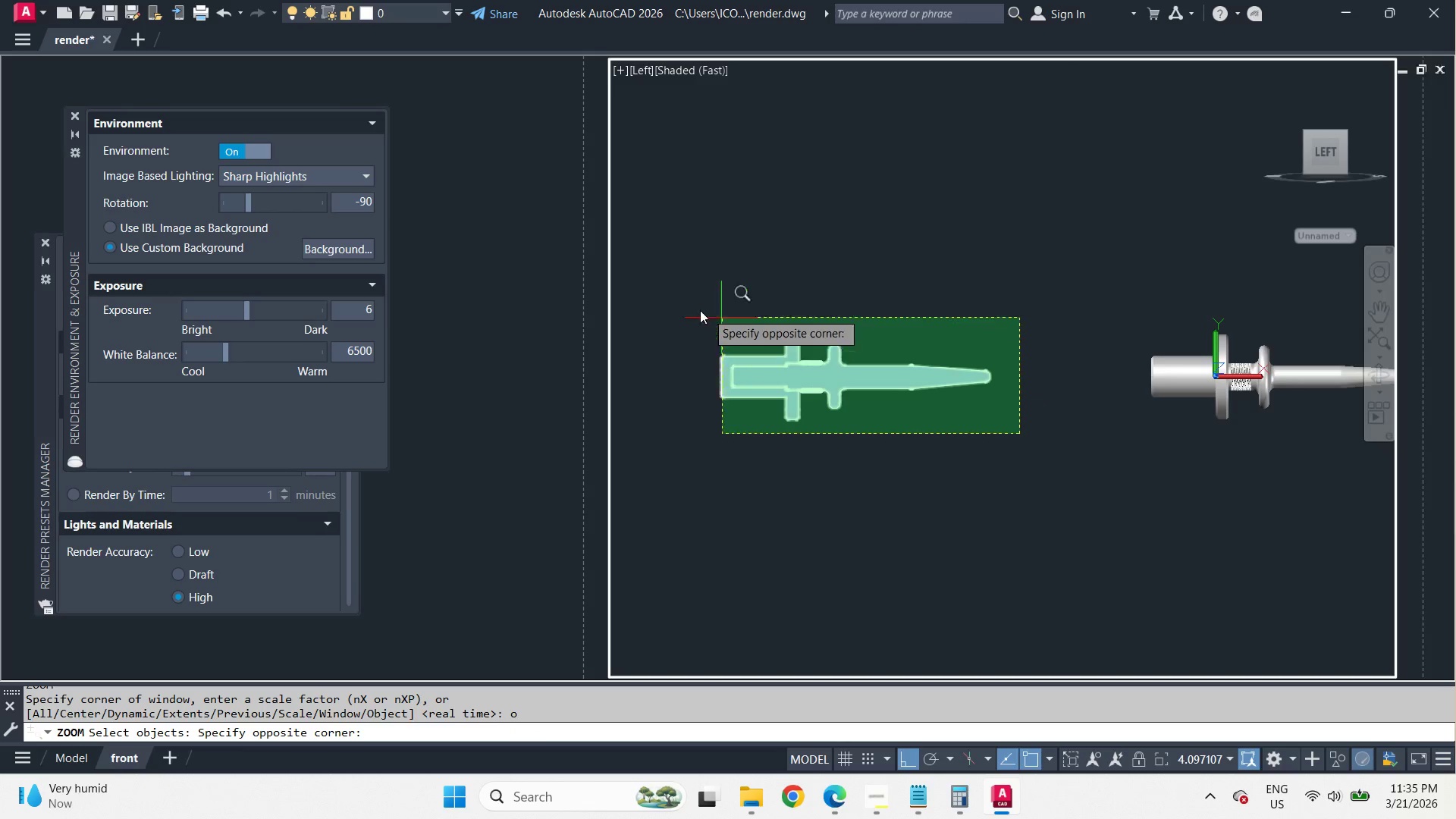 
left_click([693, 307])
 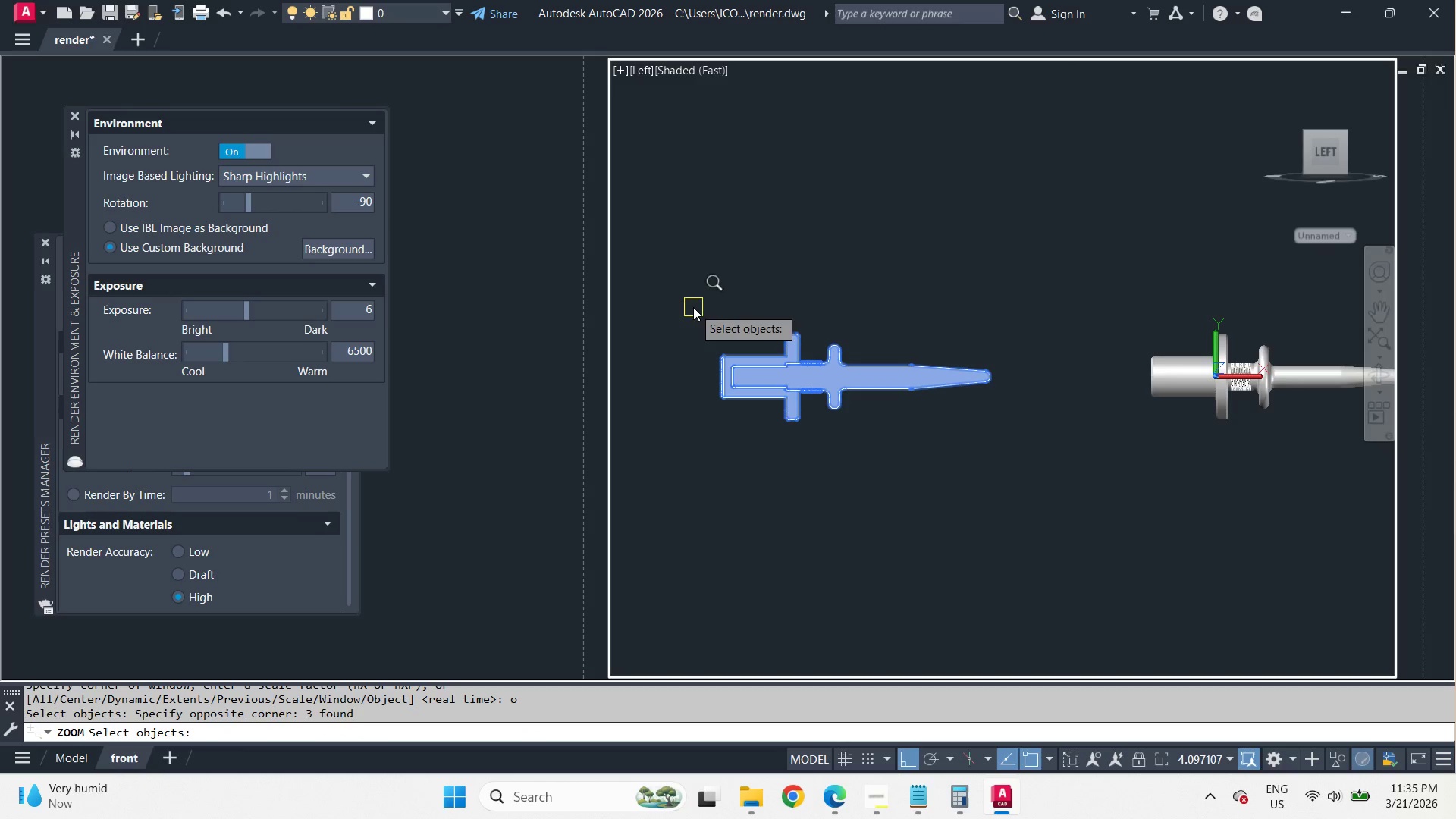 
key(Space)
 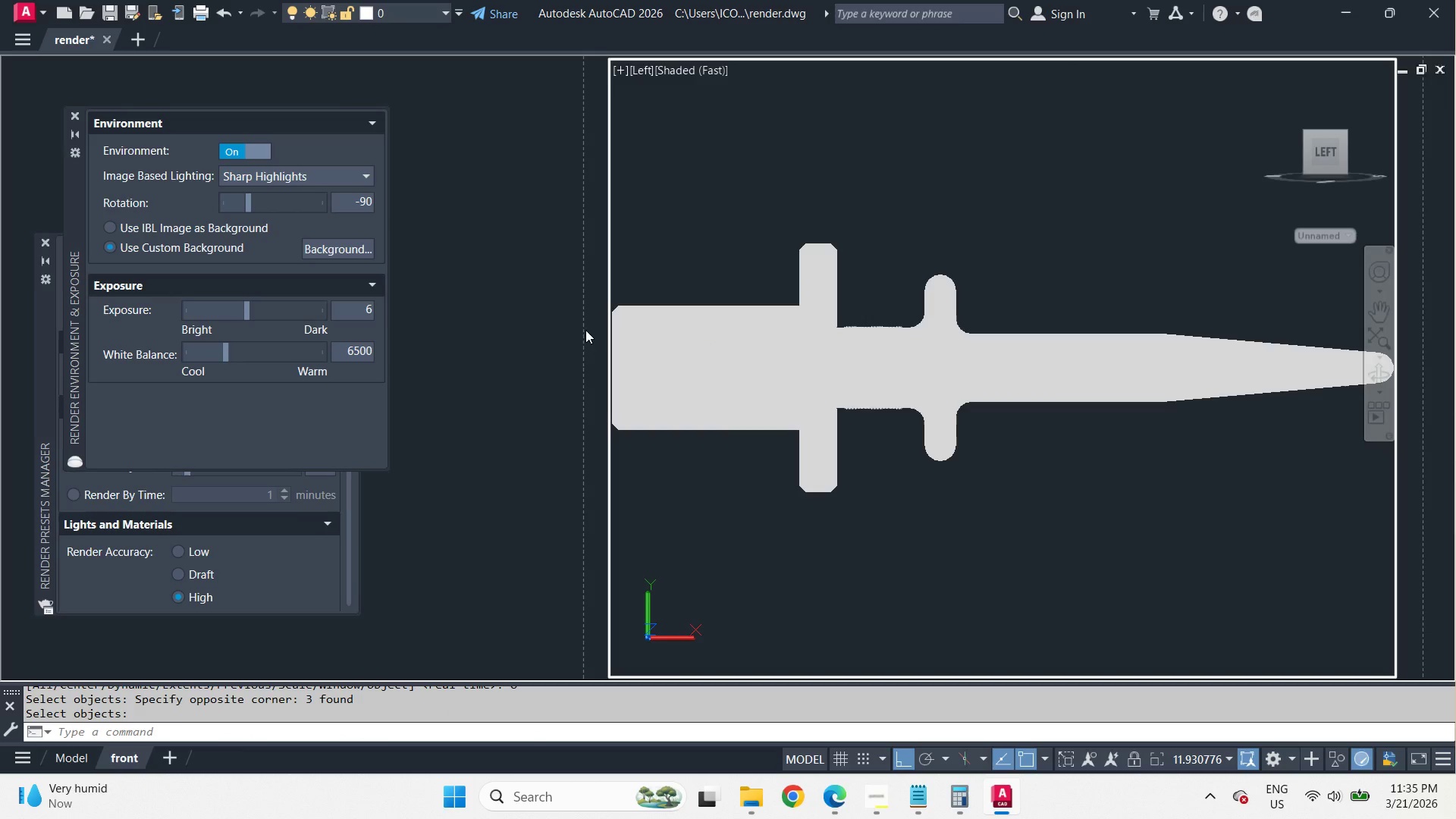 
double_click([535, 346])
 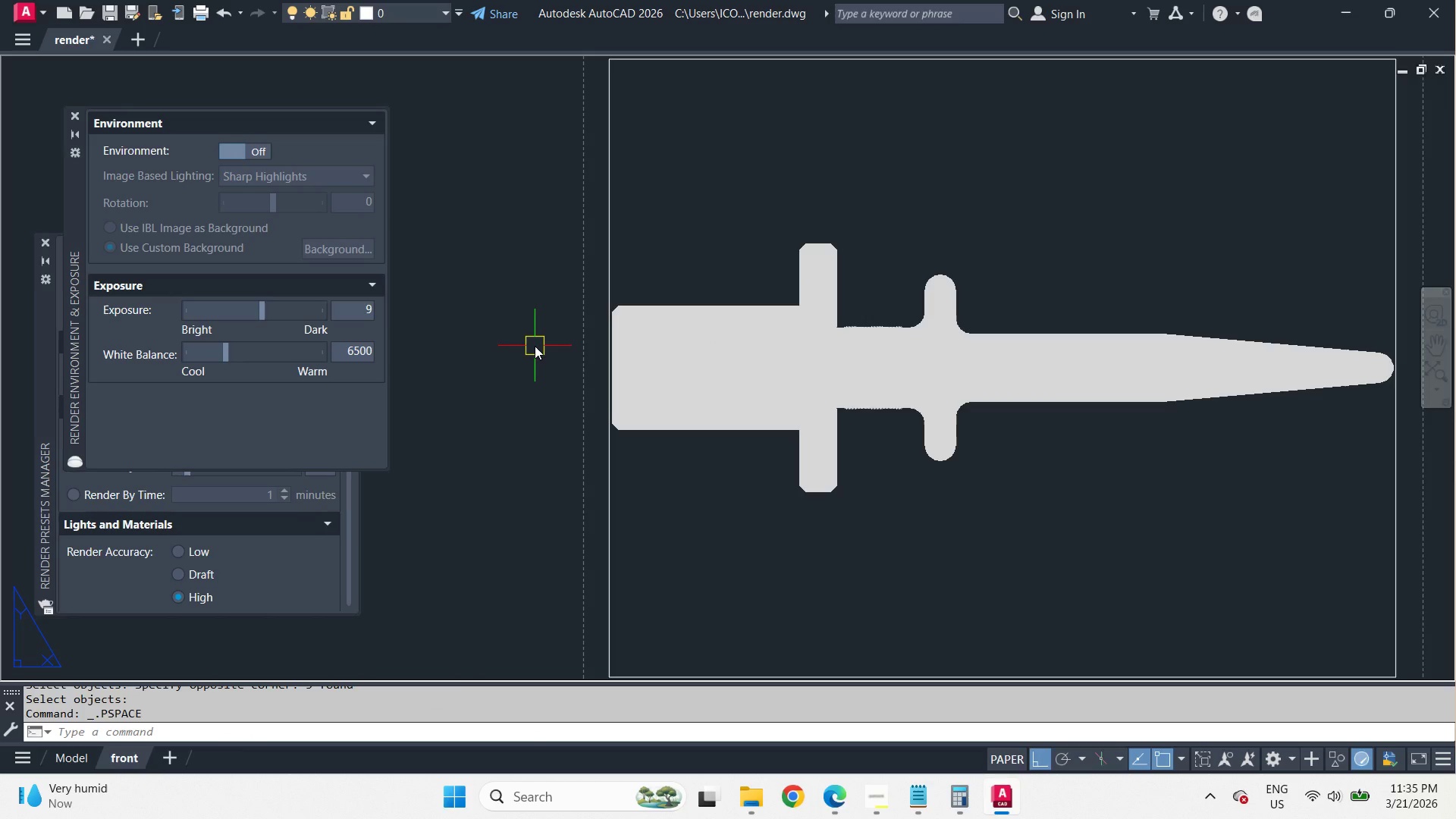 
type(pre )
 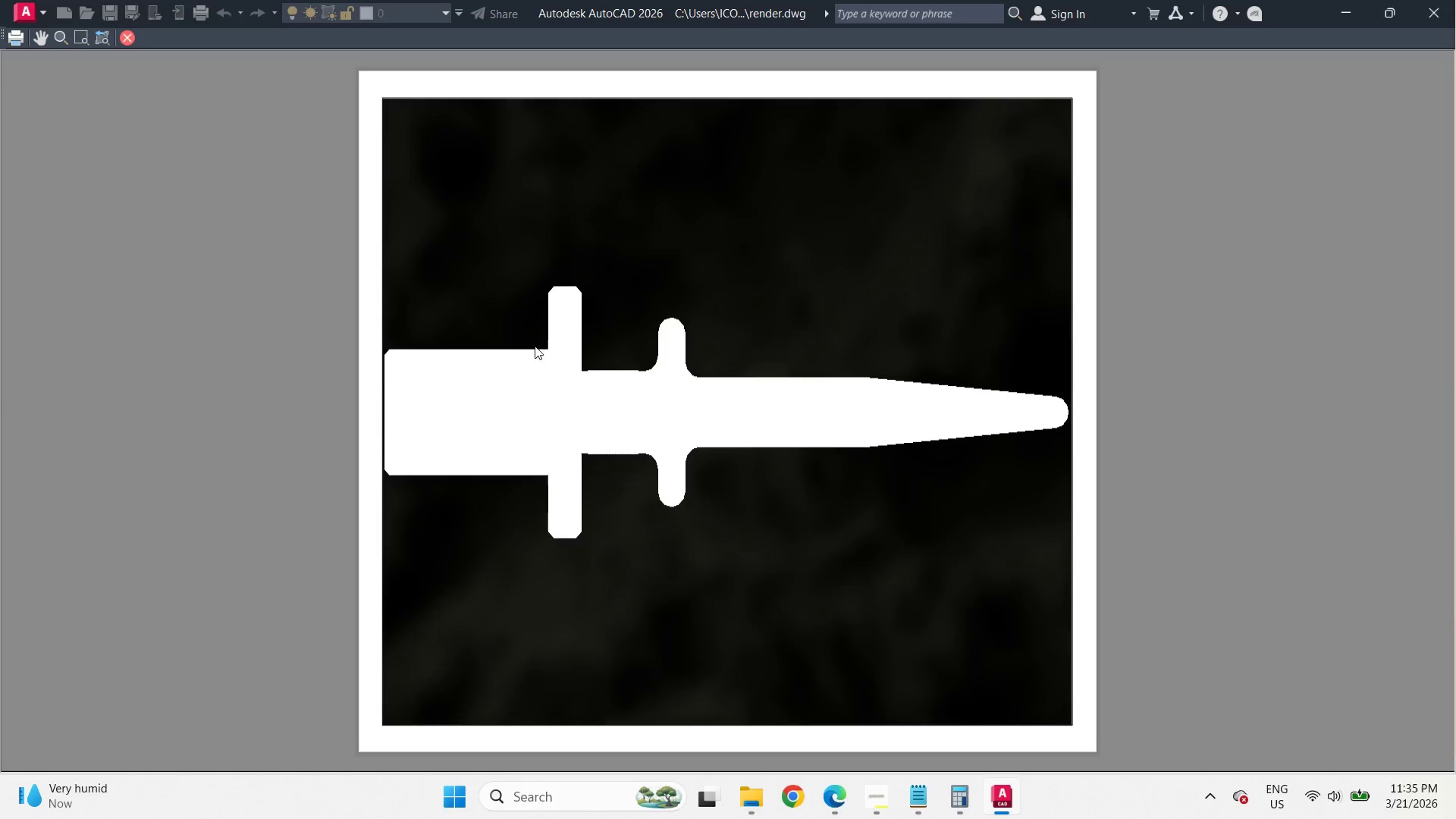 
key(Escape)
 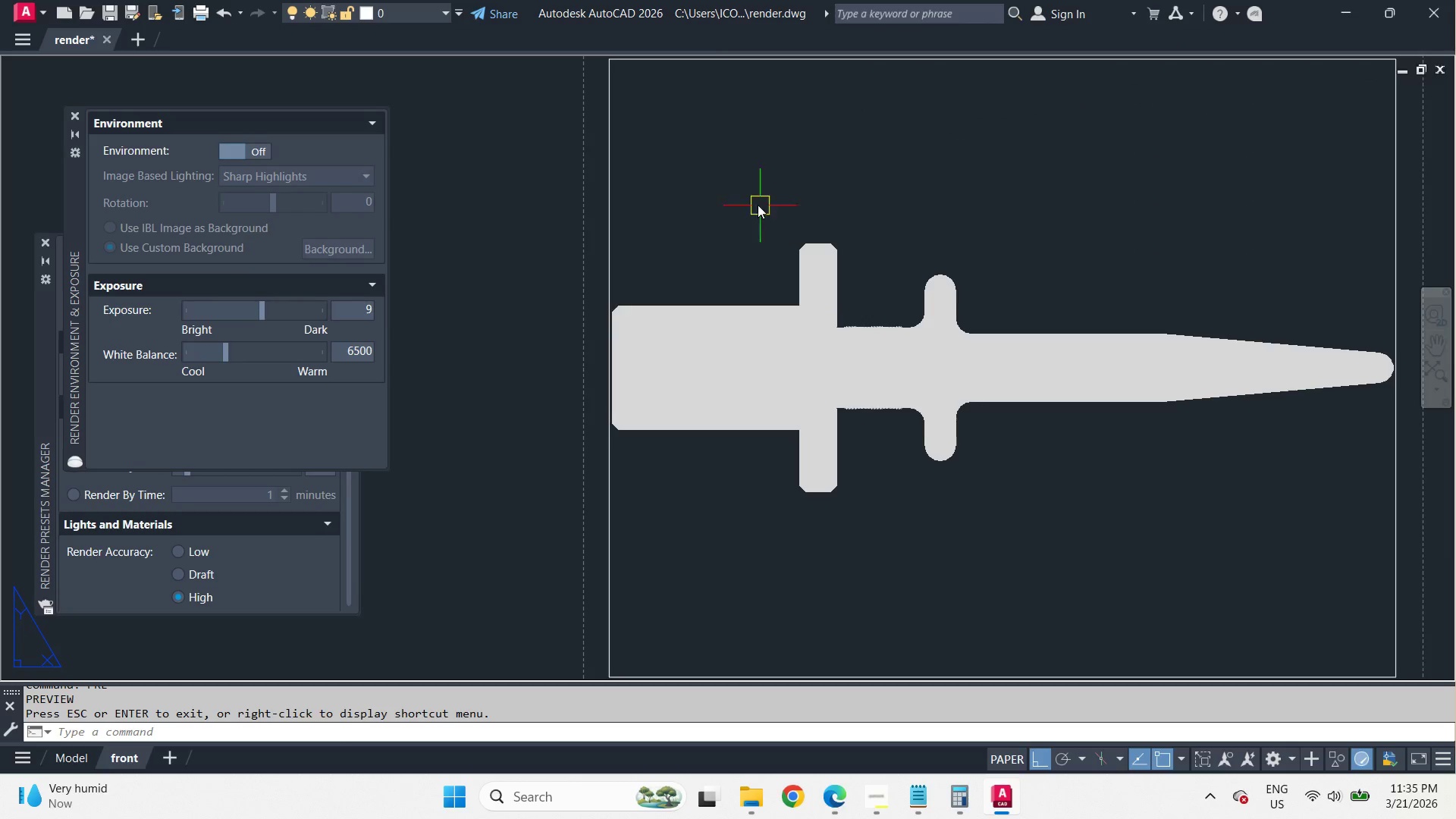 
left_click_drag(start_coordinate=[680, 187], to_coordinate=[690, 211])
 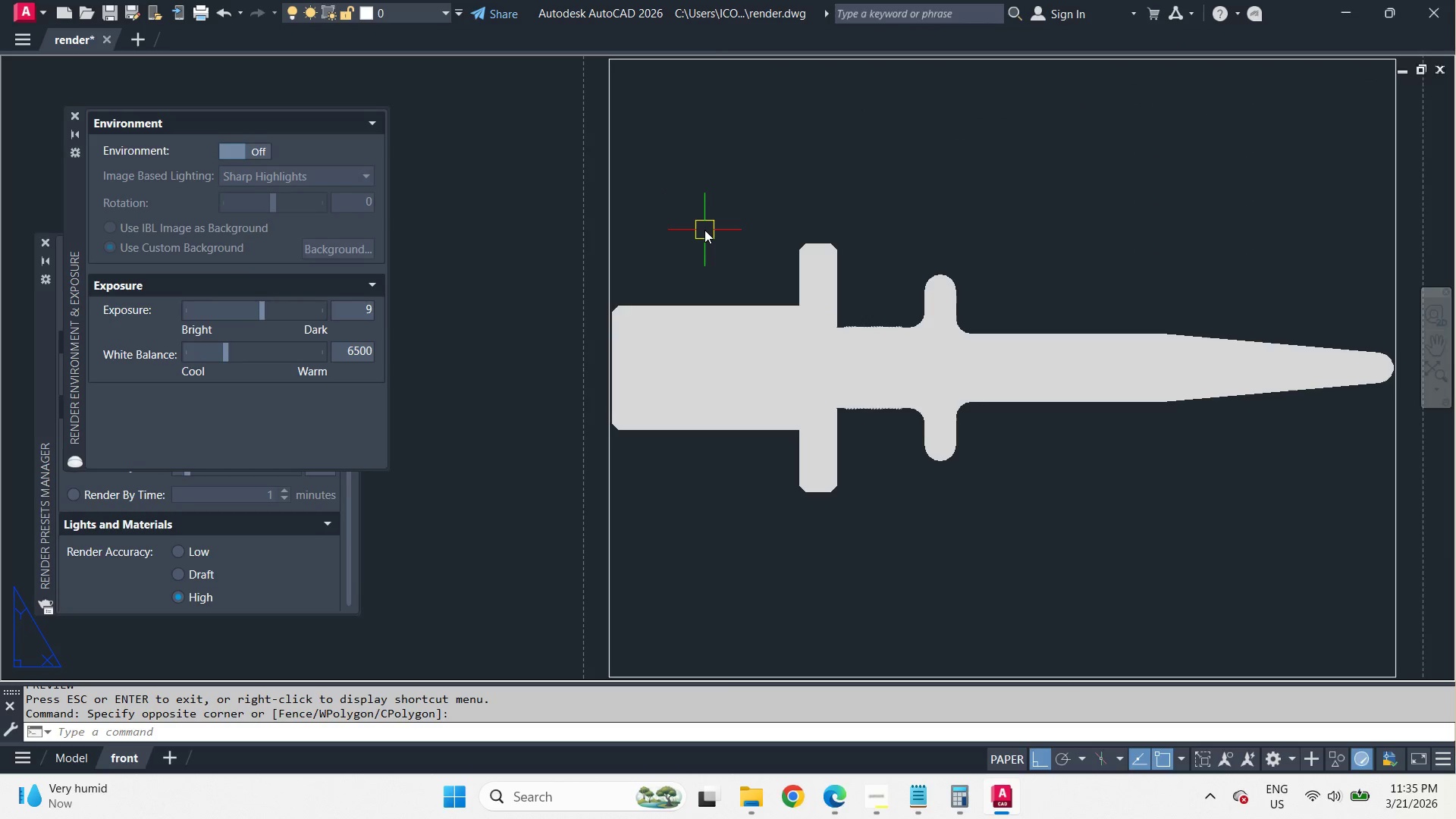 
double_click([704, 230])
 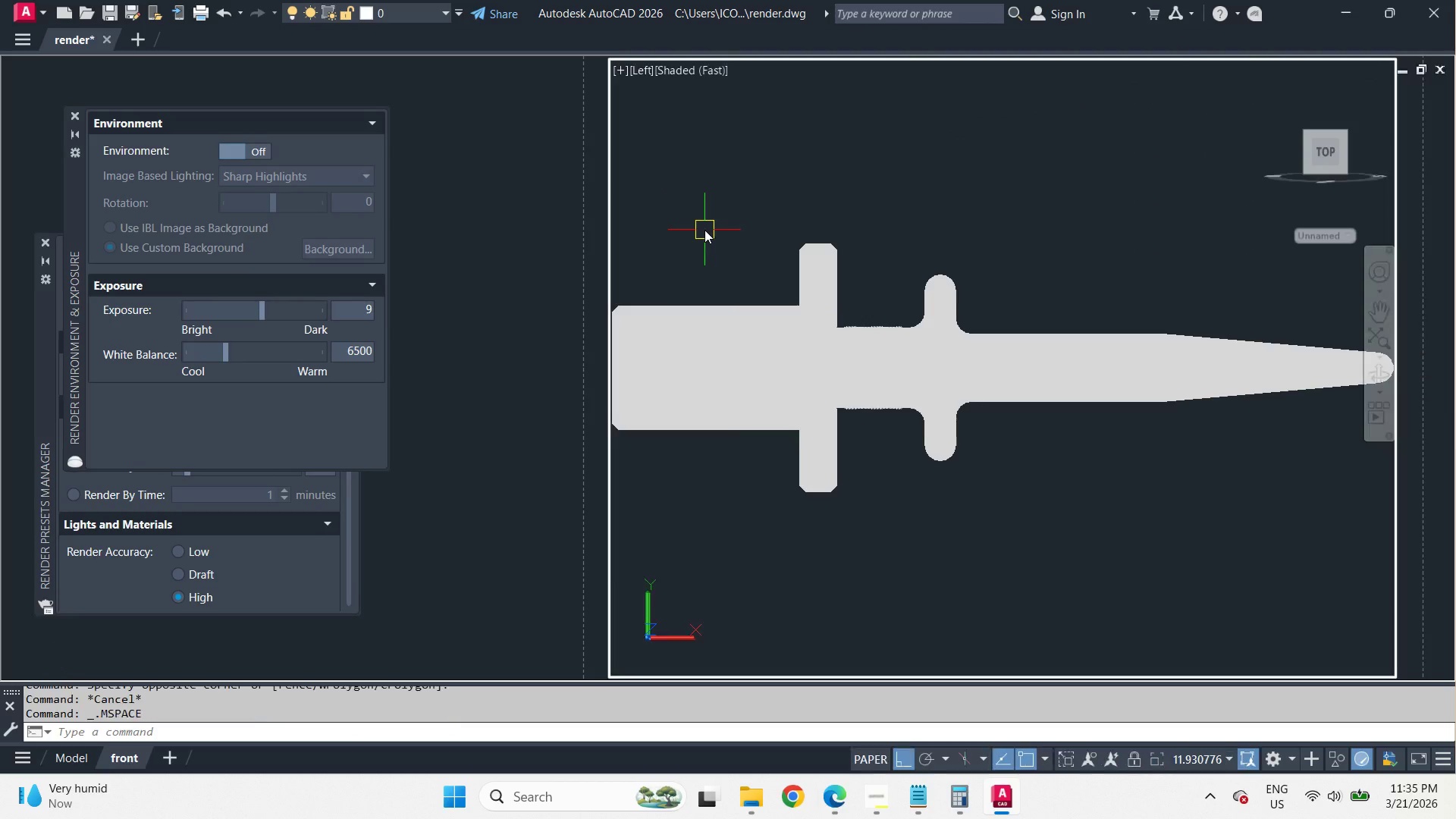 
triple_click([704, 230])
 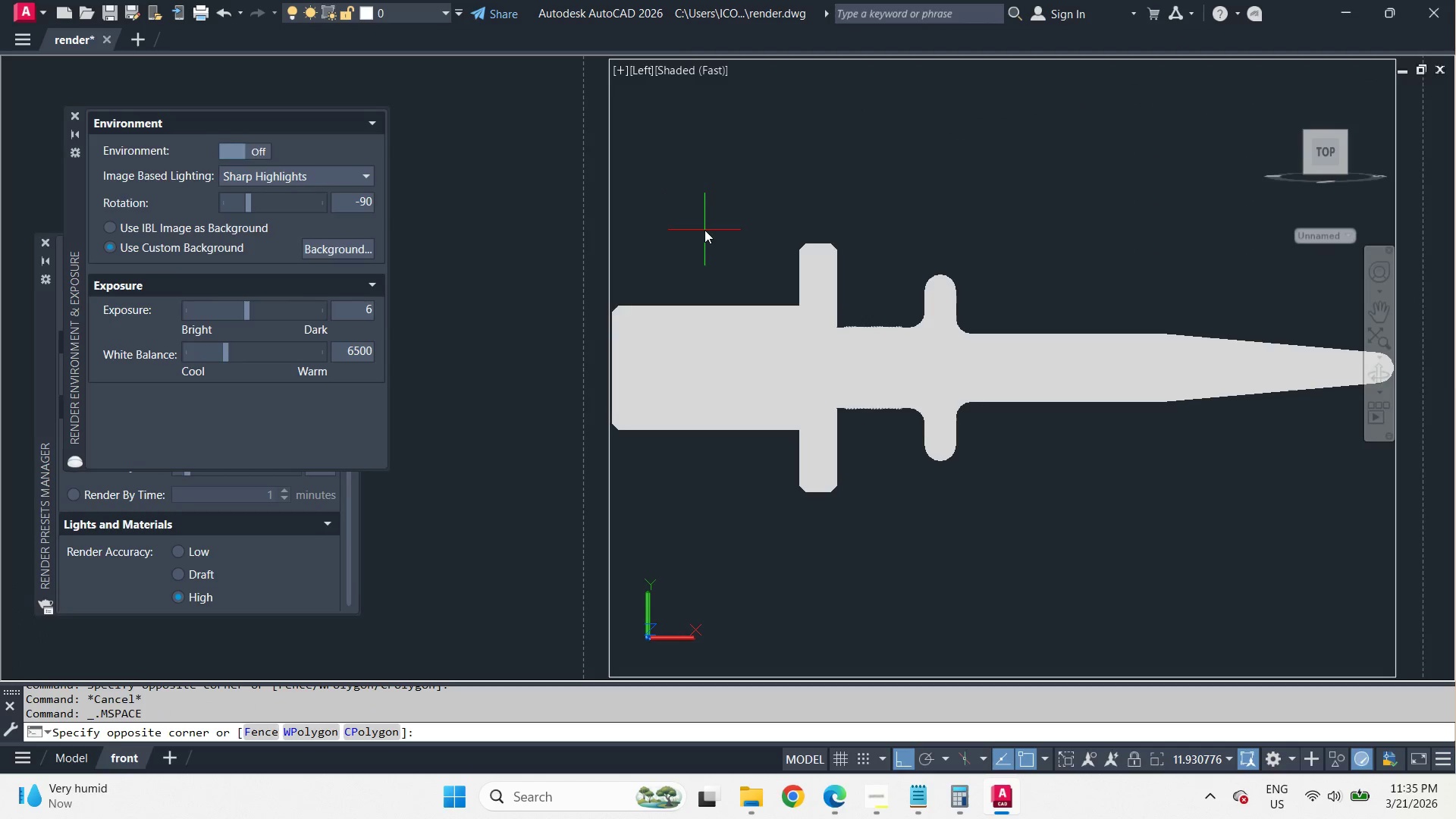 
triple_click([704, 230])
 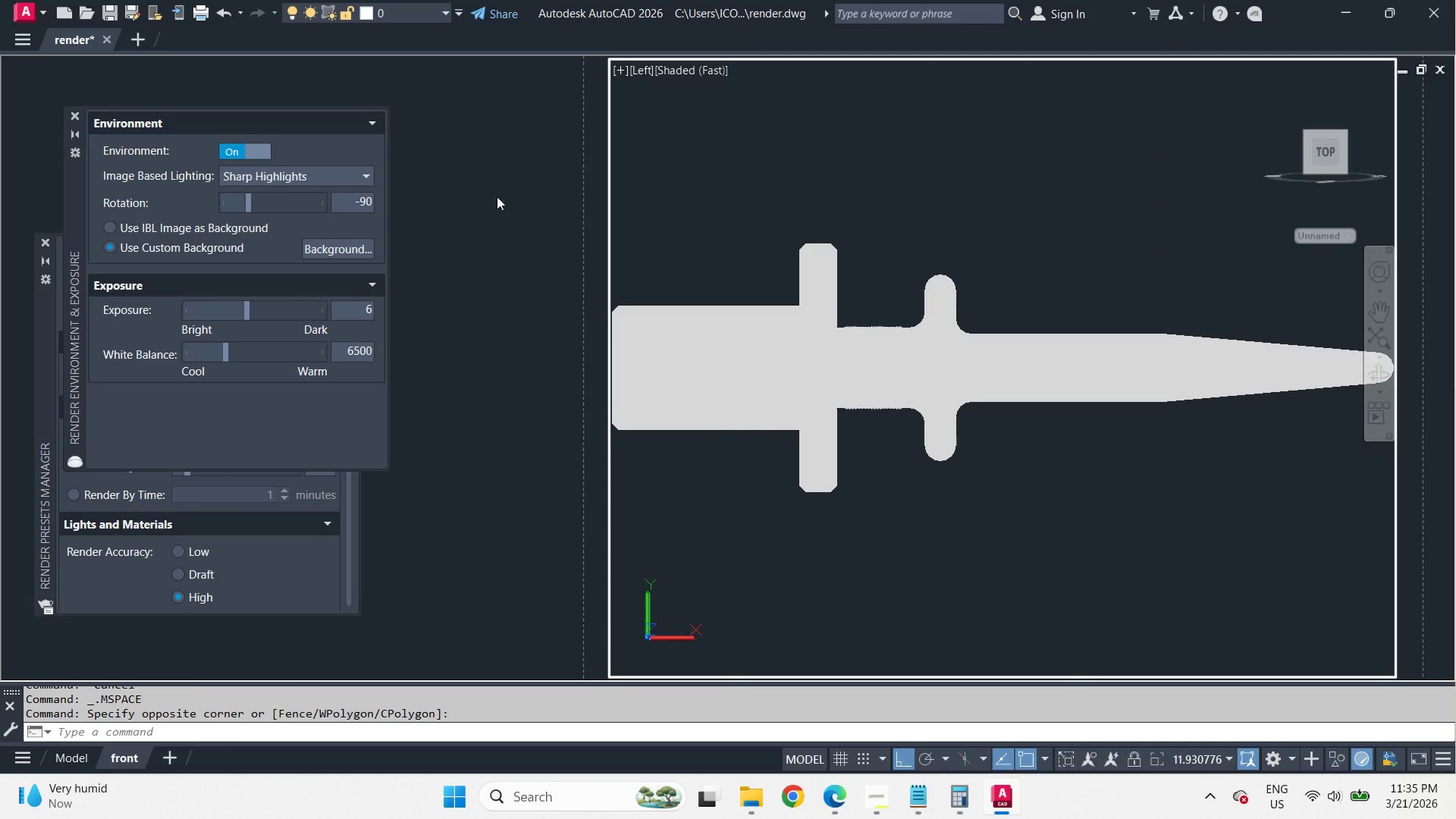 
left_click_drag(start_coordinate=[347, 200], to_coordinate=[398, 210])
 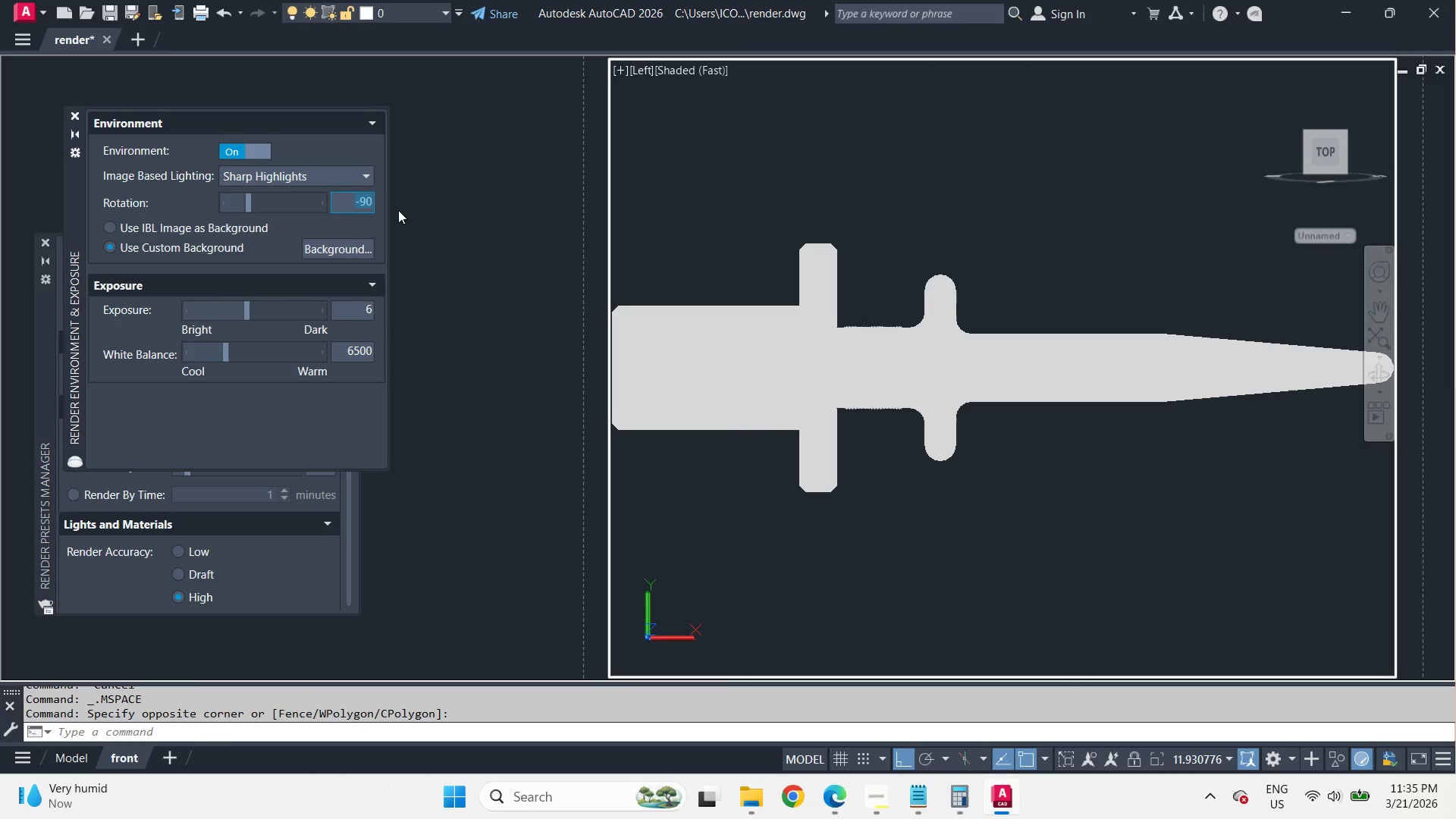 
key(Numpad0)
 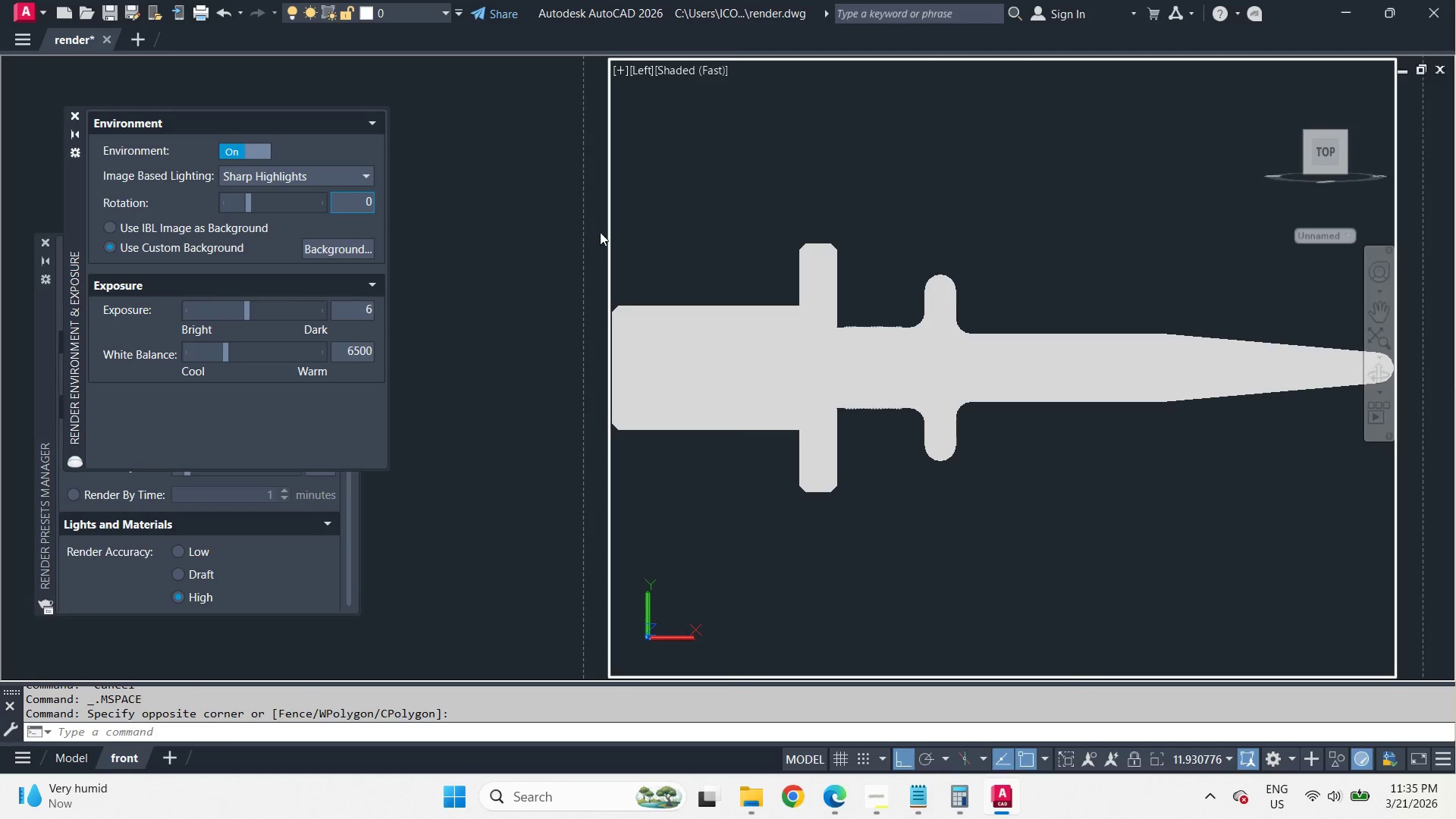 
left_click([723, 186])
 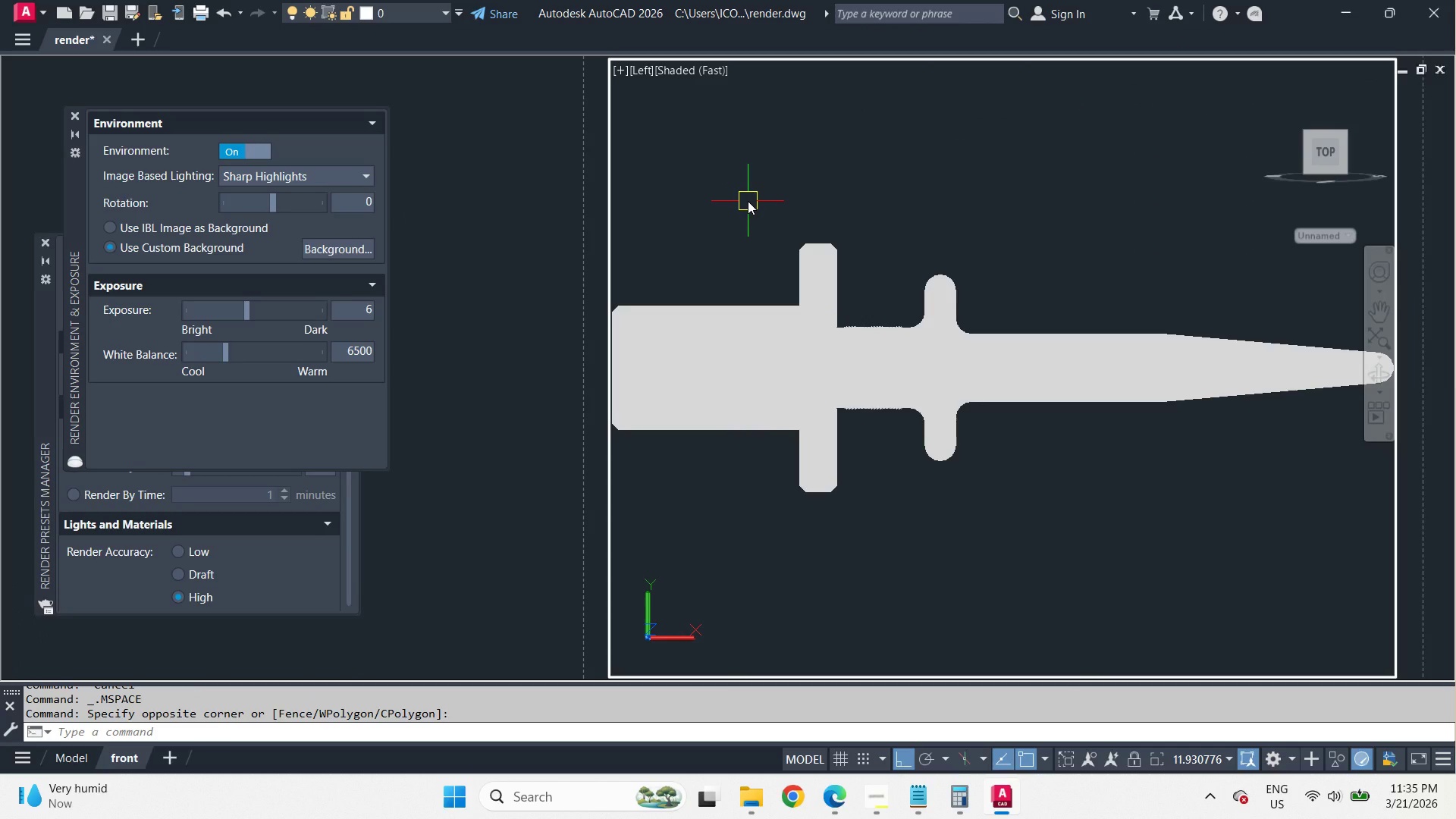 
type(rr )
 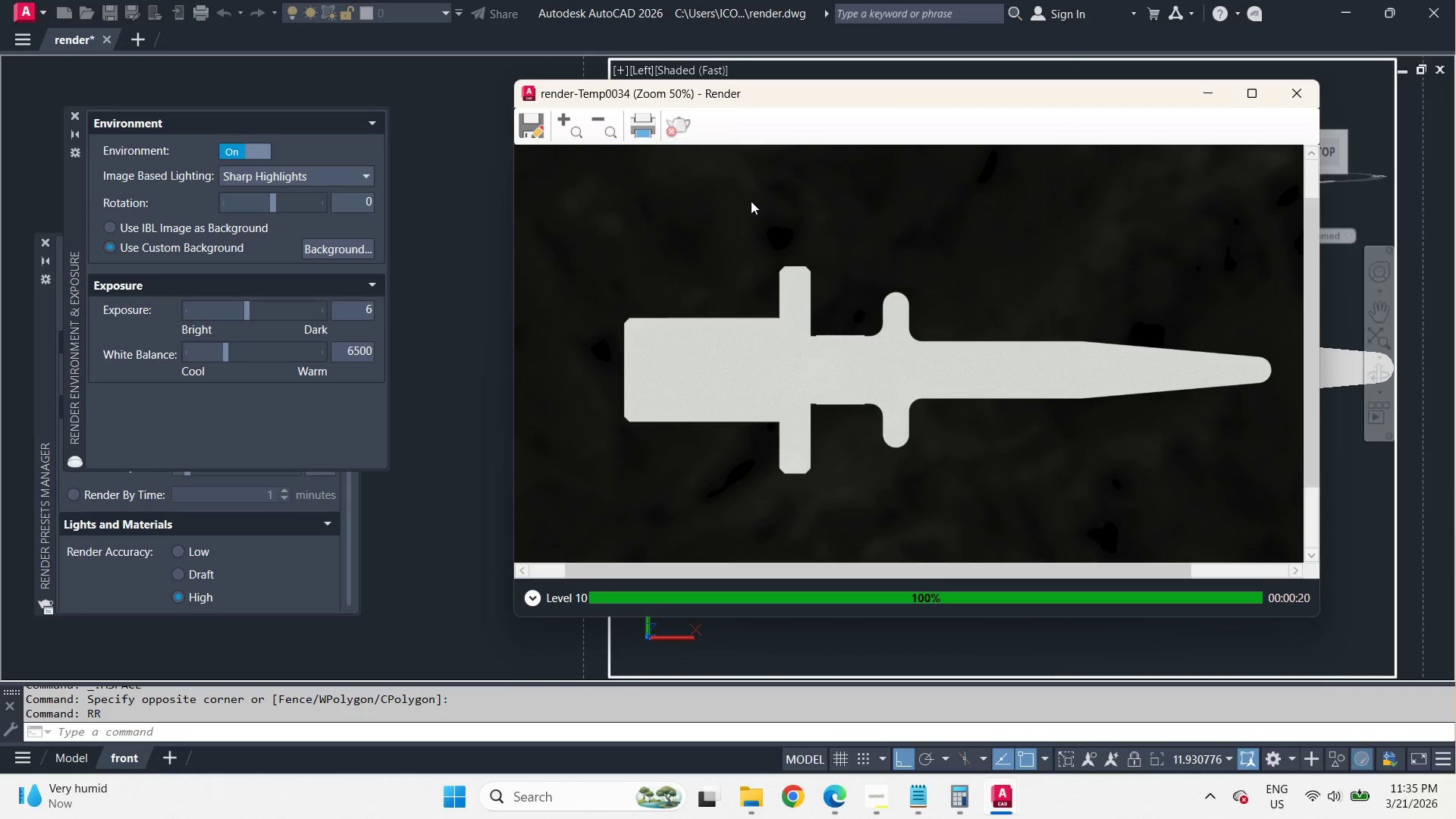 
left_click([669, 132])
 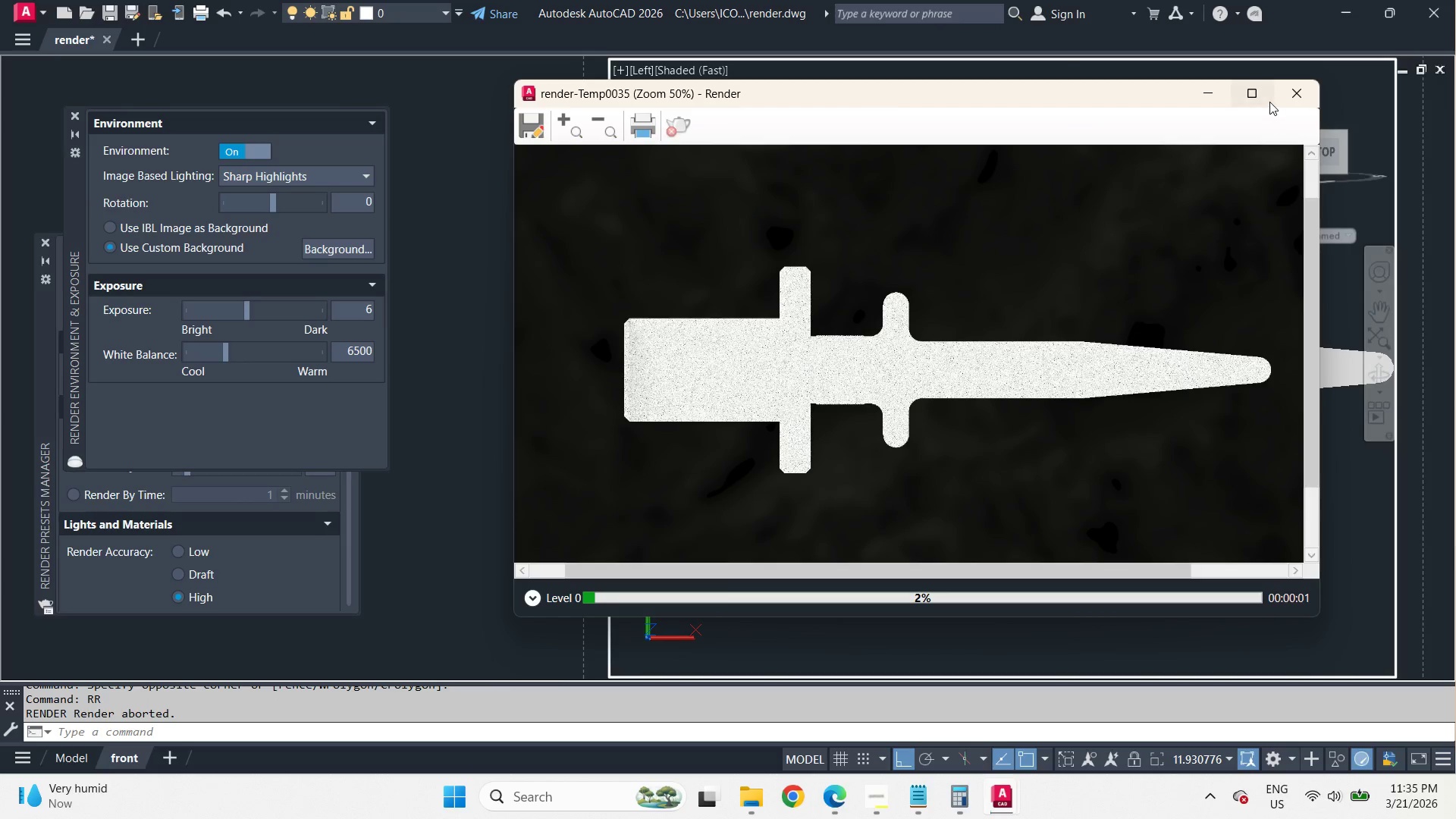 
left_click([1298, 95])
 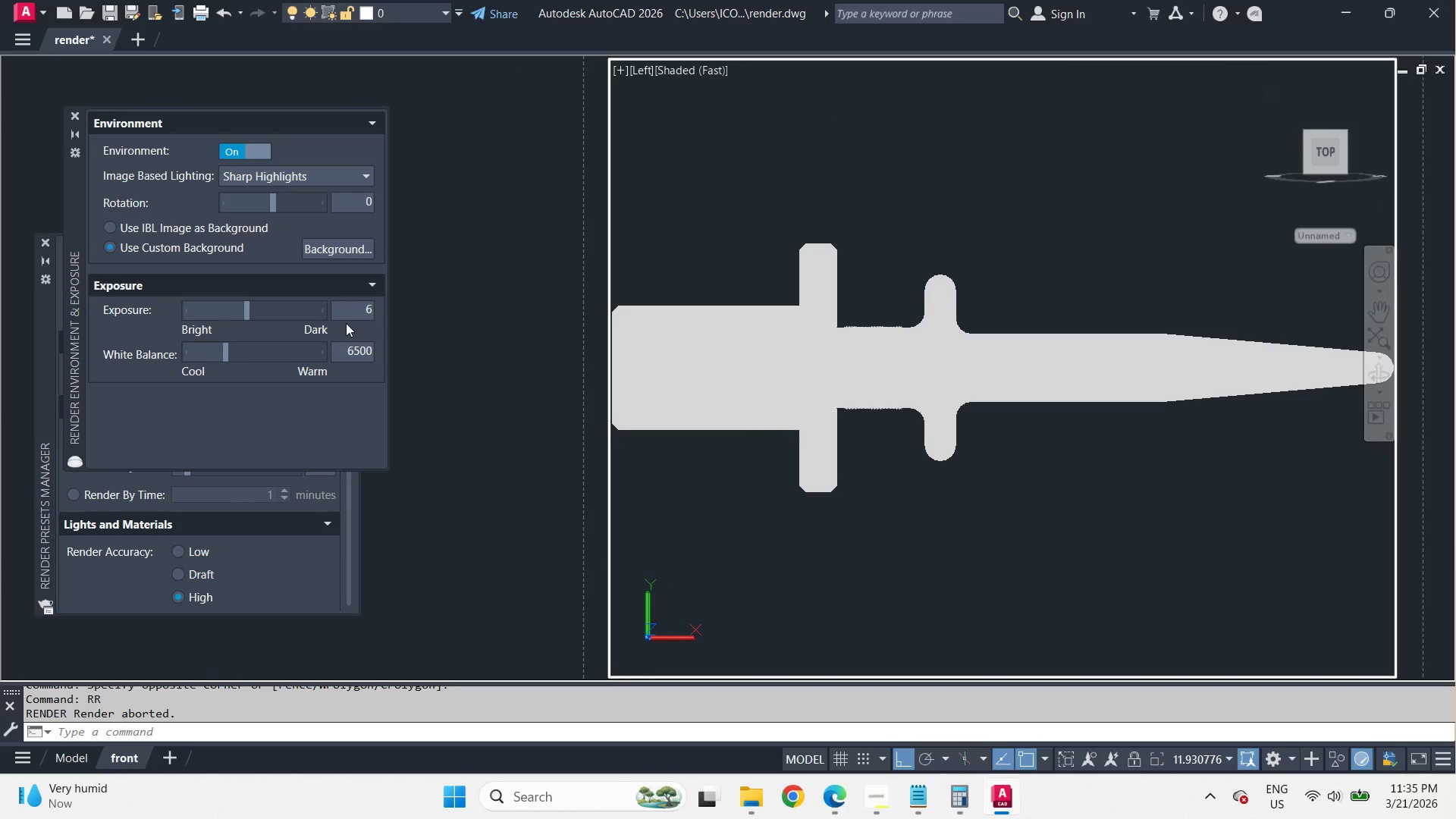 
left_click_drag(start_coordinate=[350, 317], to_coordinate=[387, 327])
 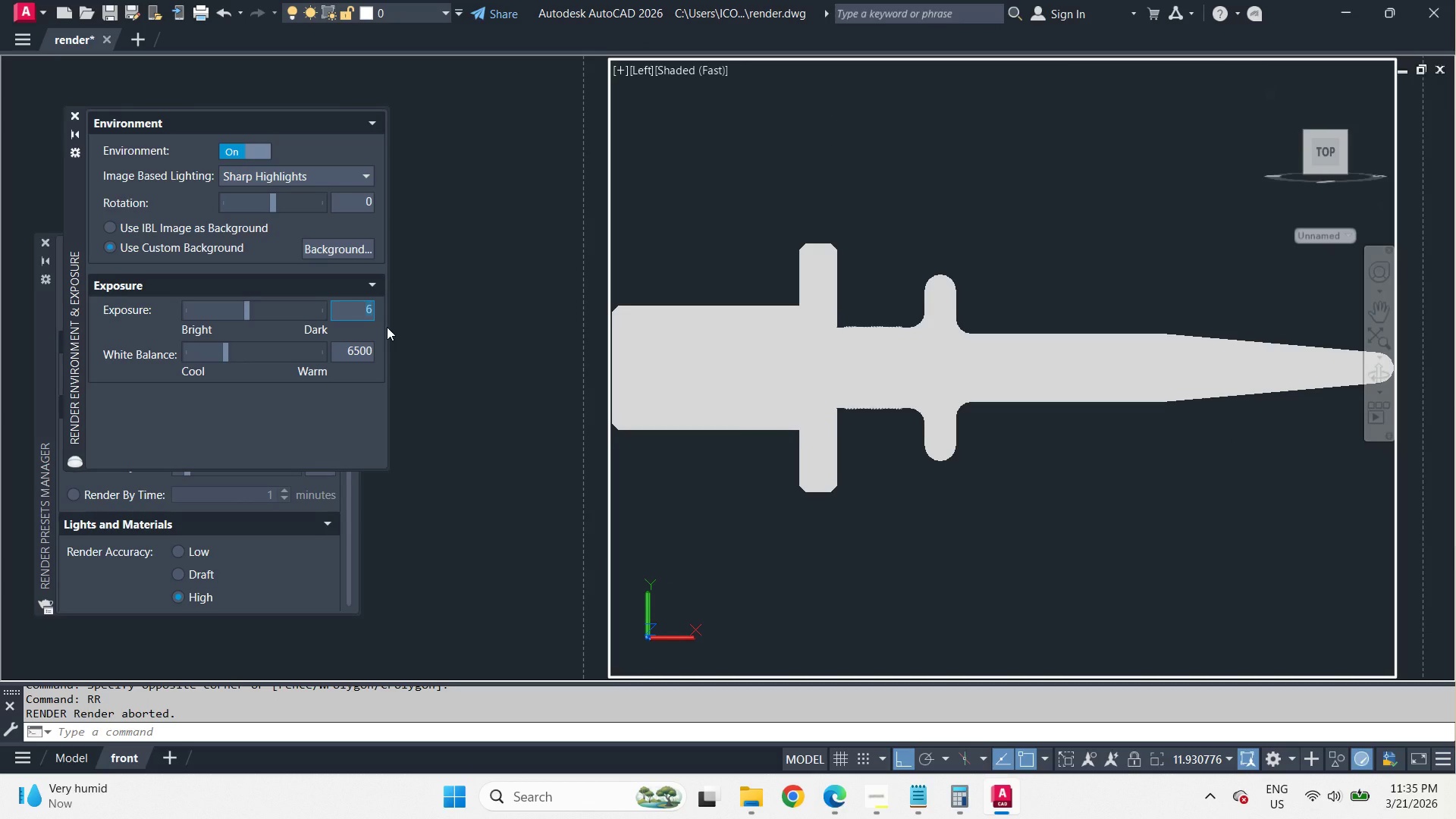 
key(Numpad9)
 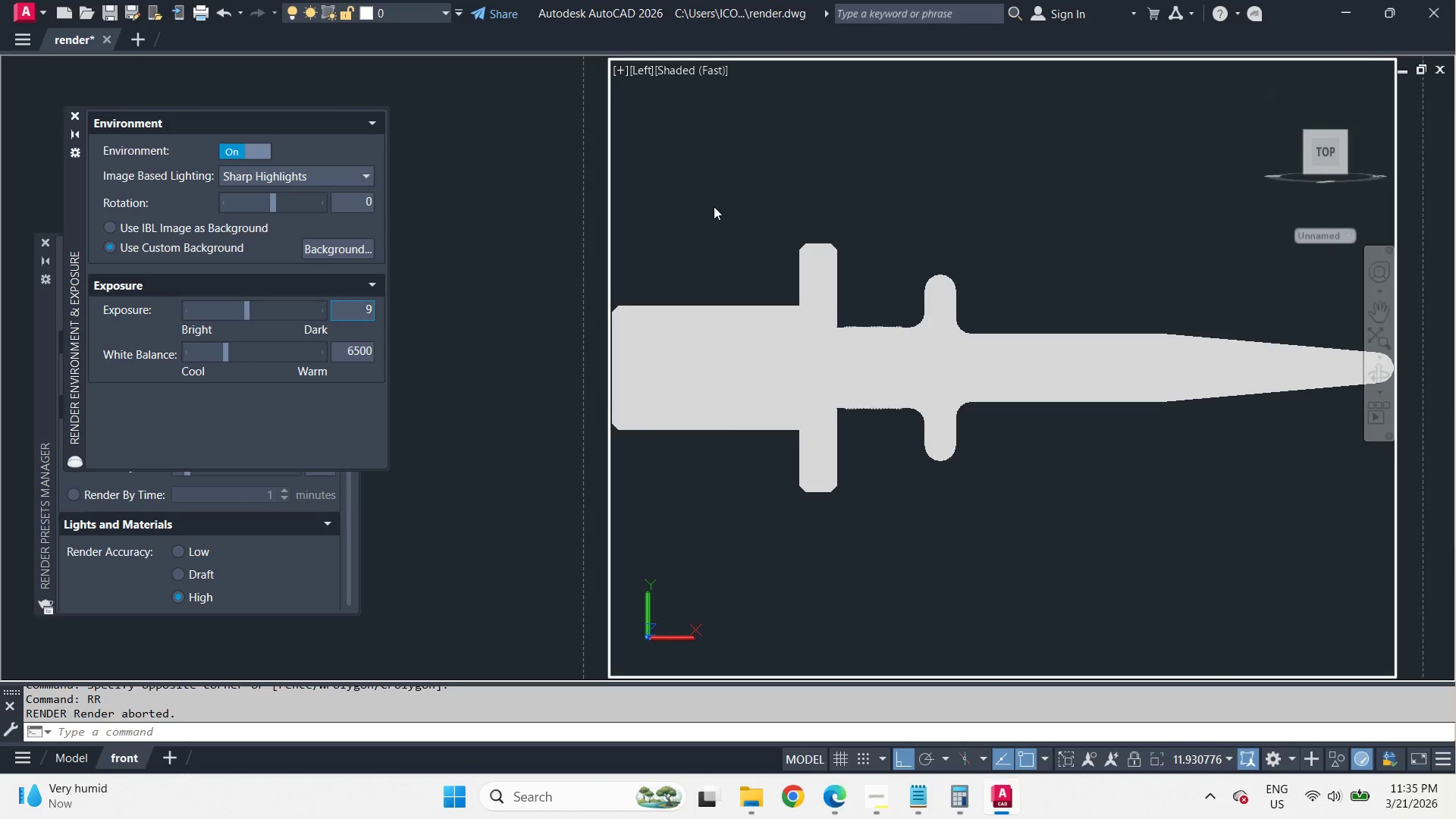 
left_click([714, 206])
 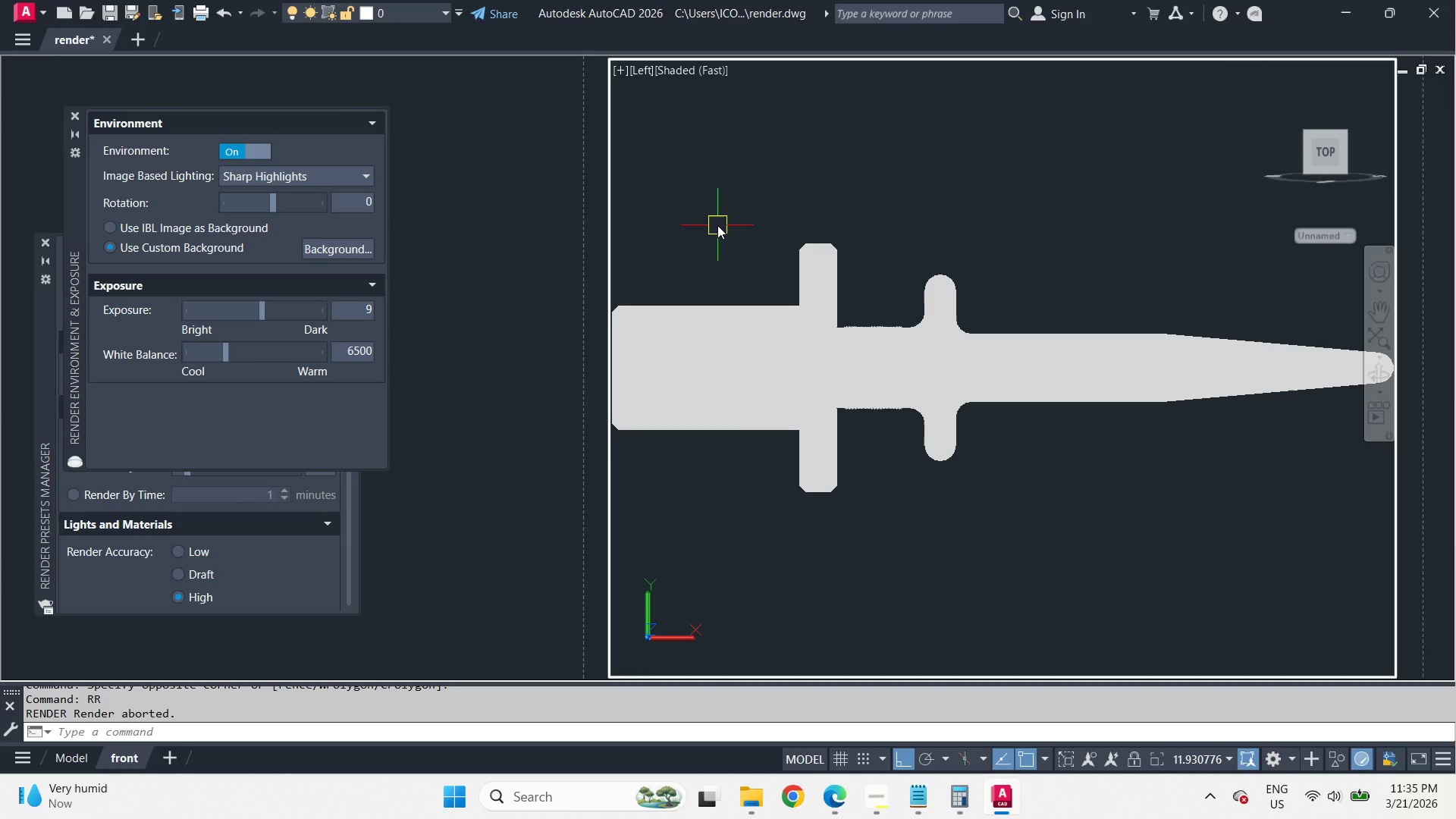 
type(rr )
 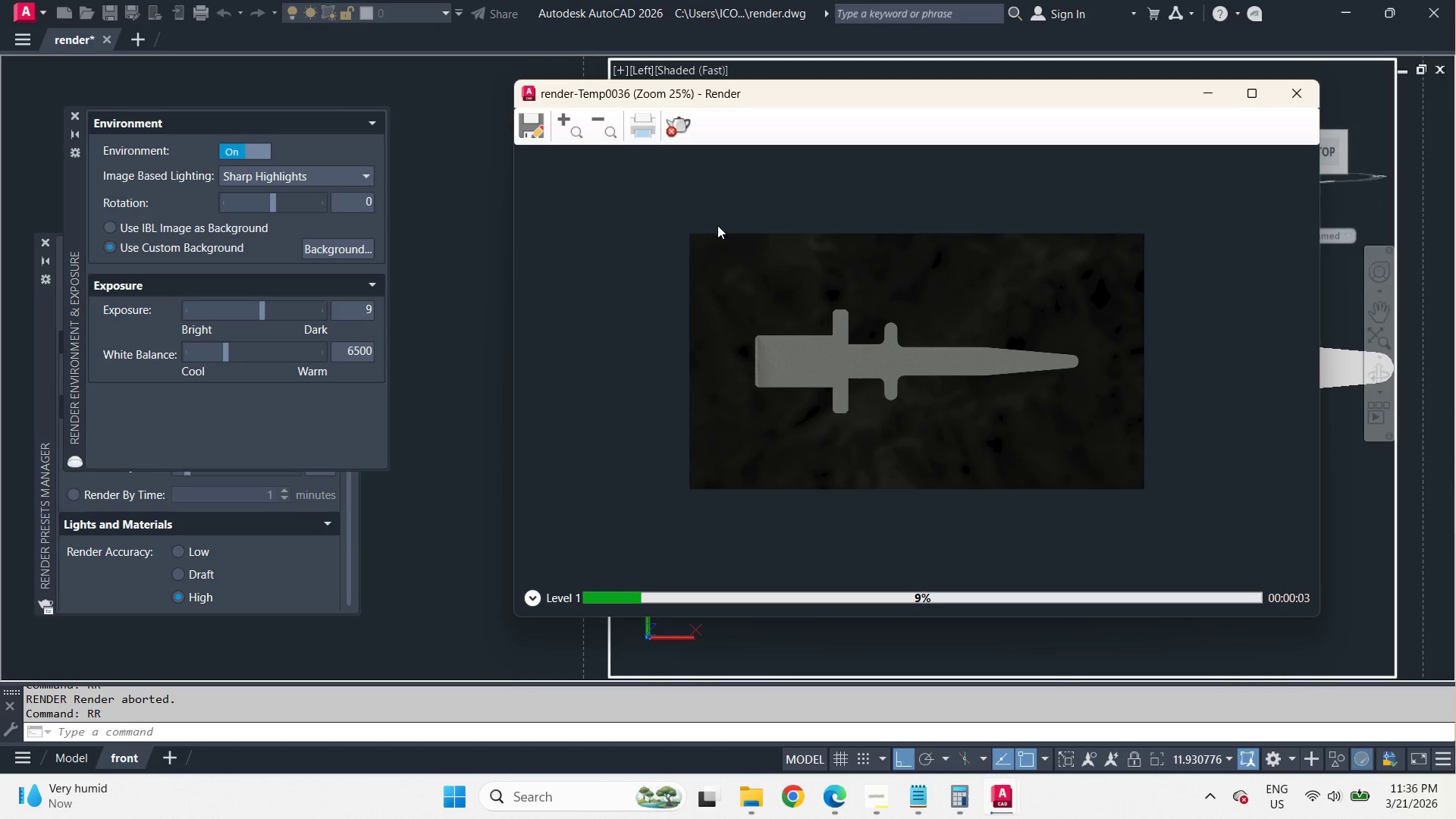 
wait(6.17)
 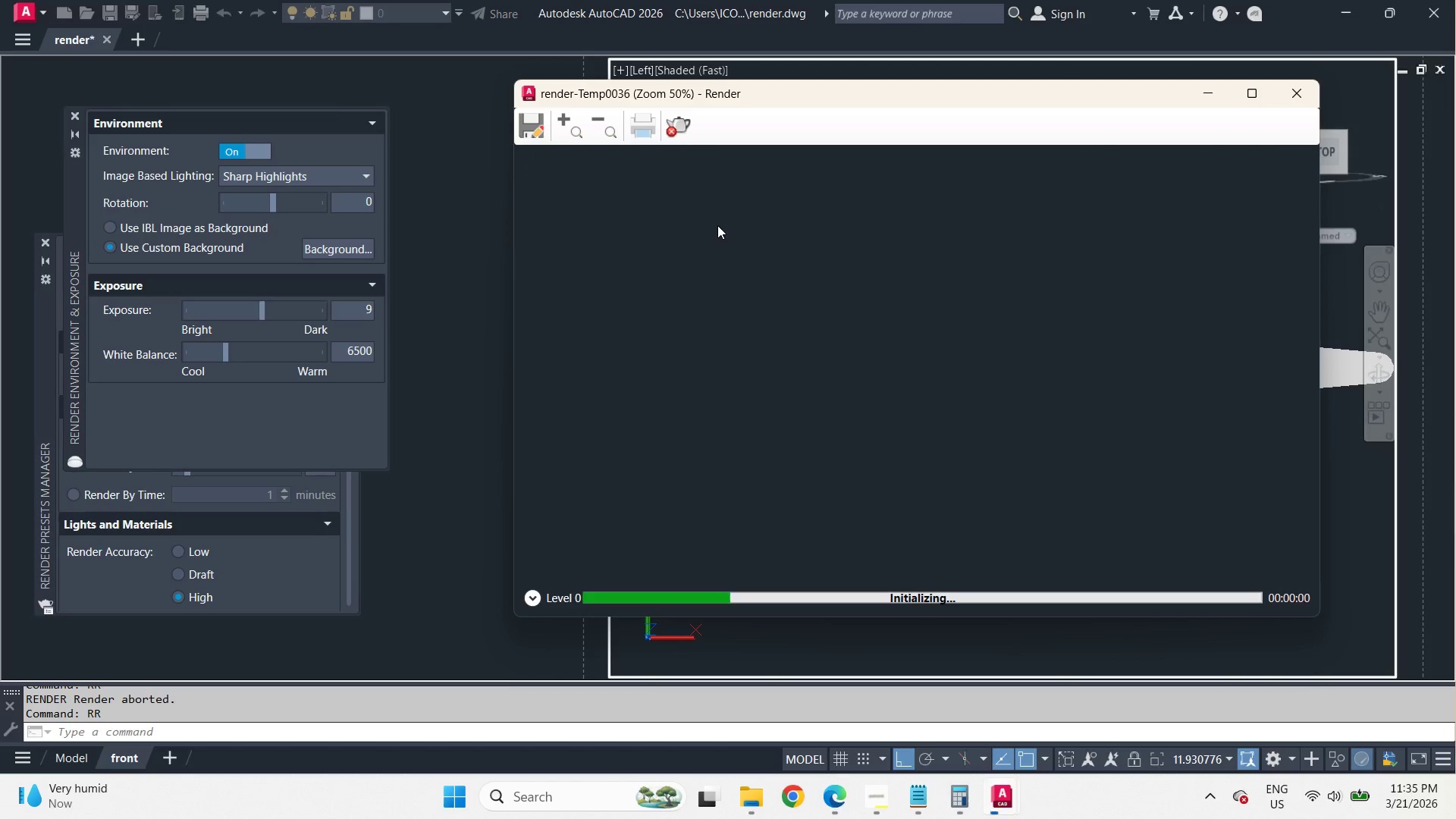 
scroll: coordinate [827, 356], scroll_direction: up, amount: 2.0
 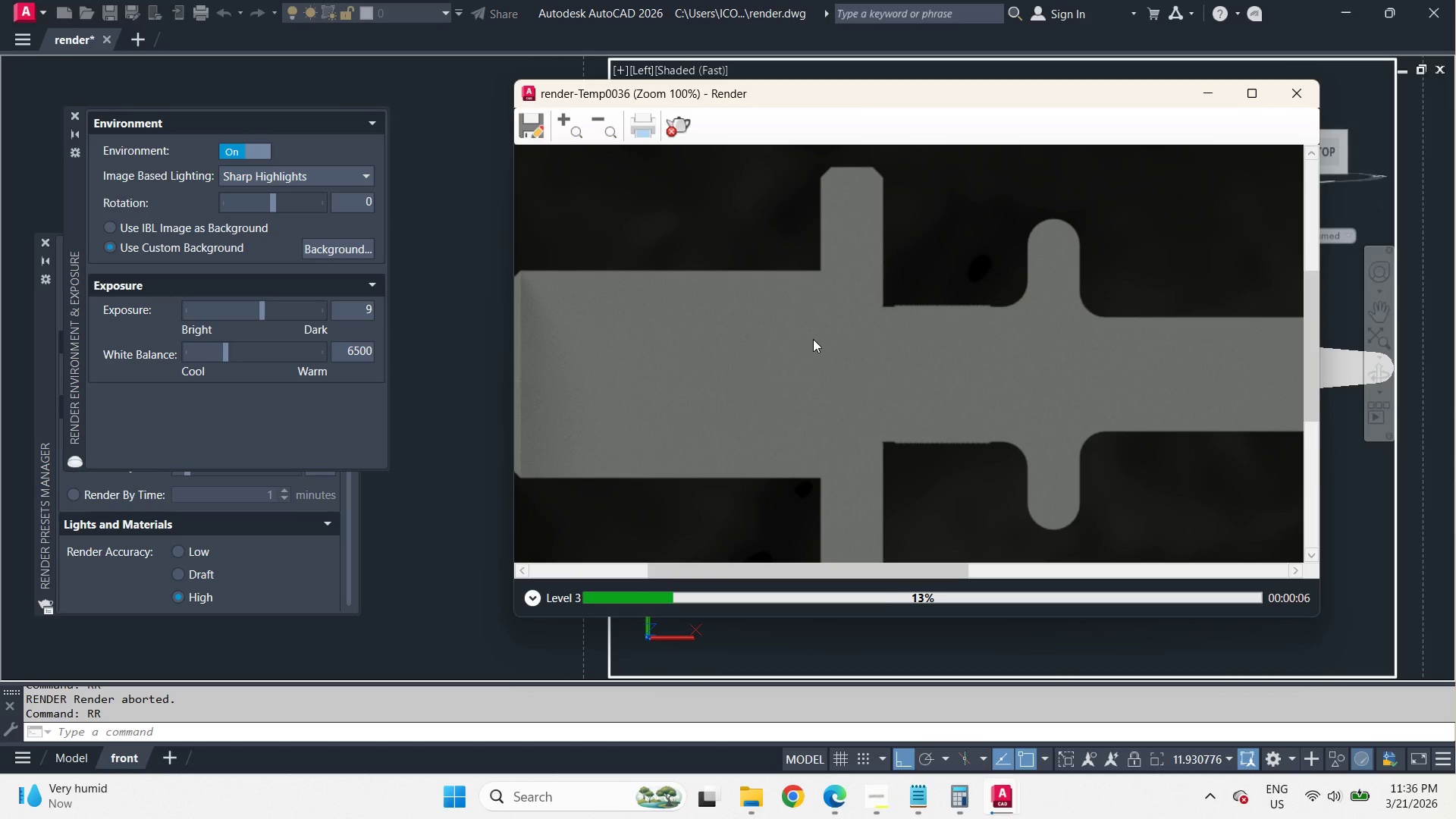 
scroll: coordinate [813, 338], scroll_direction: down, amount: 1.0
 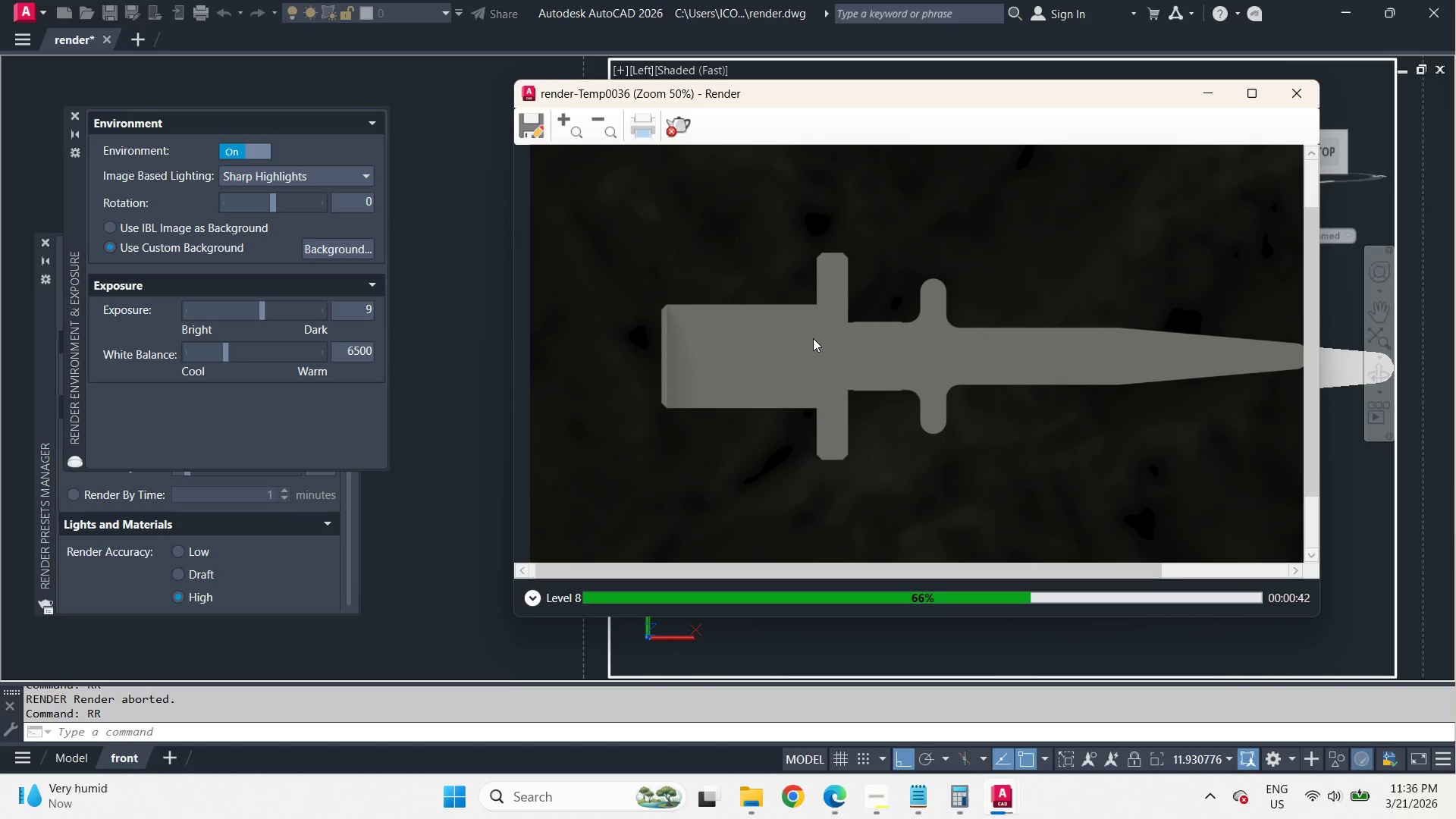 
wait(40.24)
 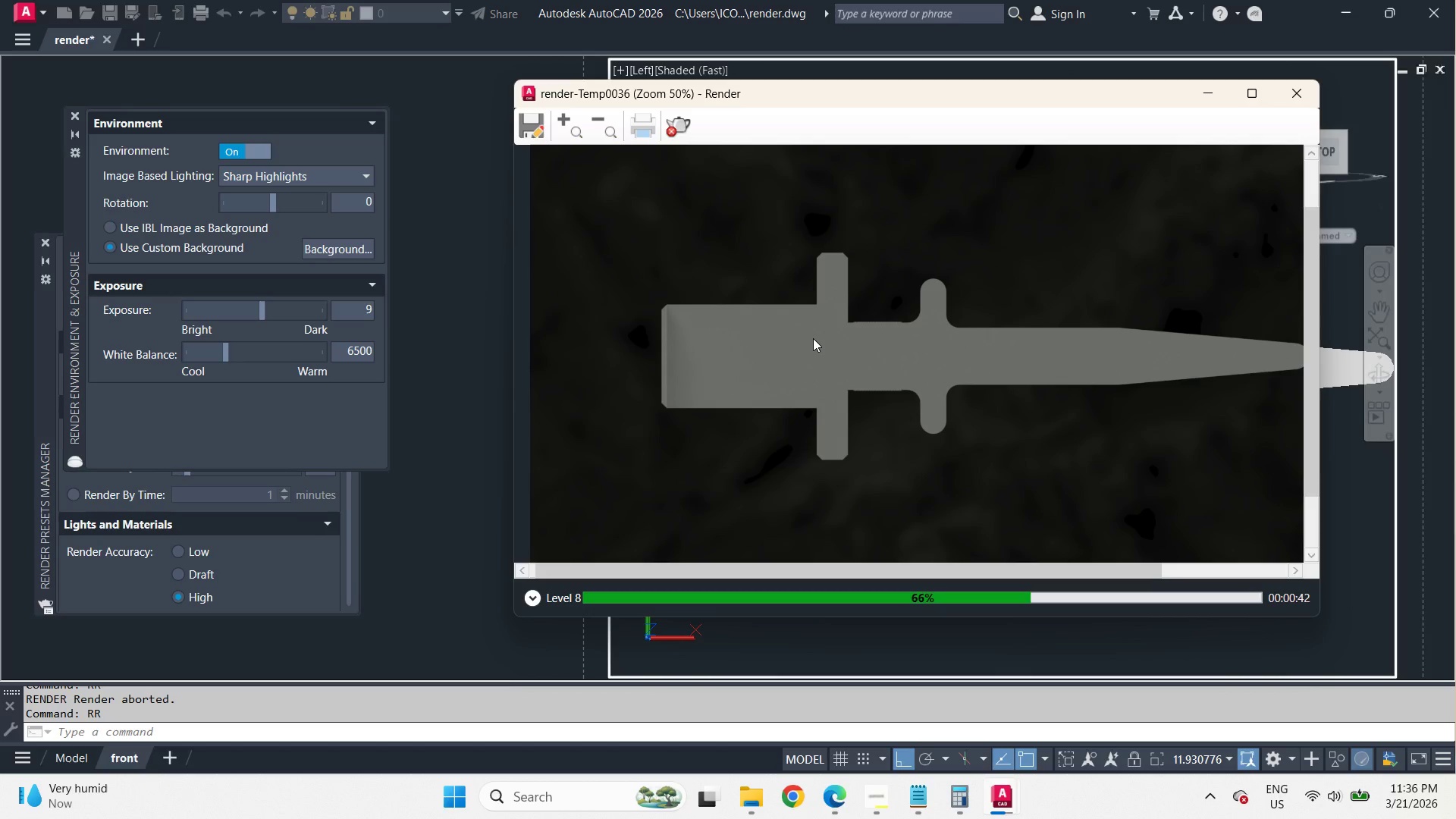 
scroll: coordinate [654, 337], scroll_direction: up, amount: 3.0
 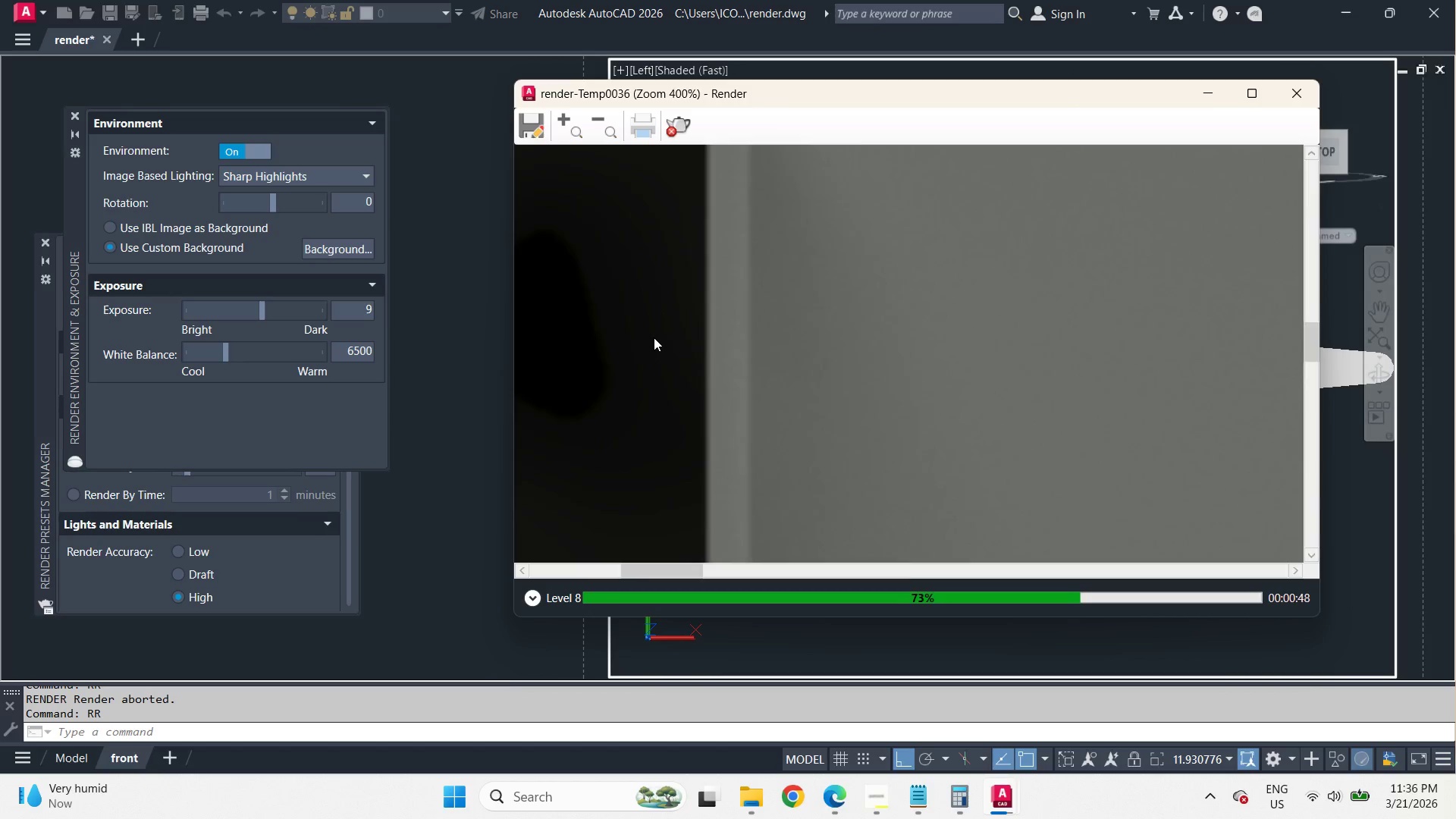 
scroll: coordinate [654, 337], scroll_direction: down, amount: 2.0
 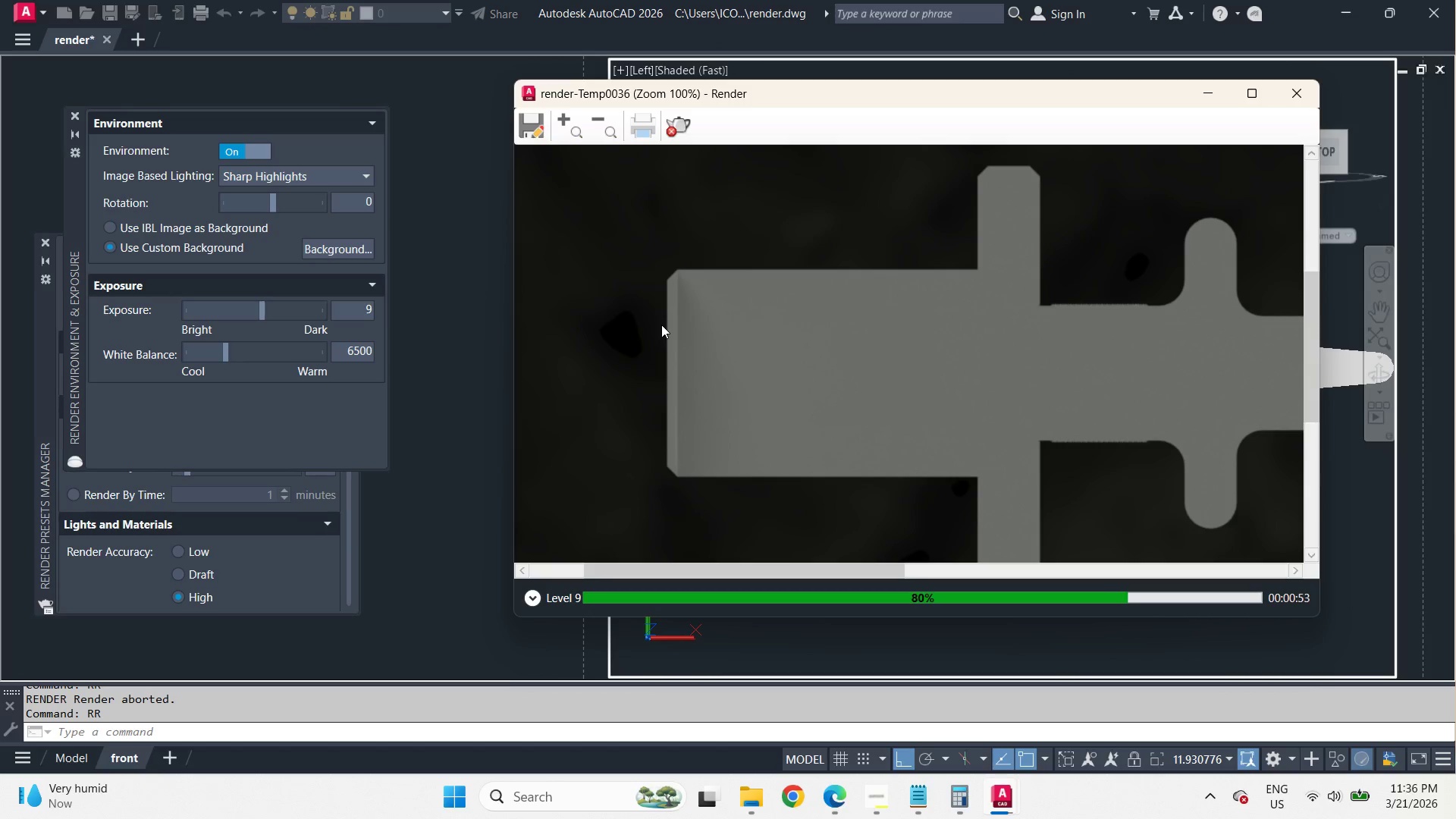 
wait(6.24)
 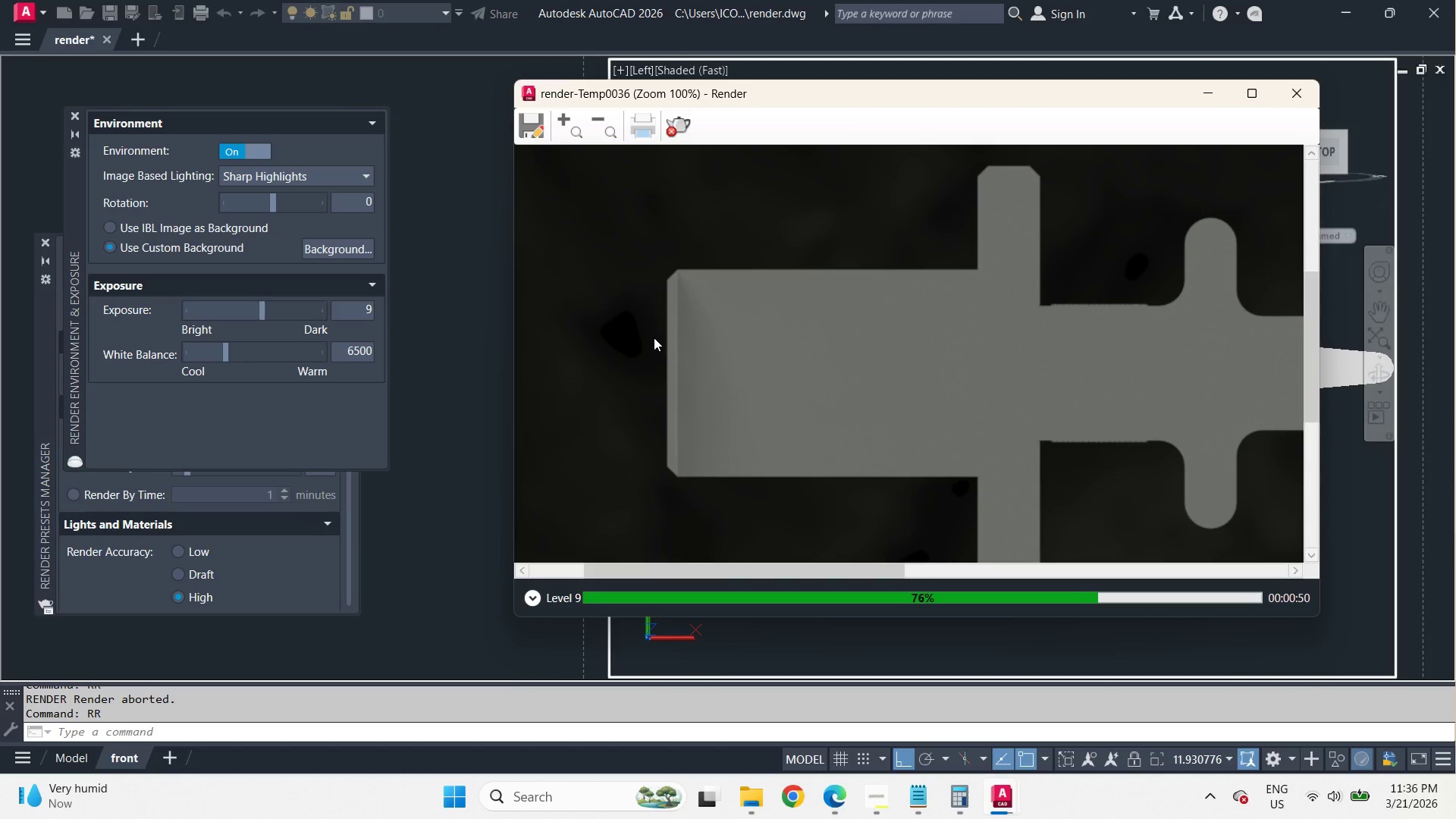 
scroll: coordinate [661, 325], scroll_direction: down, amount: 2.0
 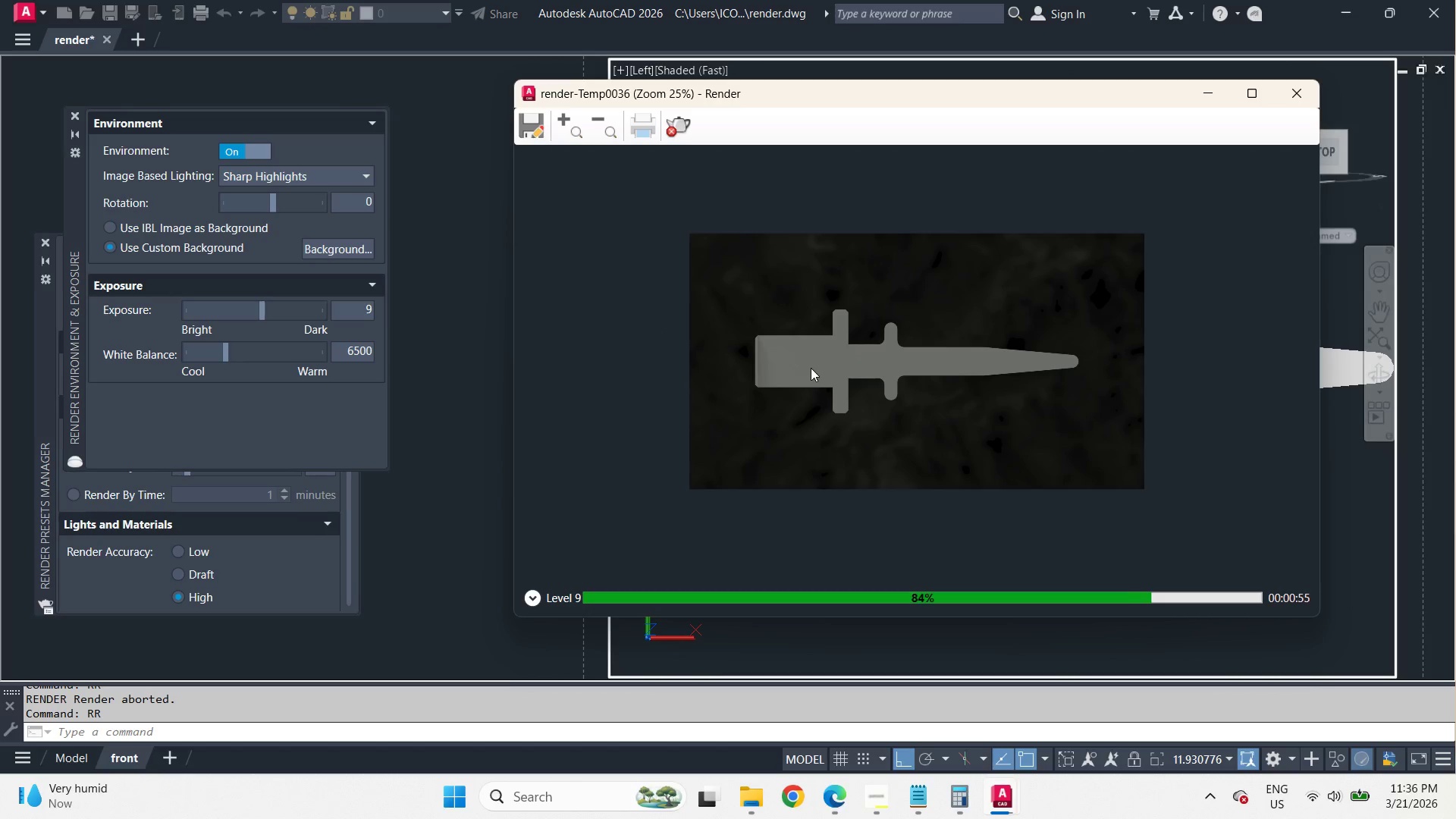 
scroll: coordinate [813, 349], scroll_direction: up, amount: 3.0
 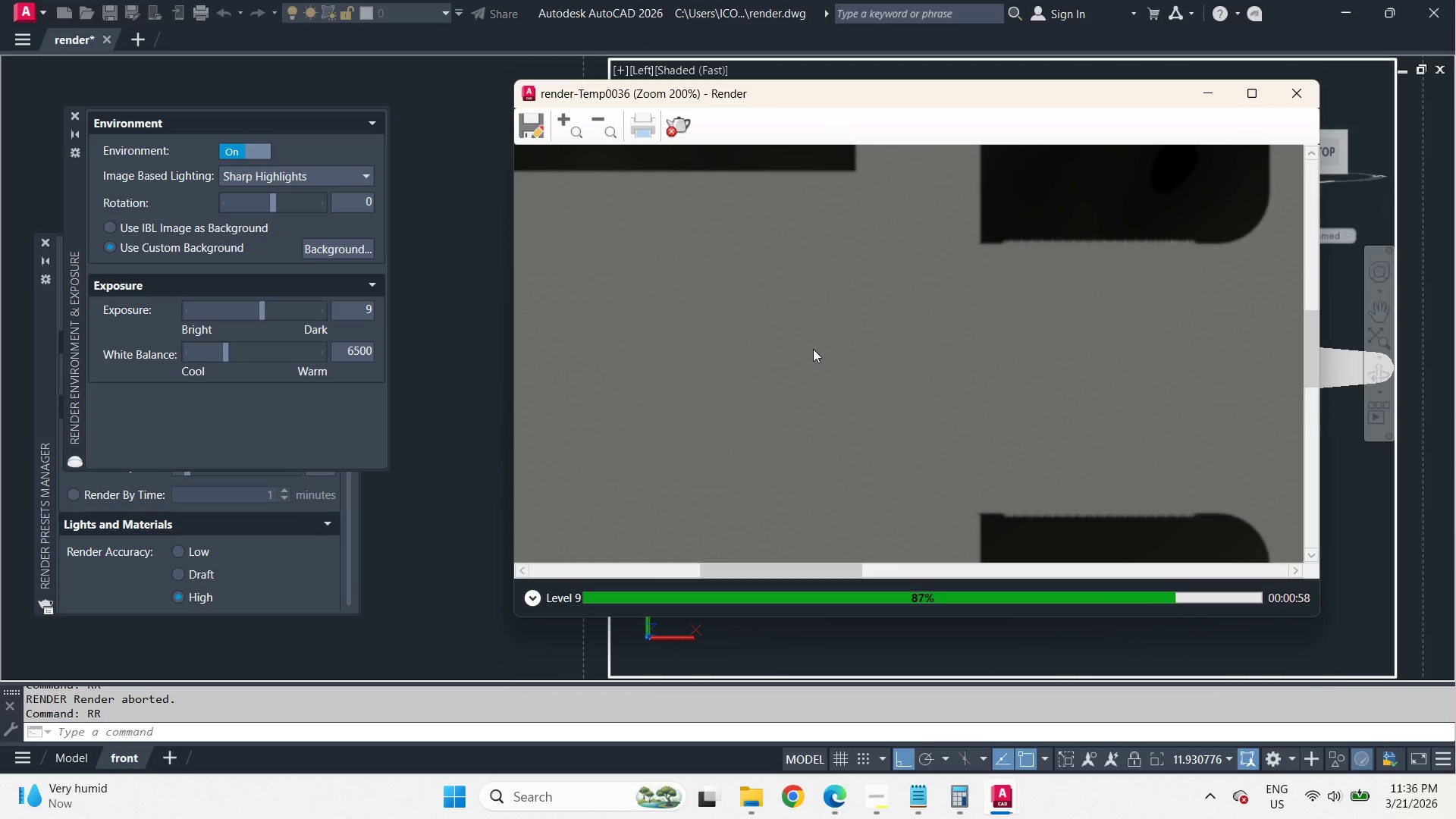 
scroll: coordinate [813, 349], scroll_direction: down, amount: 3.0
 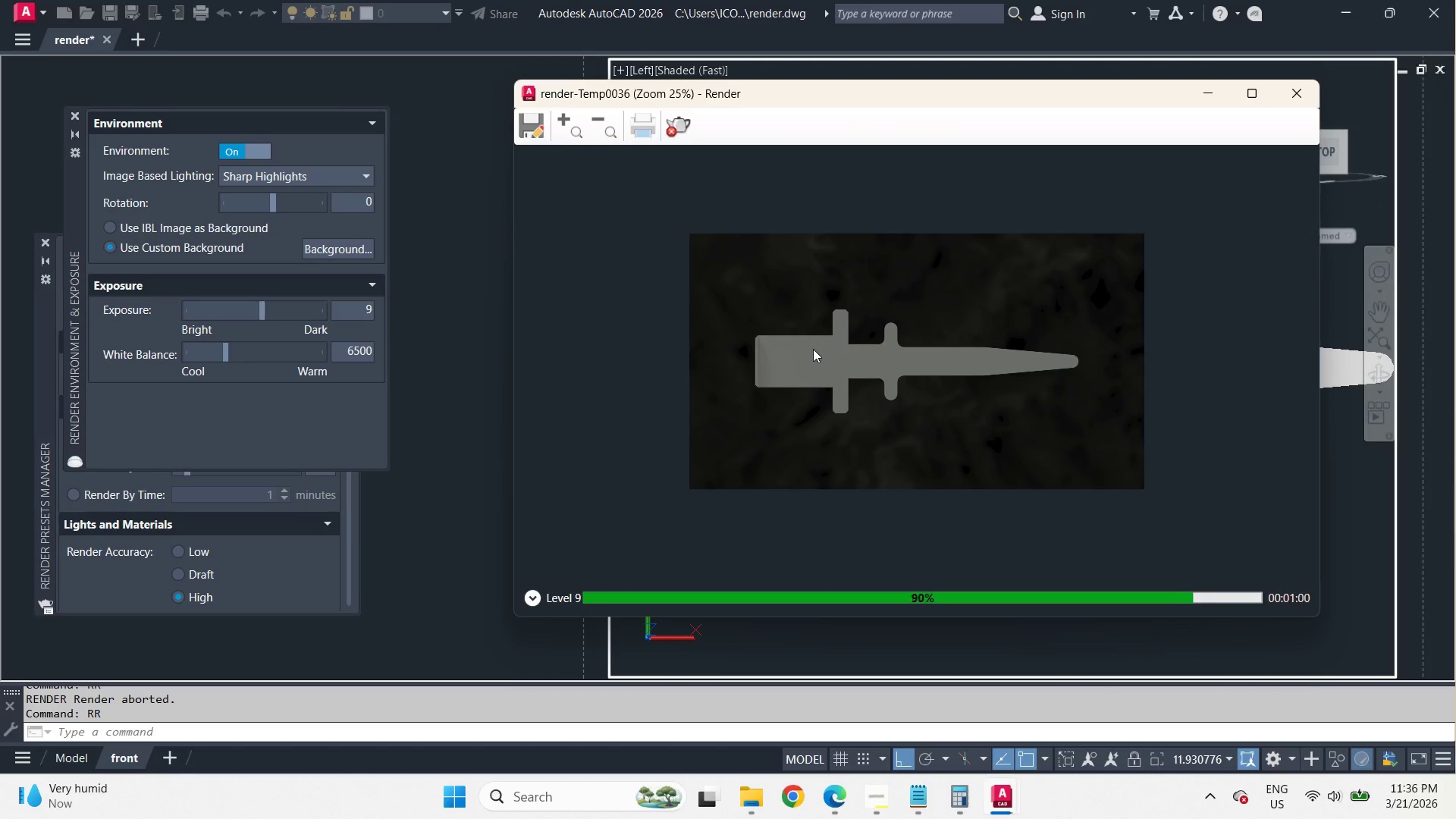 
scroll: coordinate [813, 349], scroll_direction: up, amount: 1.0
 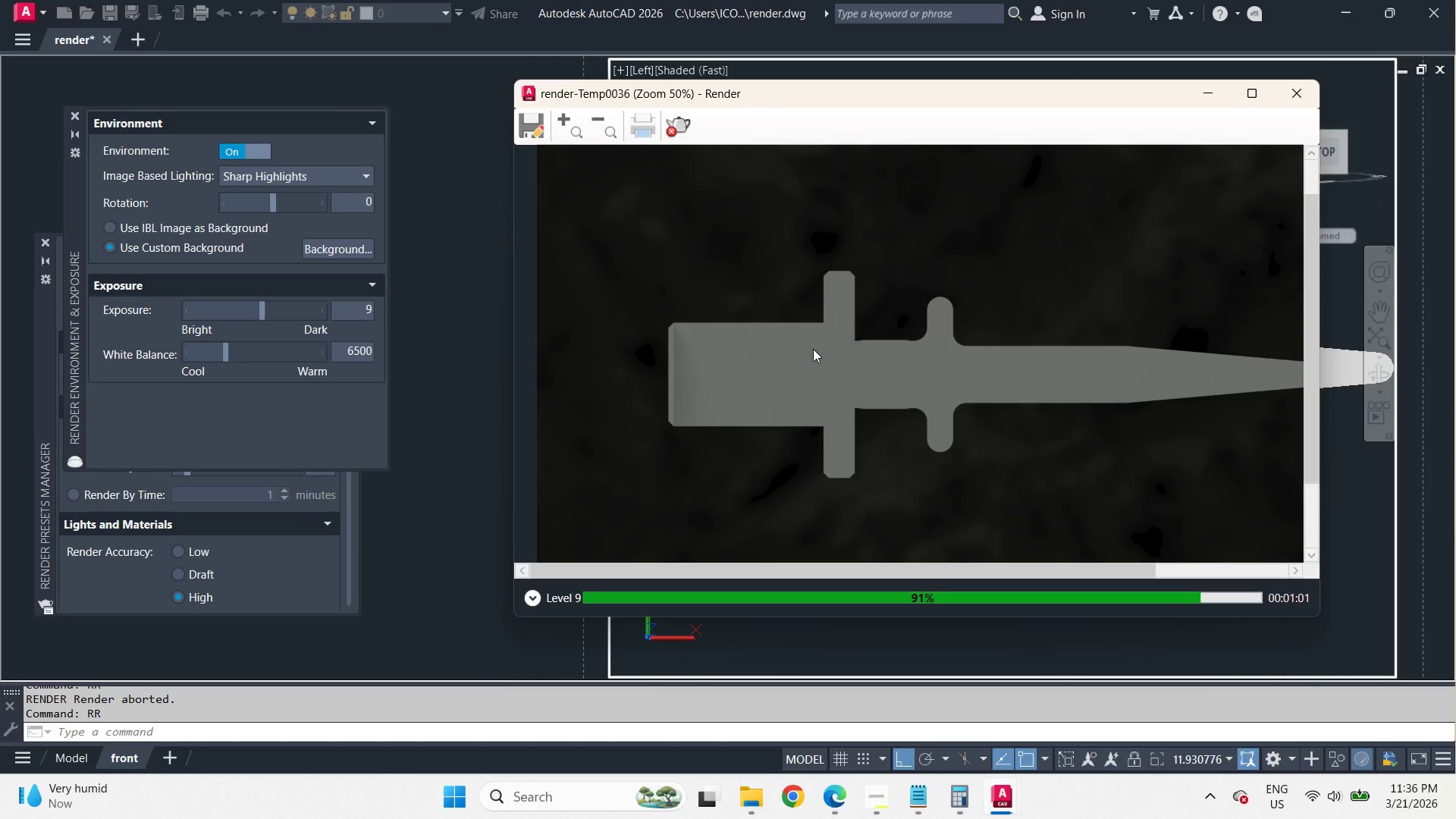 
scroll: coordinate [813, 349], scroll_direction: down, amount: 1.0
 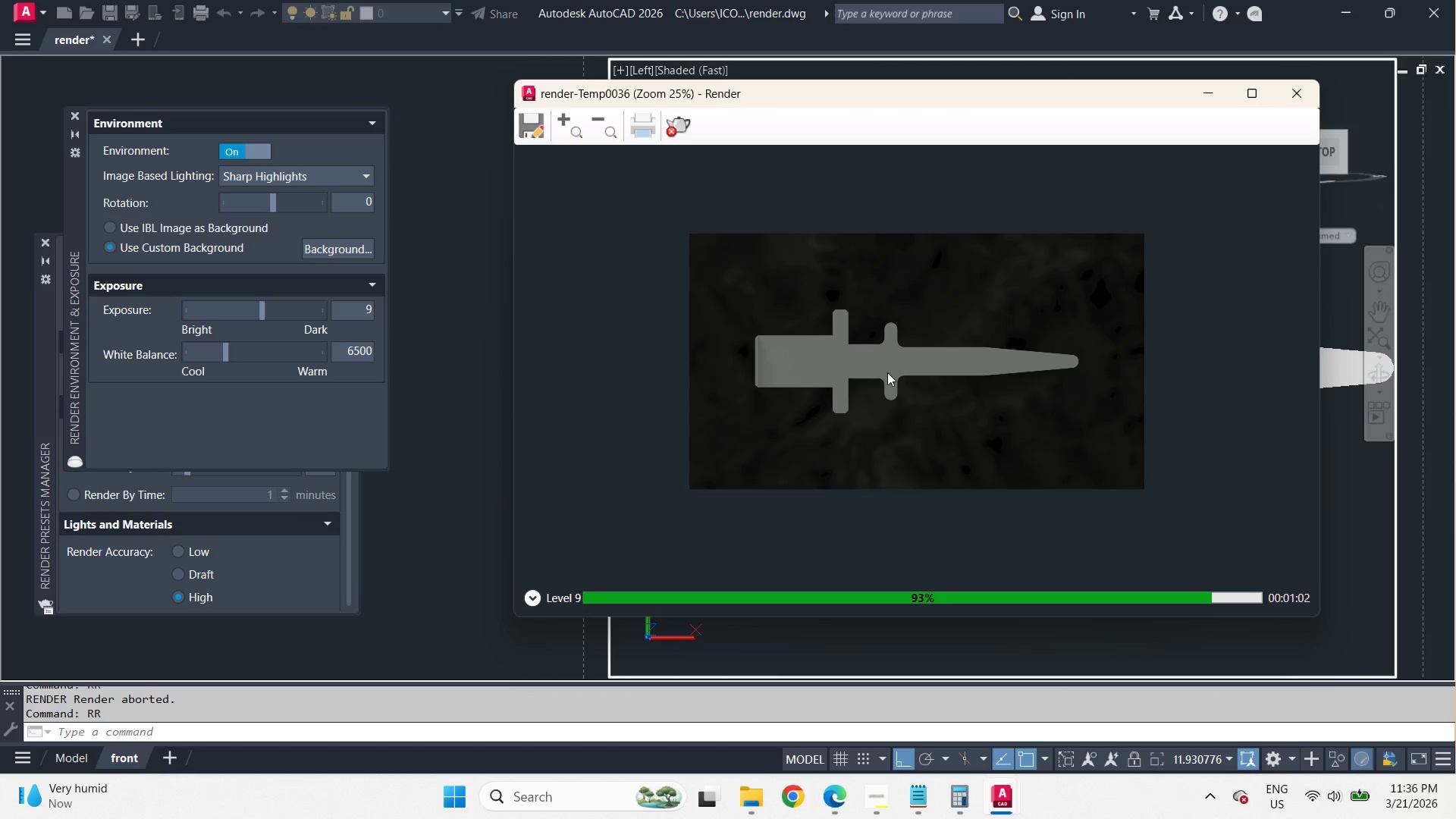 
scroll: coordinate [887, 371], scroll_direction: up, amount: 1.0
 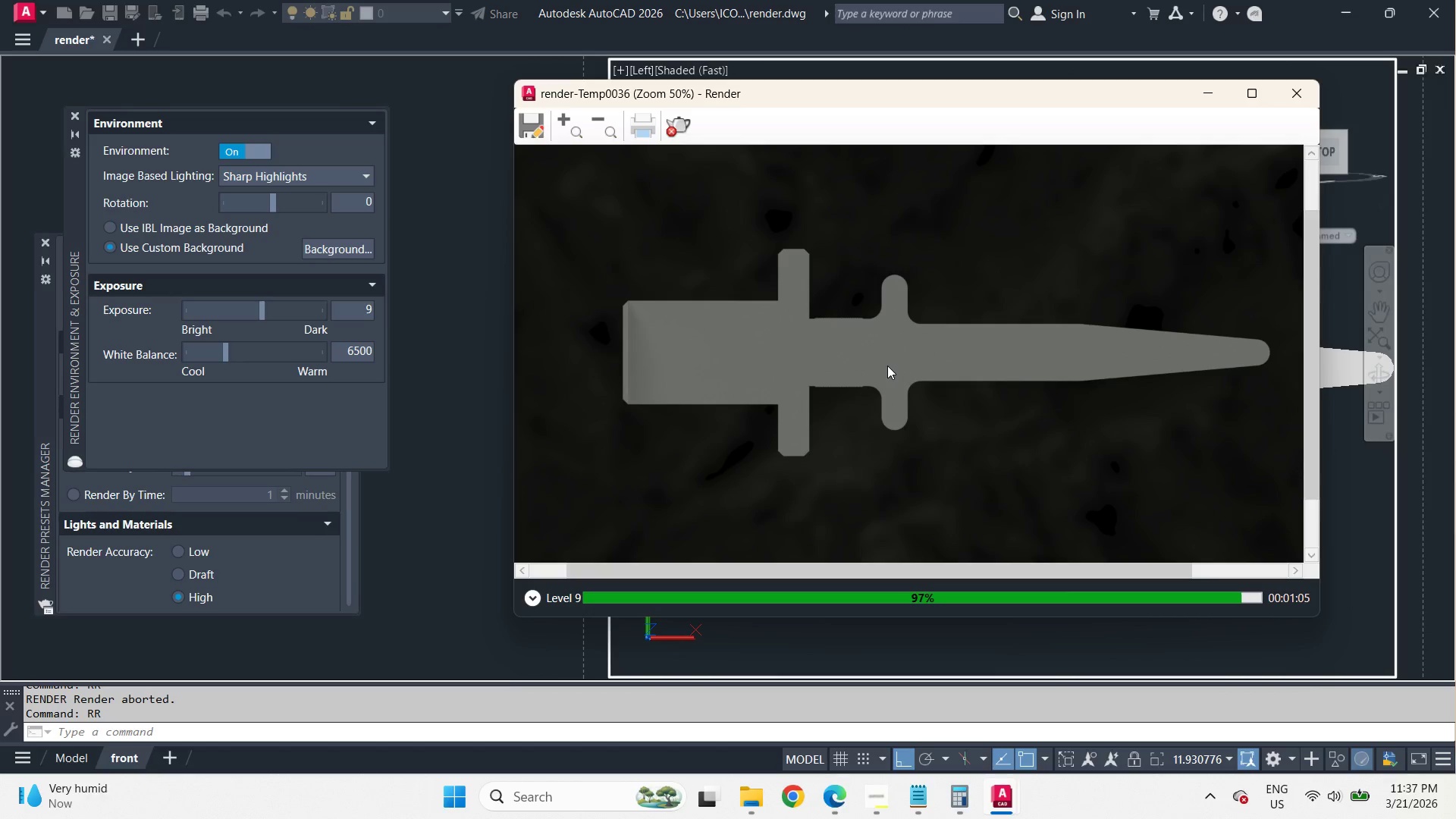 
left_click([688, 125])
 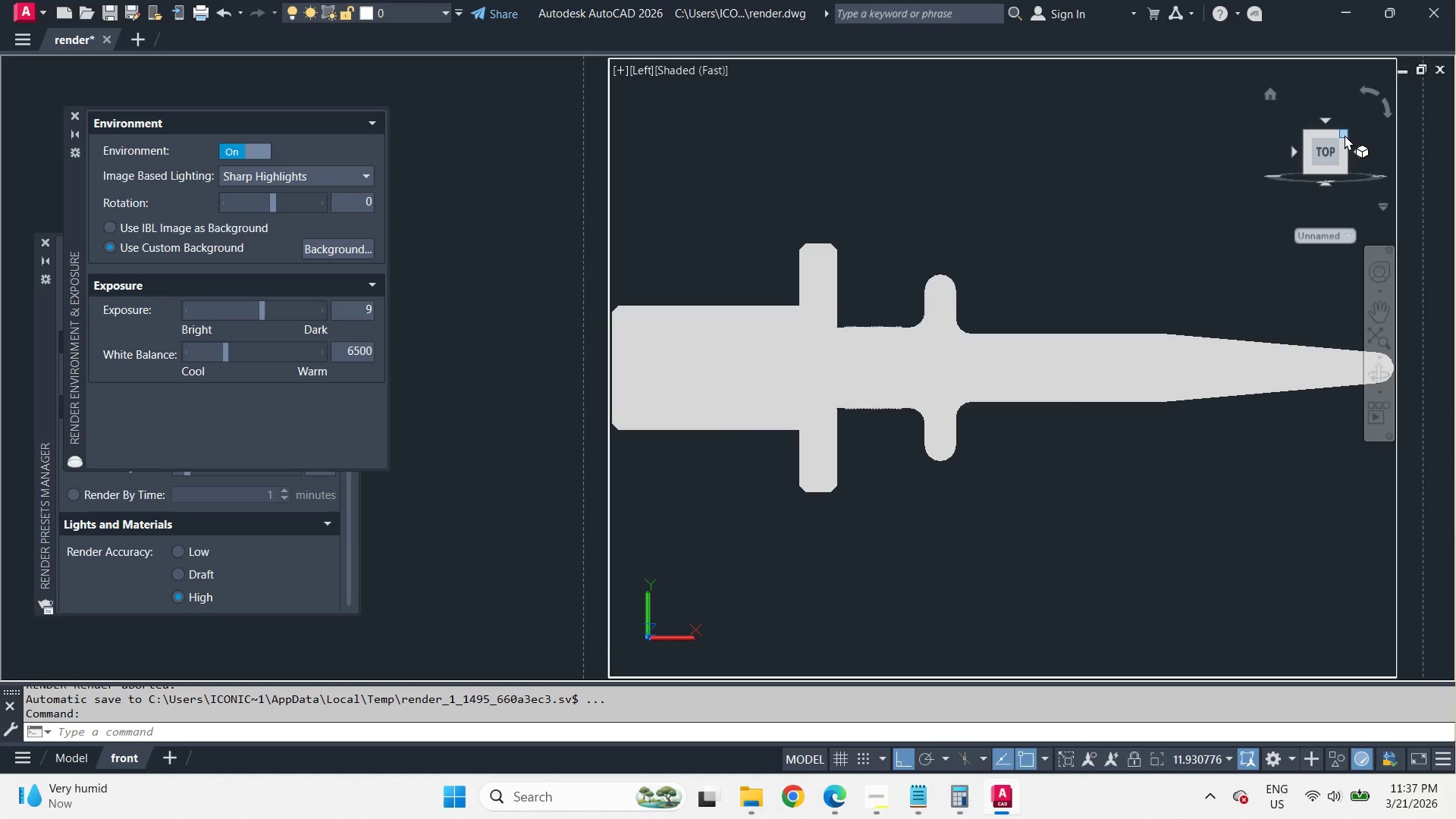 
wait(10.56)
 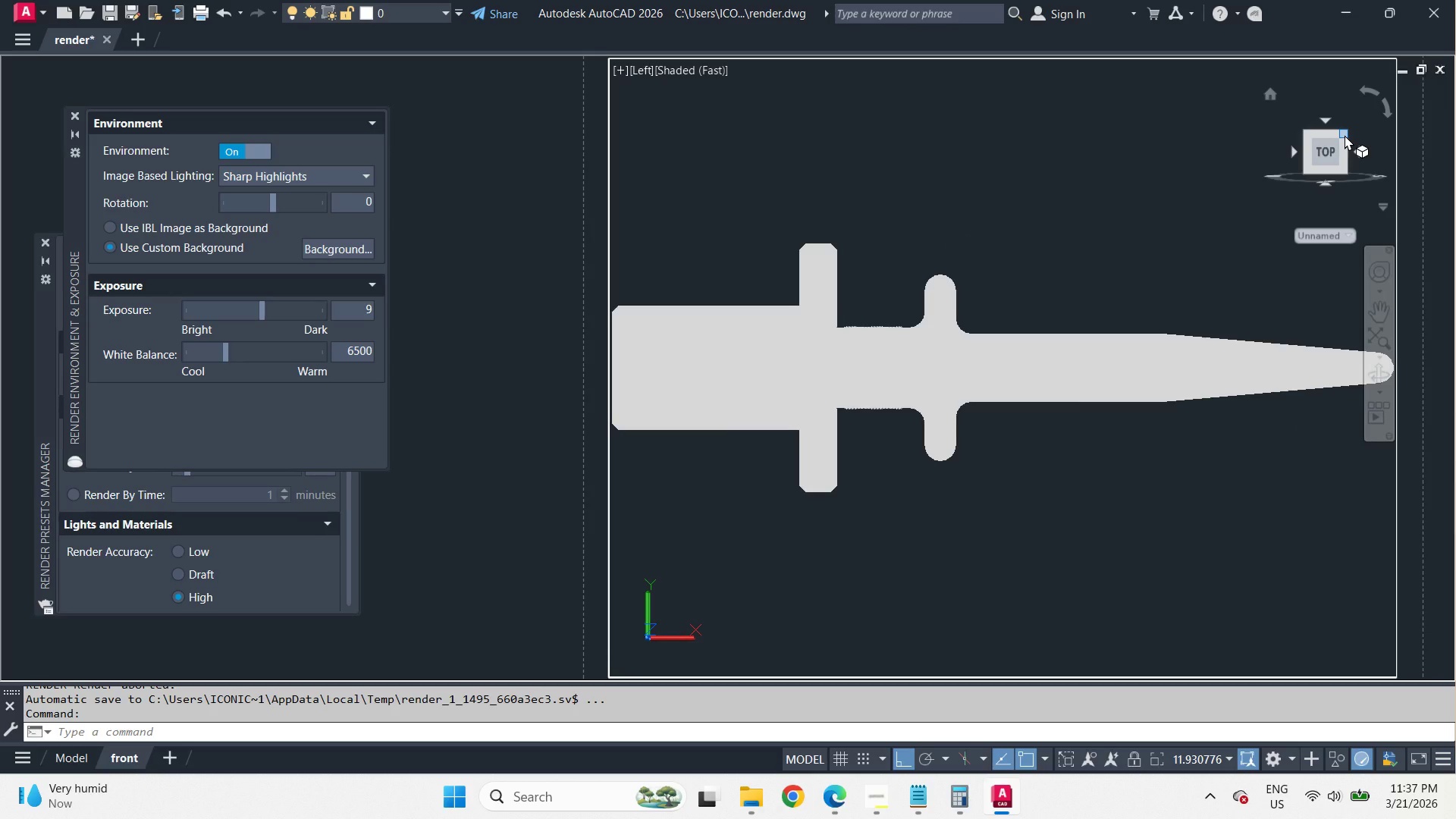 
key(Minus)
 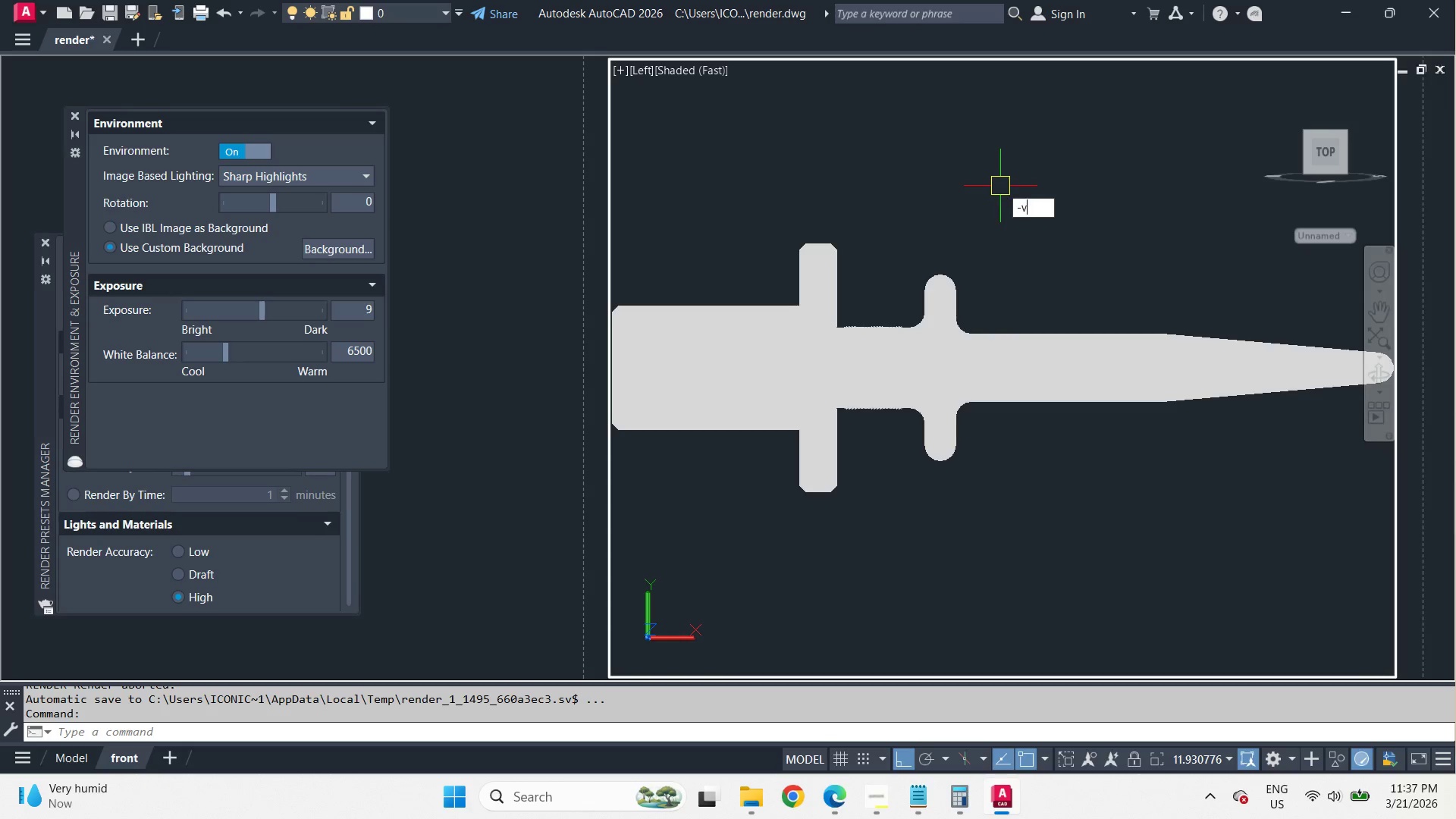 
key(V)
 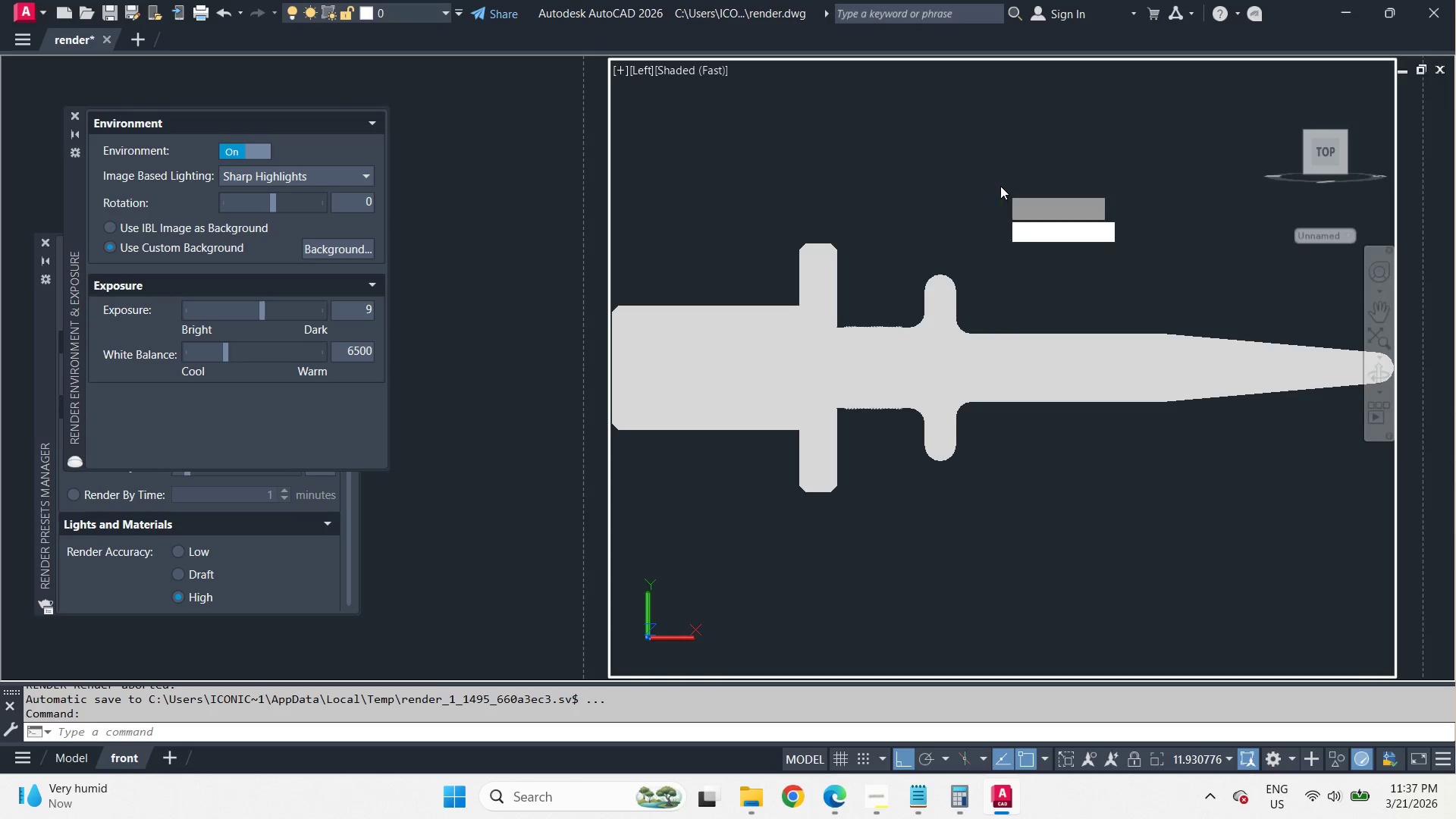 
key(Space)
 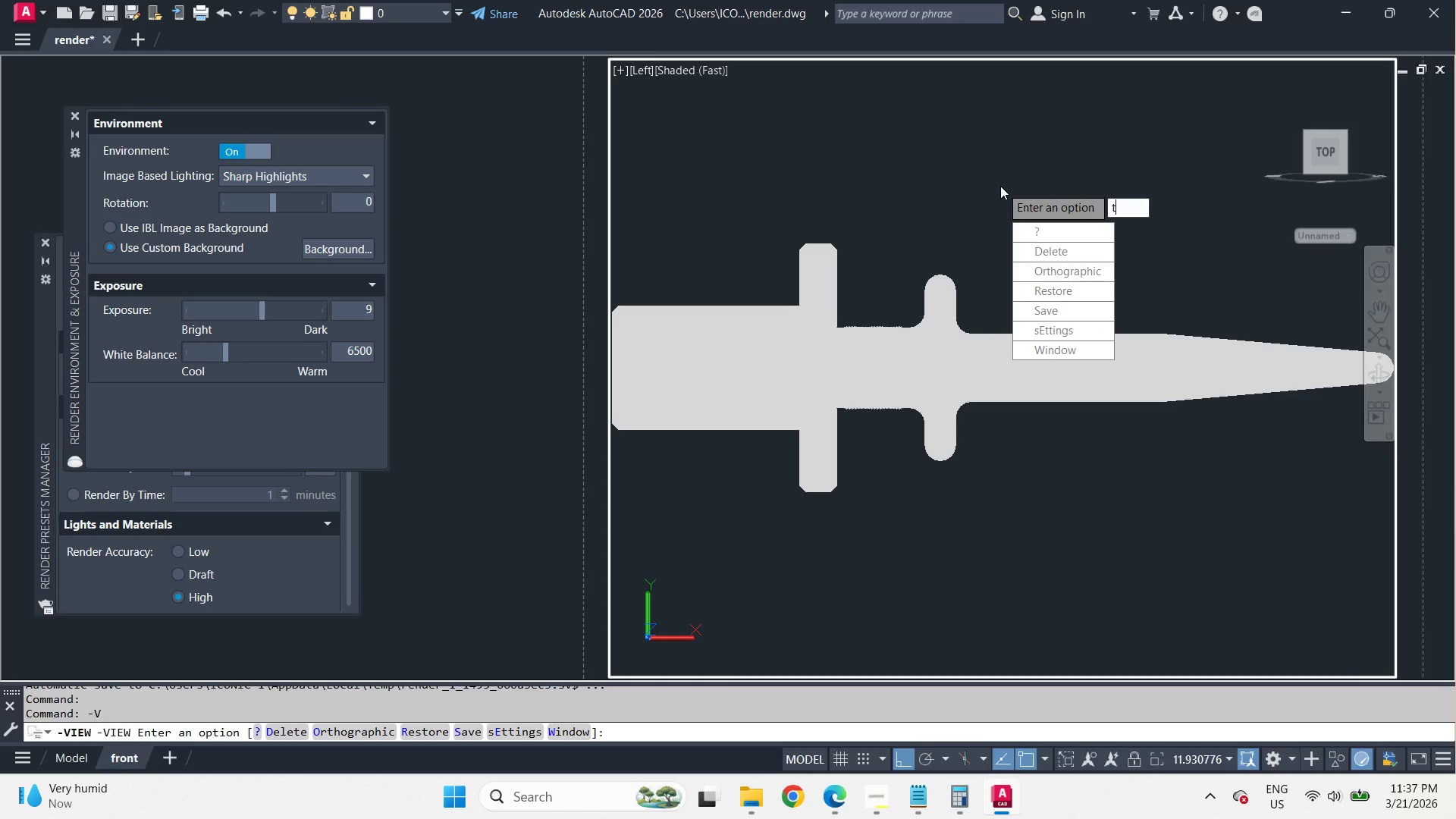 
key(T)
 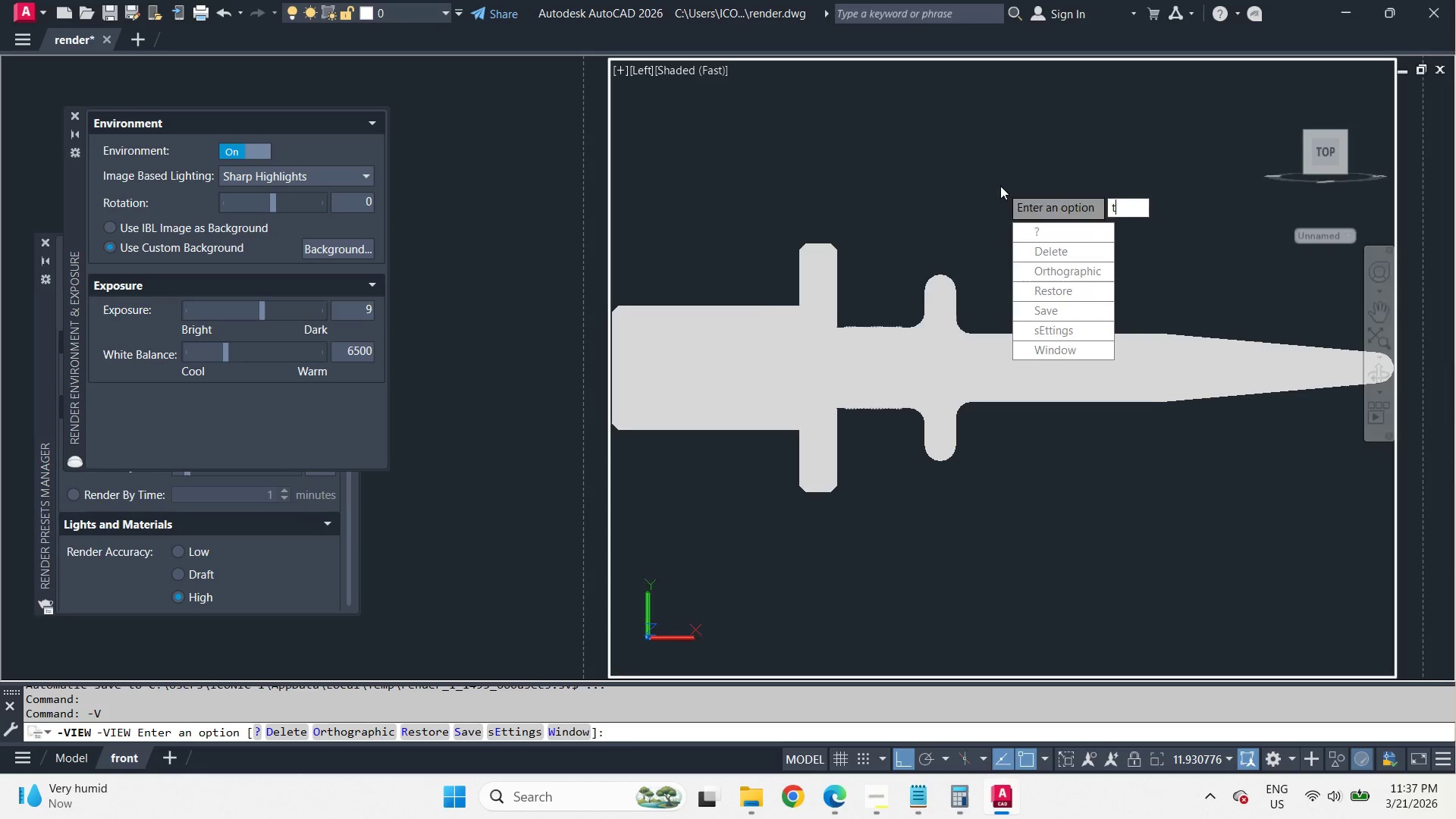 
key(Space)
 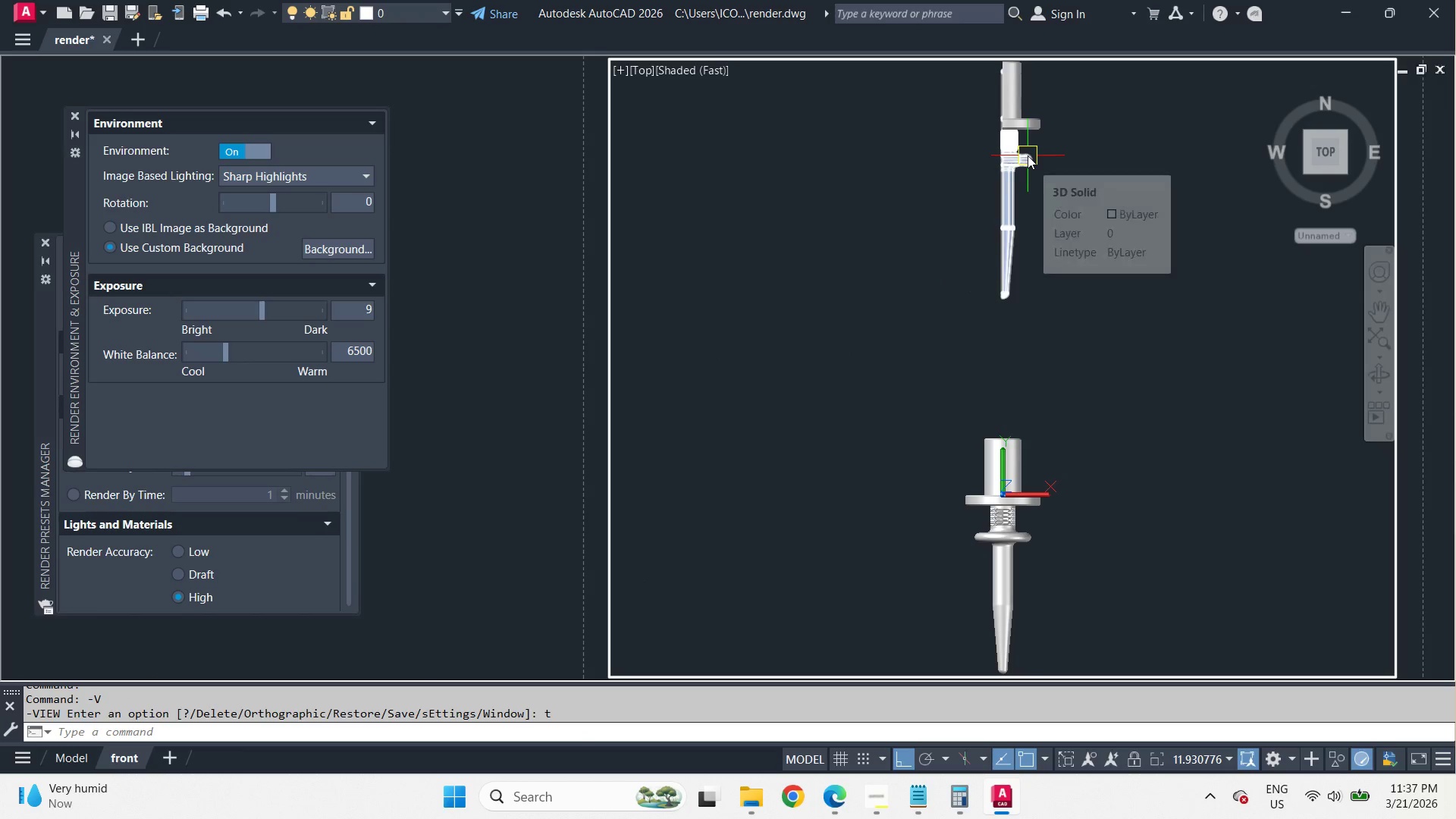 
hold_key(key=ControlLeft, duration=2.03)
 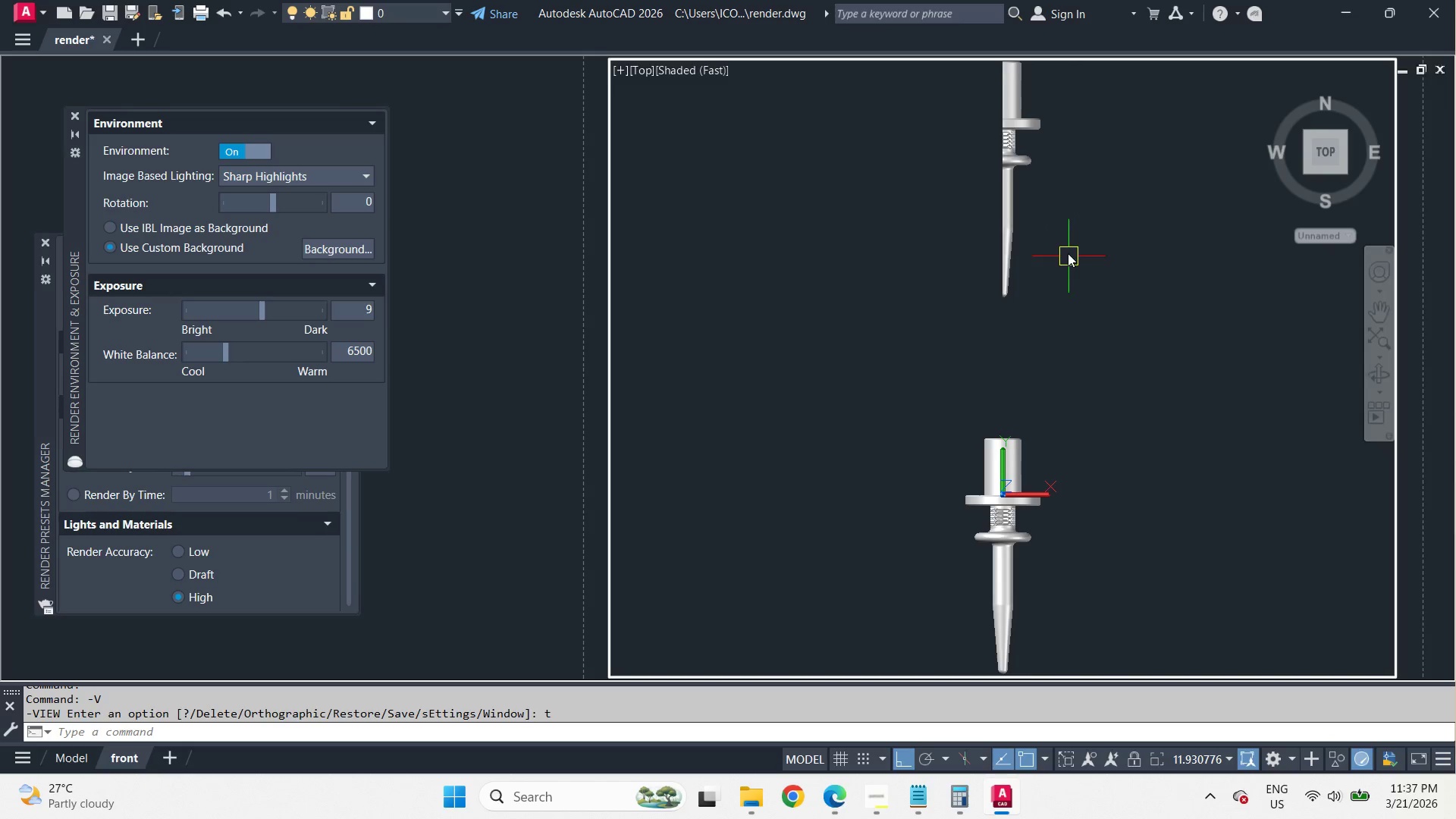 
left_click_drag(start_coordinate=[1065, 237], to_coordinate=[1059, 219])
 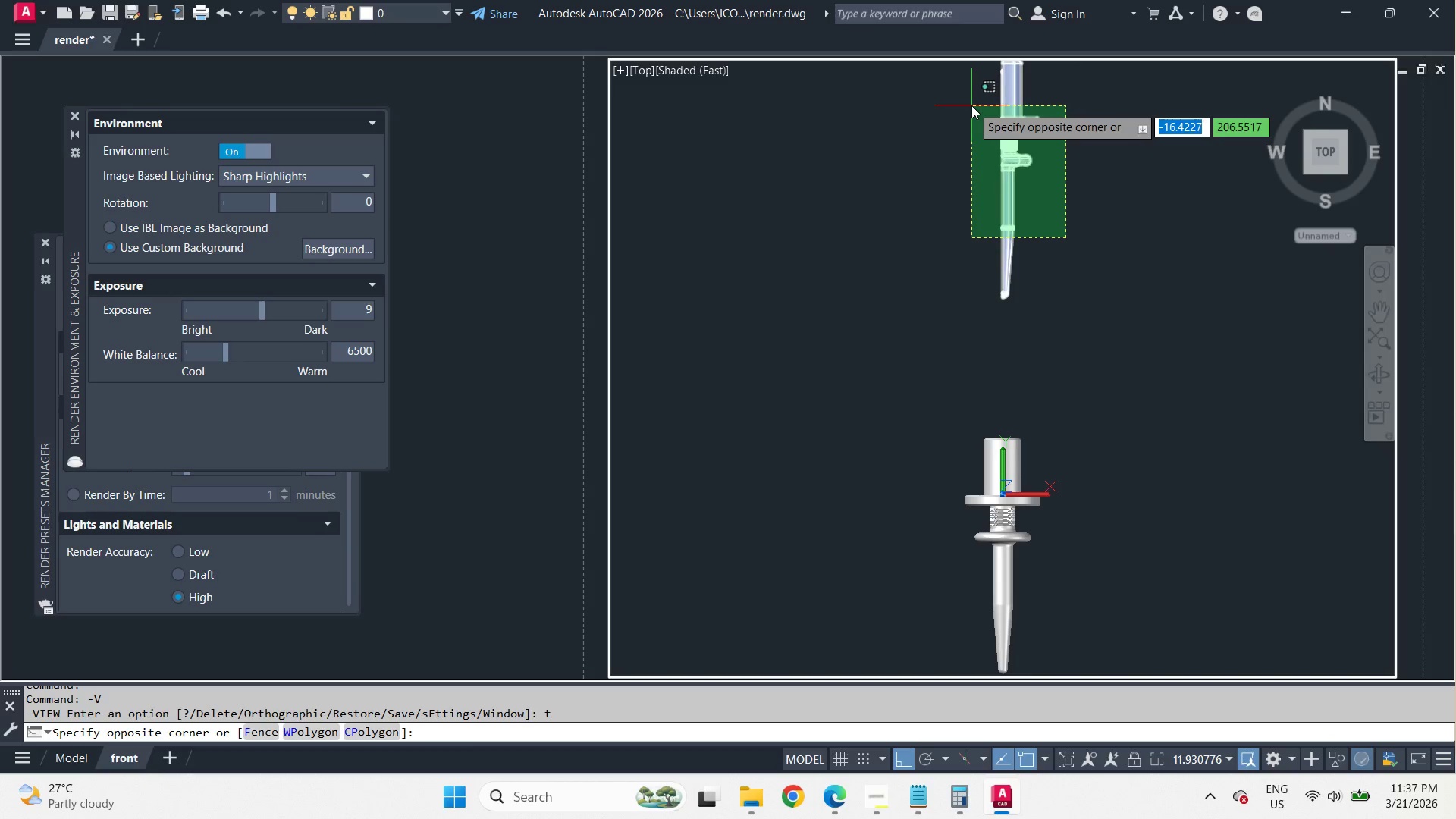 
left_click([971, 105])
 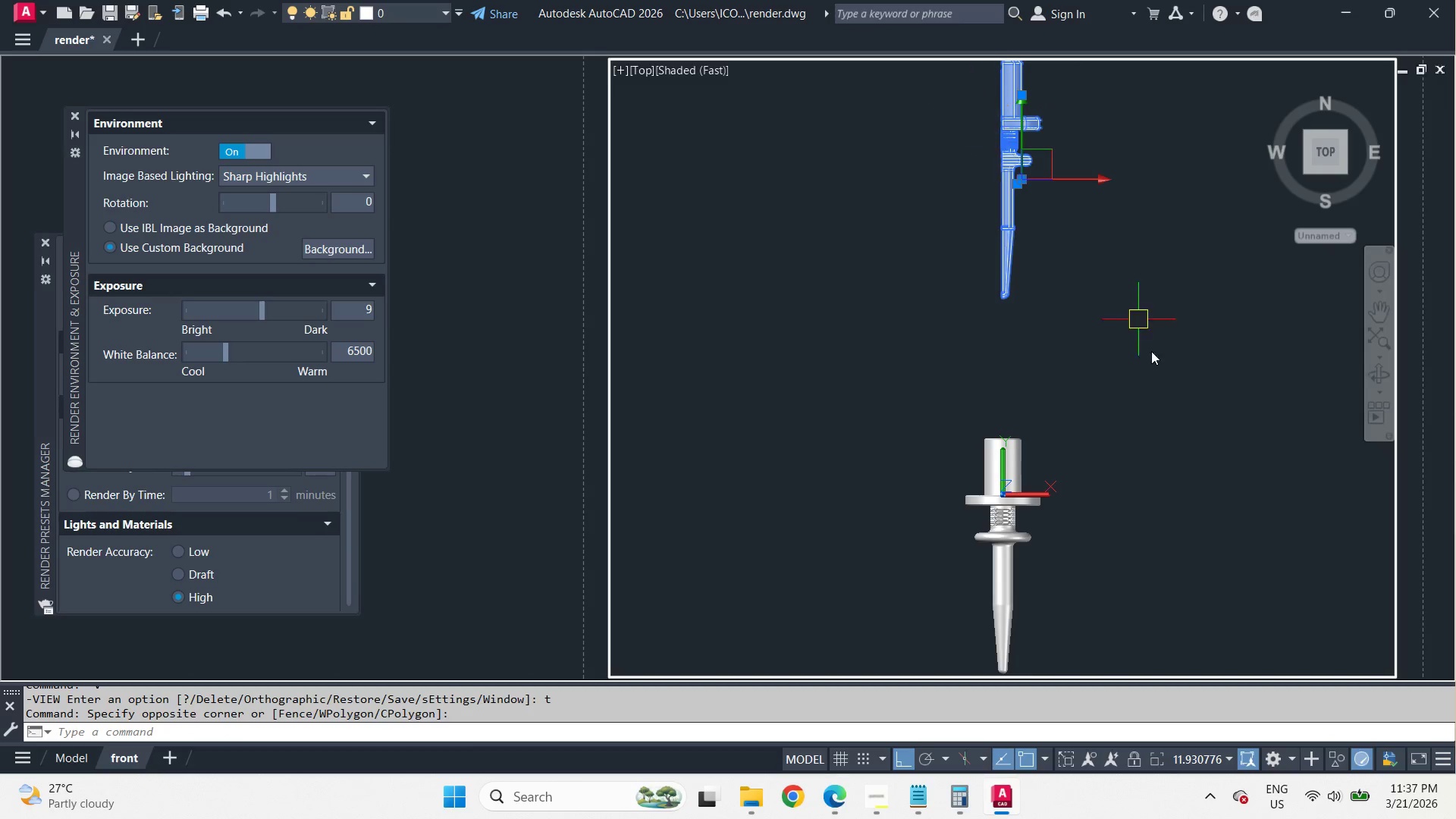 
key(E)
 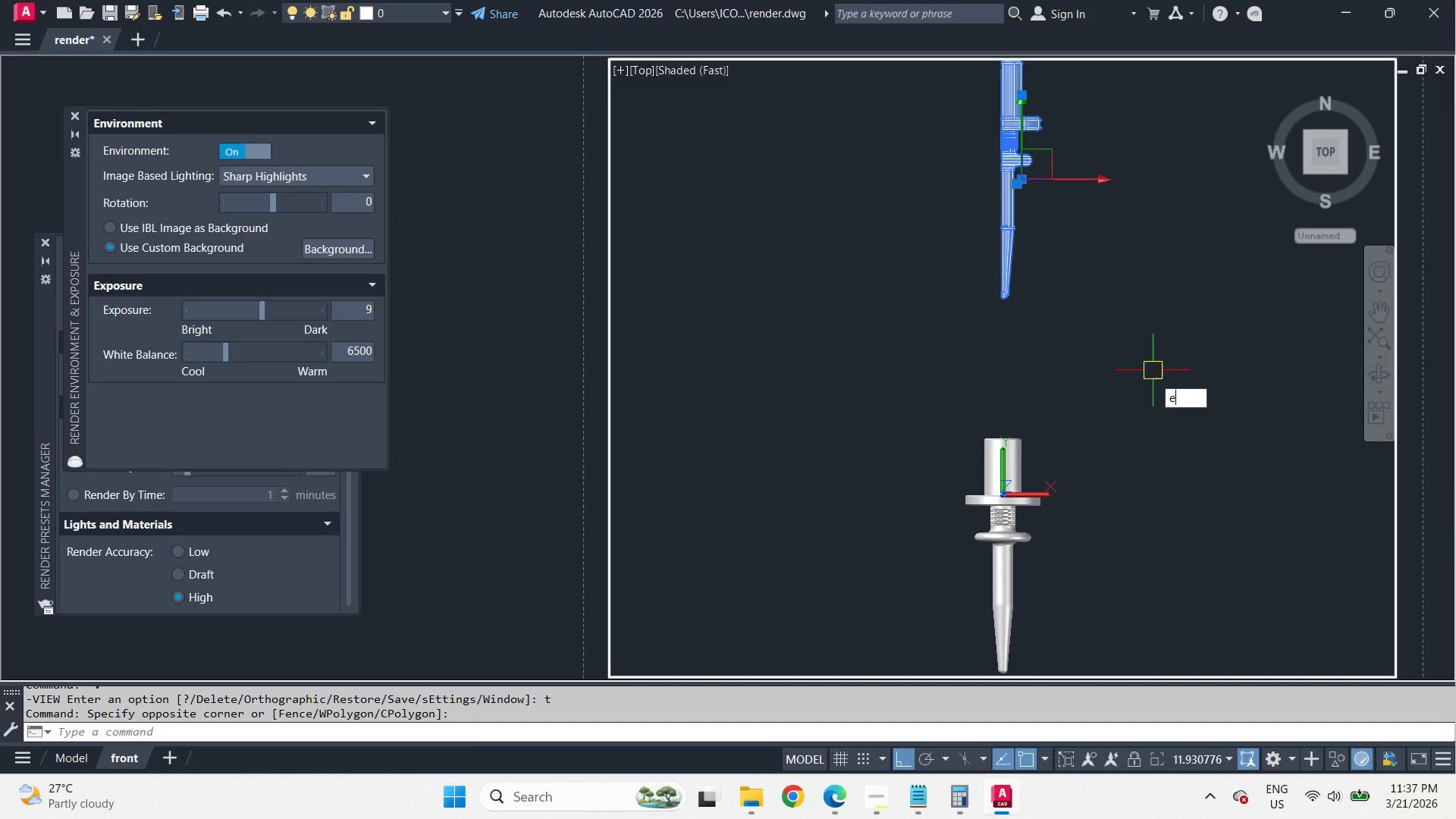 
key(Space)
 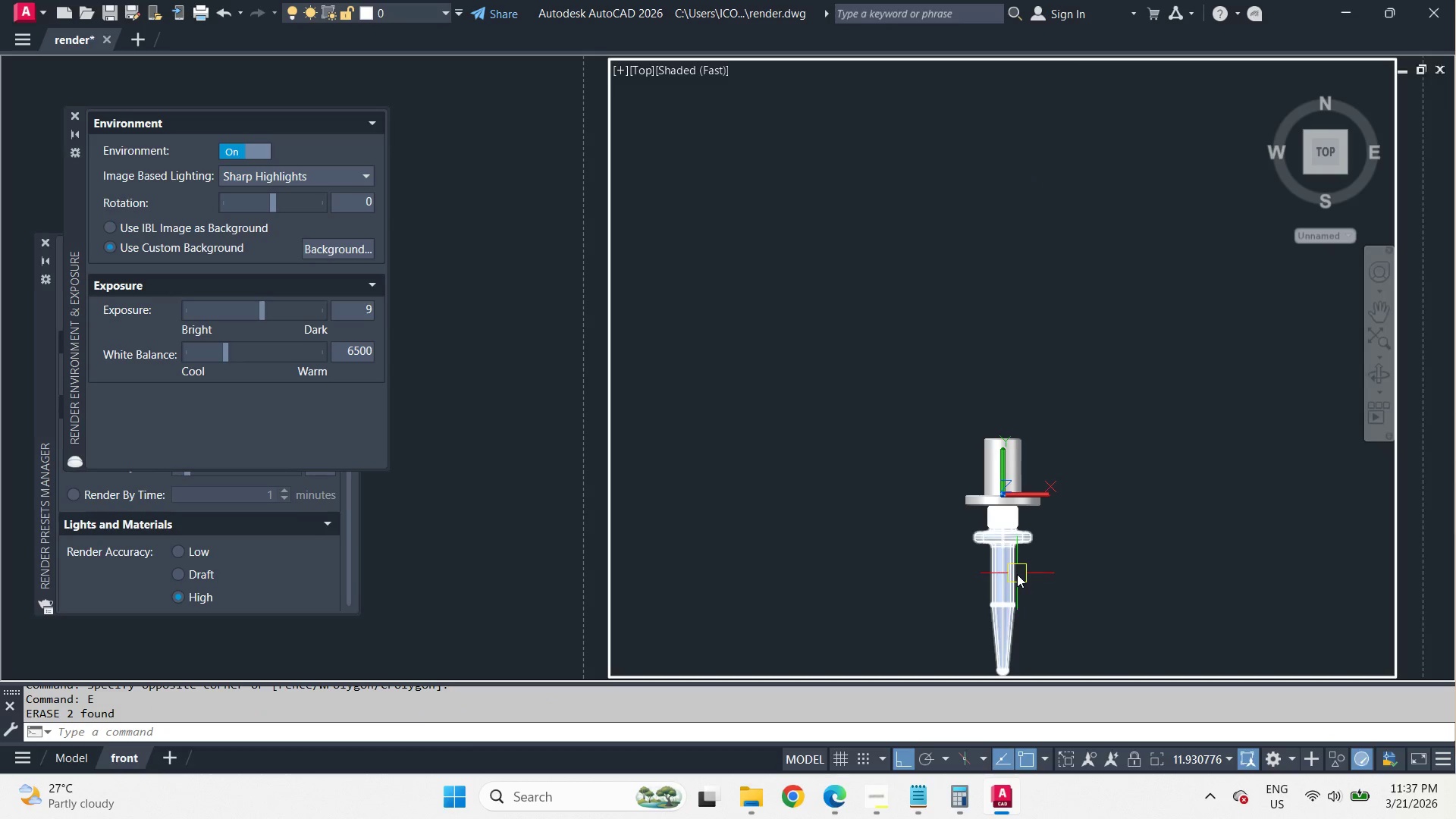 
left_click([1017, 574])
 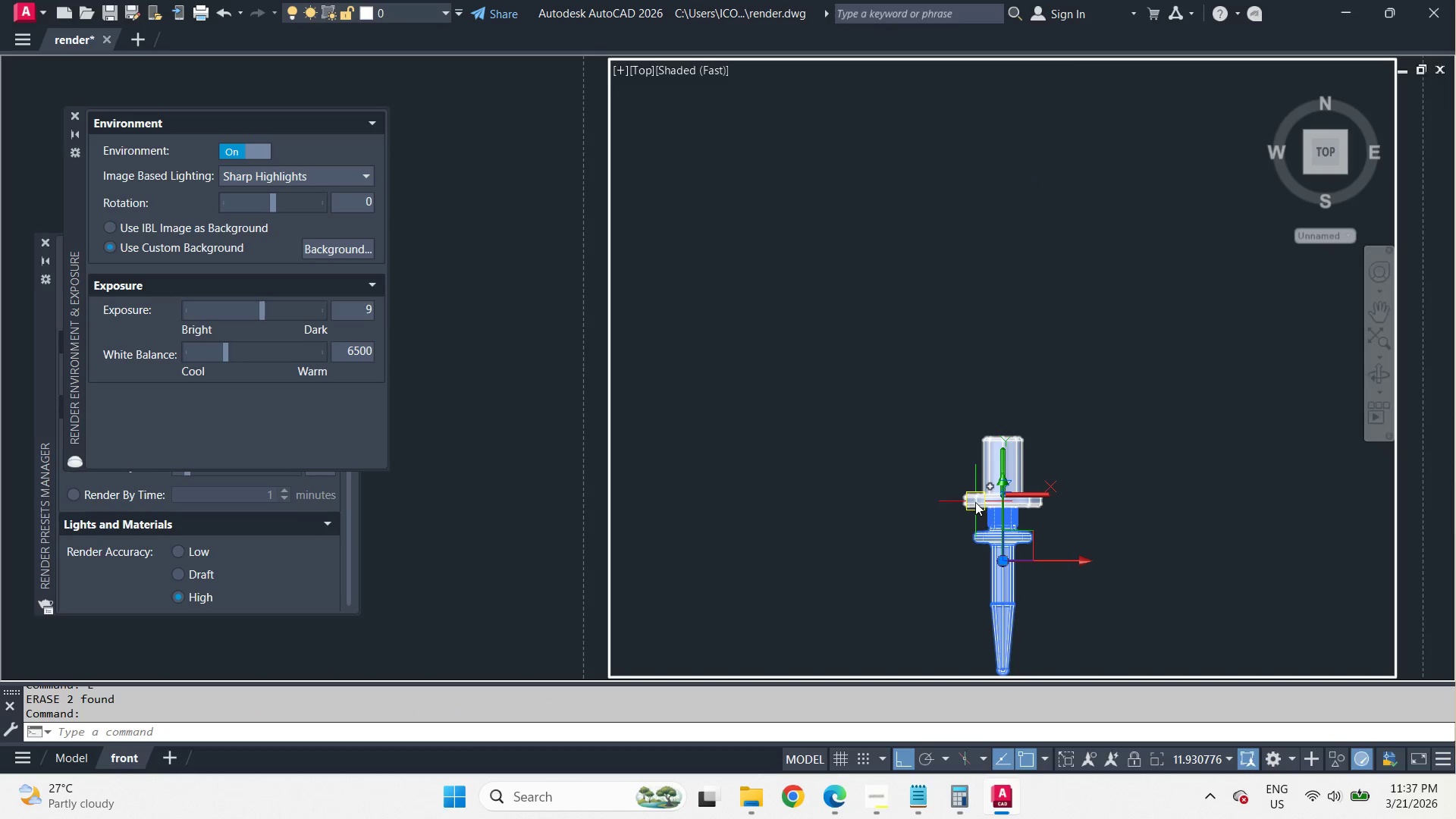 
left_click([975, 502])
 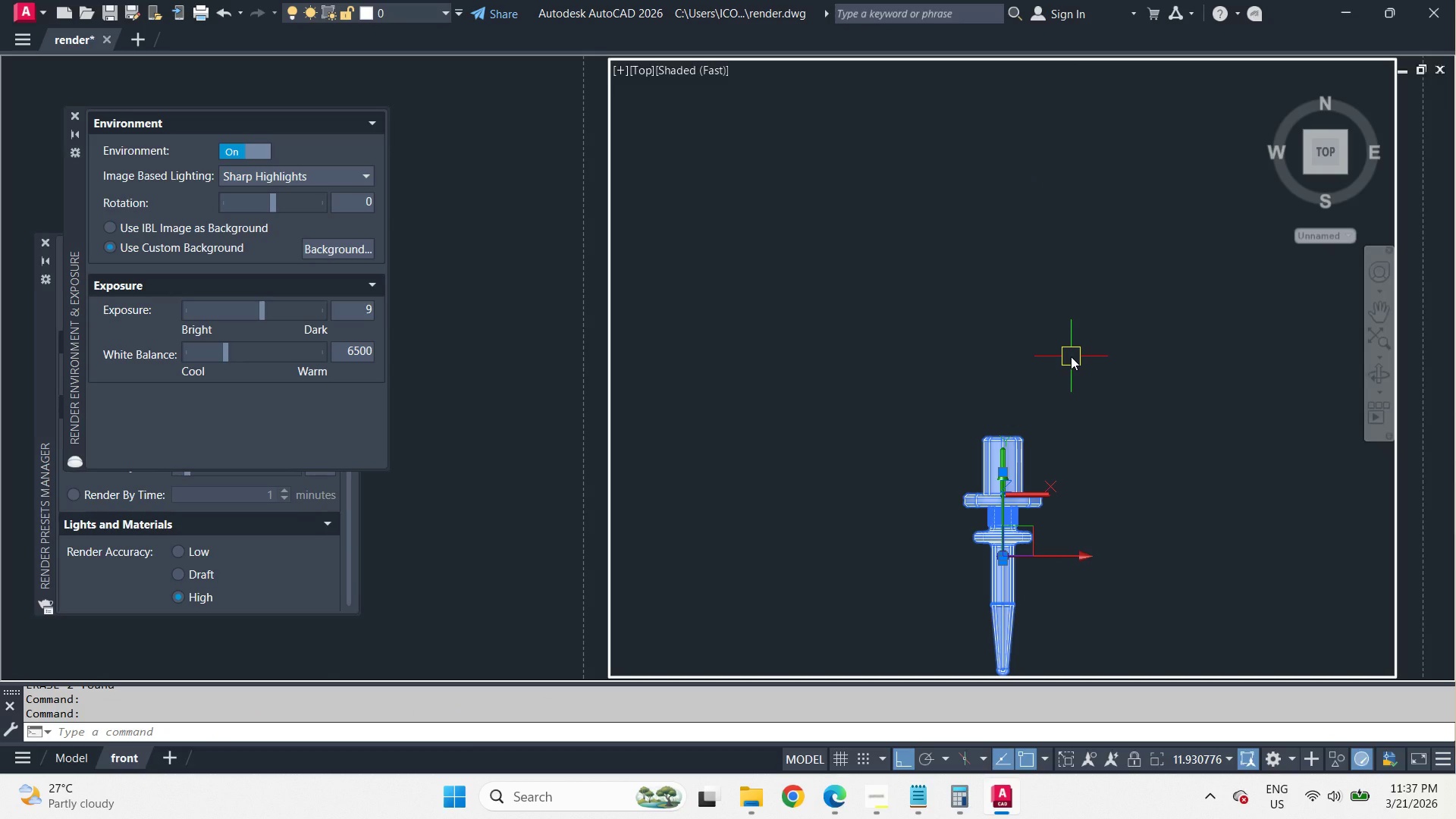 
key(C)
 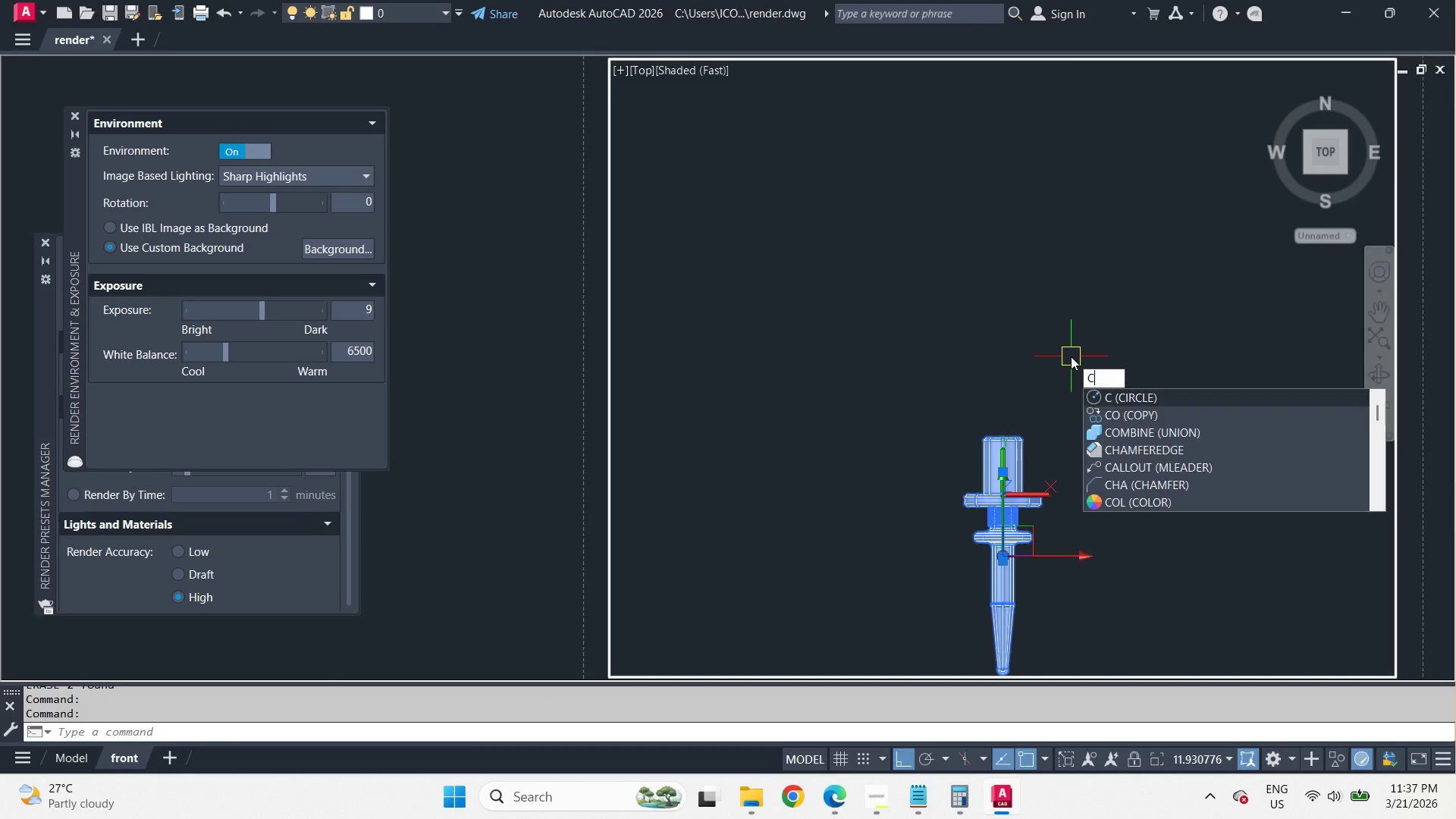 
key(O)
 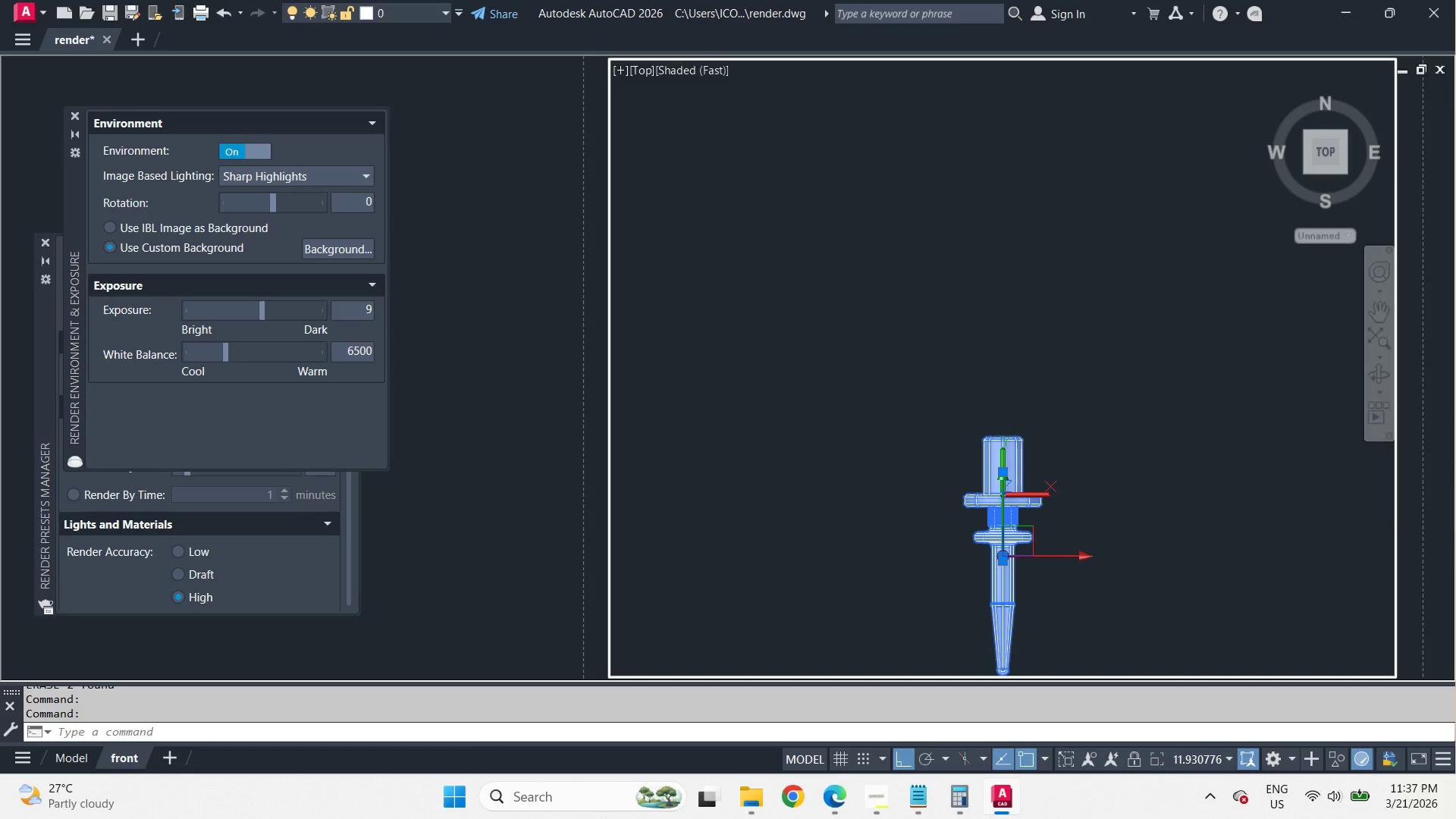 
key(Space)
 